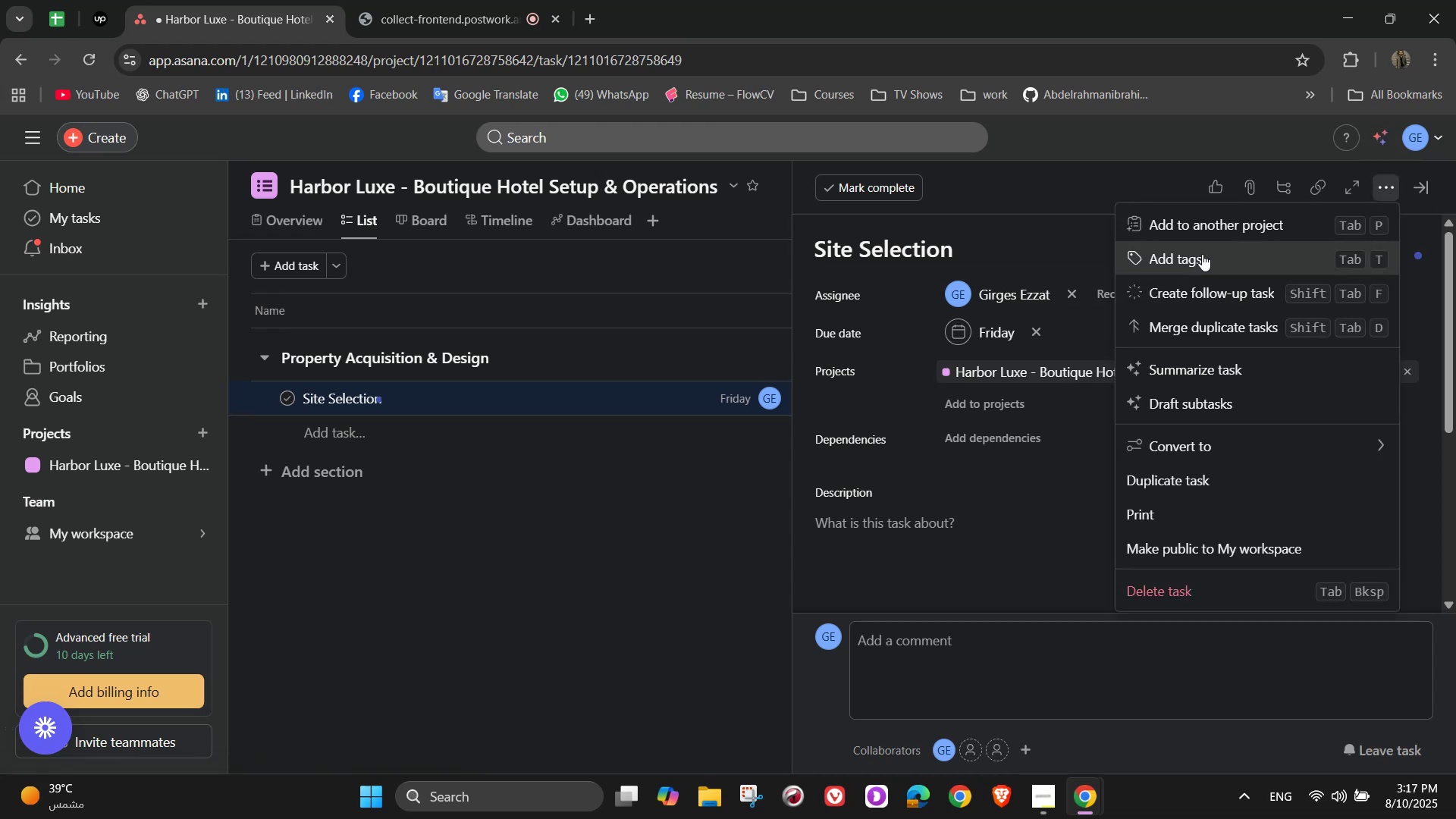 
left_click([1201, 254])
 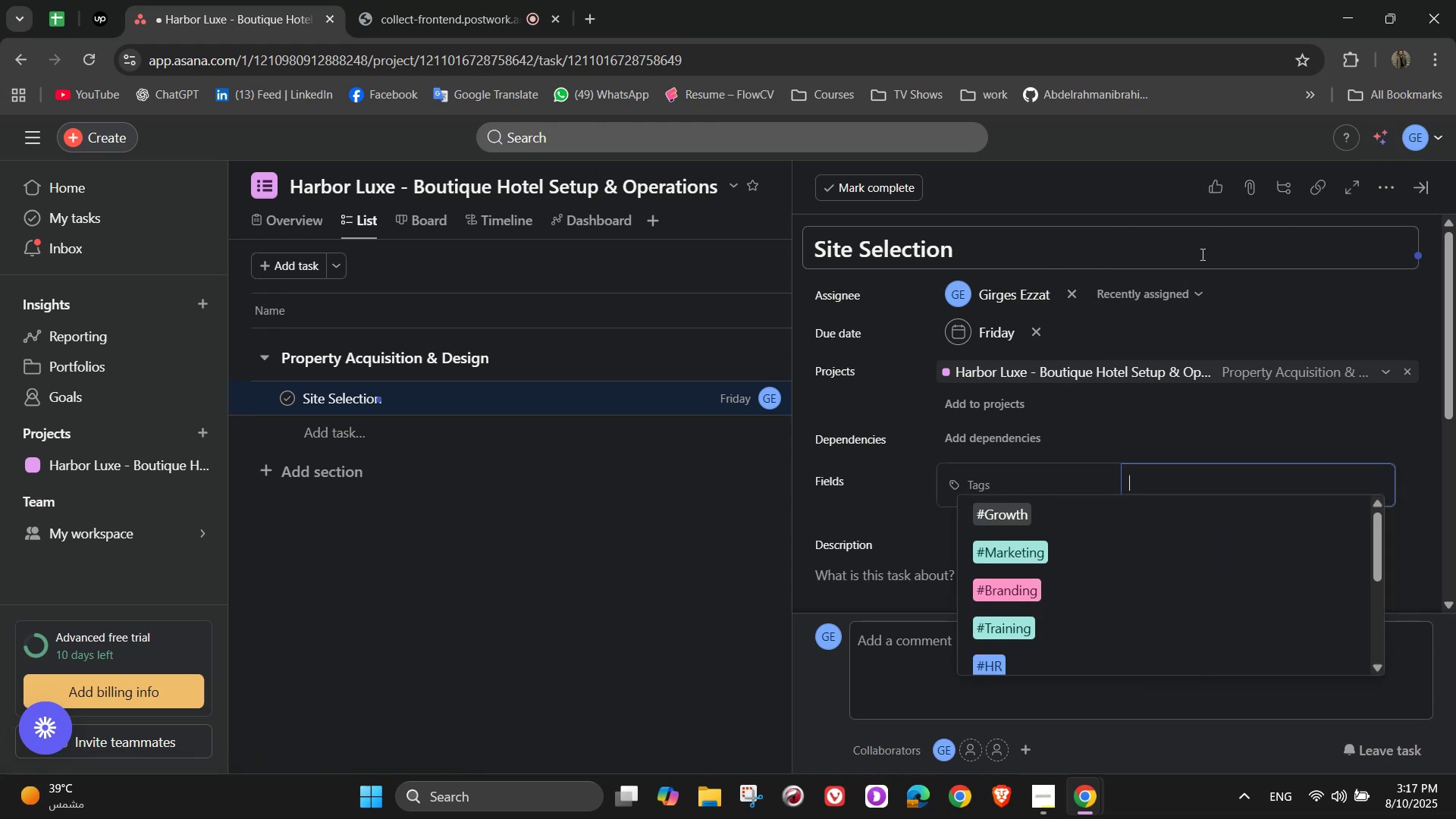 
key(S)
 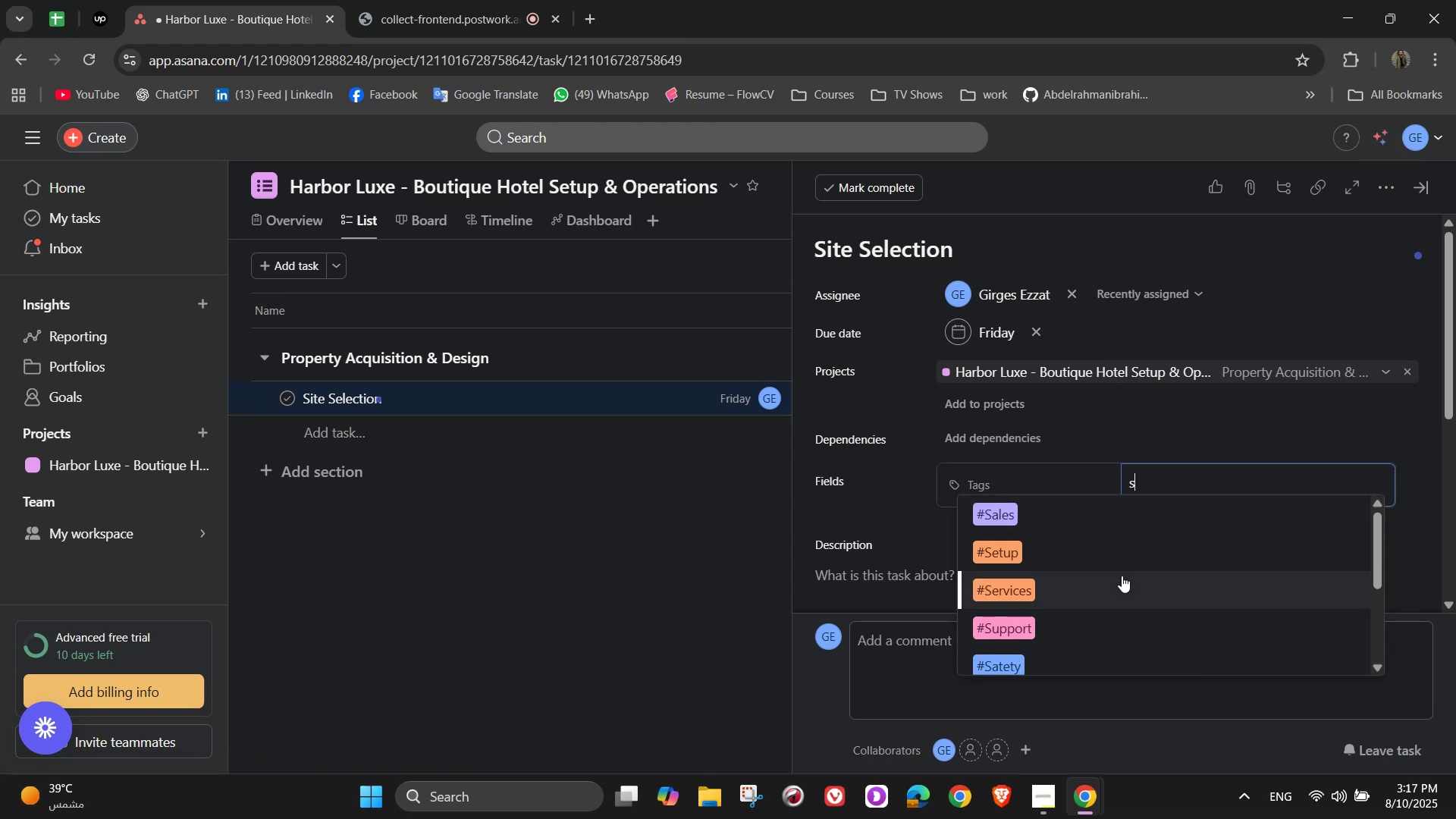 
left_click([1110, 557])
 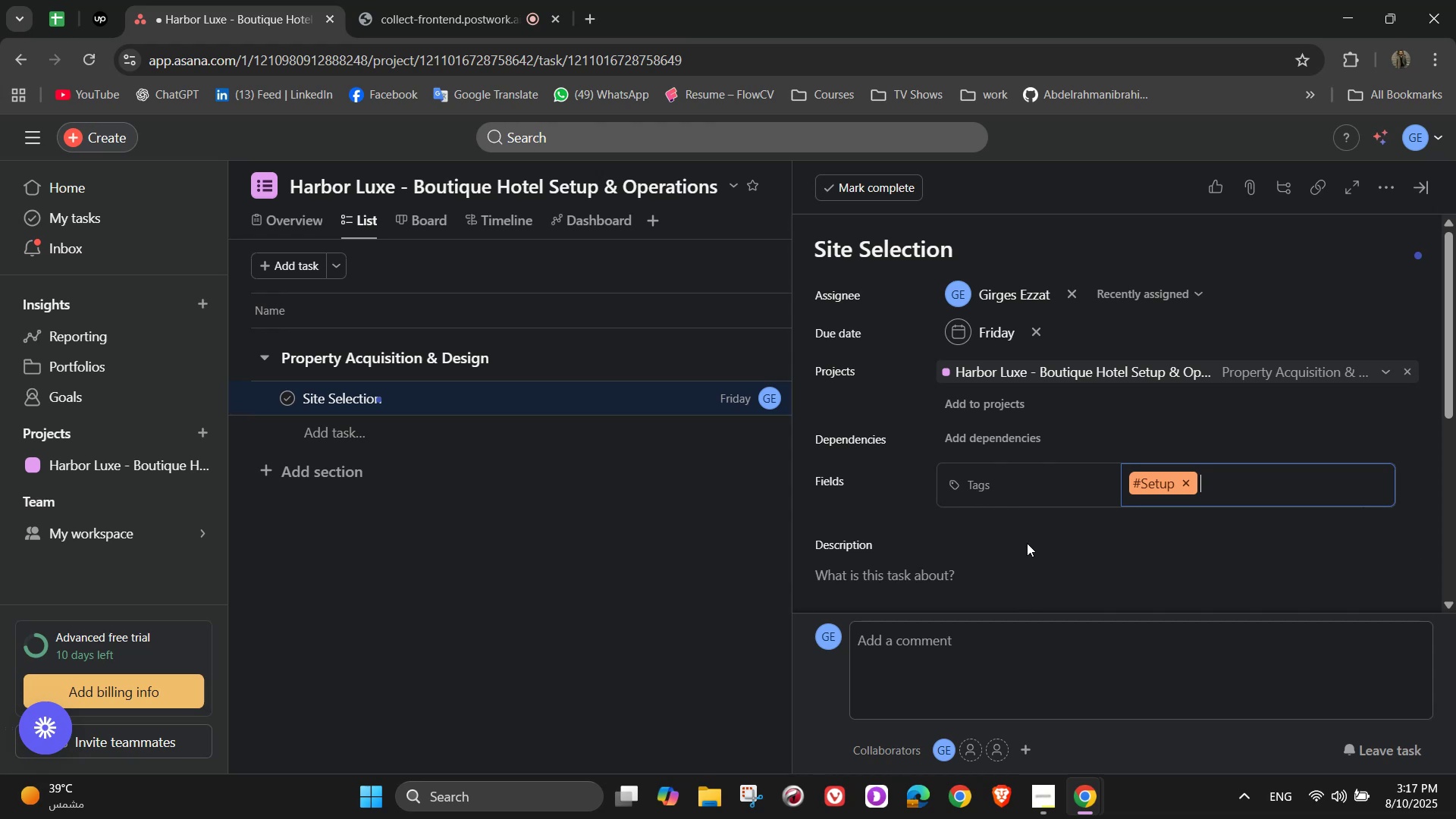 
wait(14.21)
 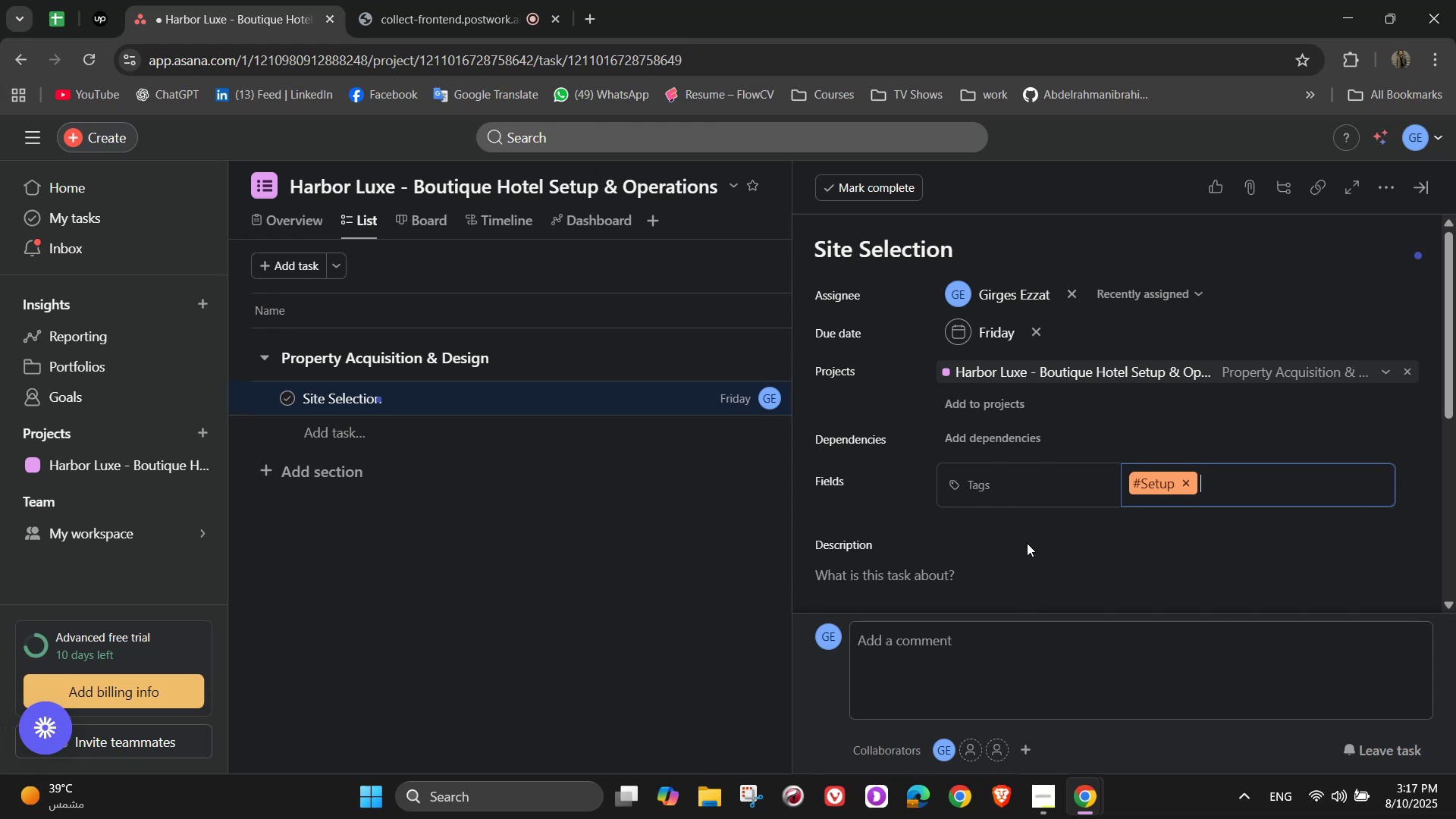 
left_click([990, 585])
 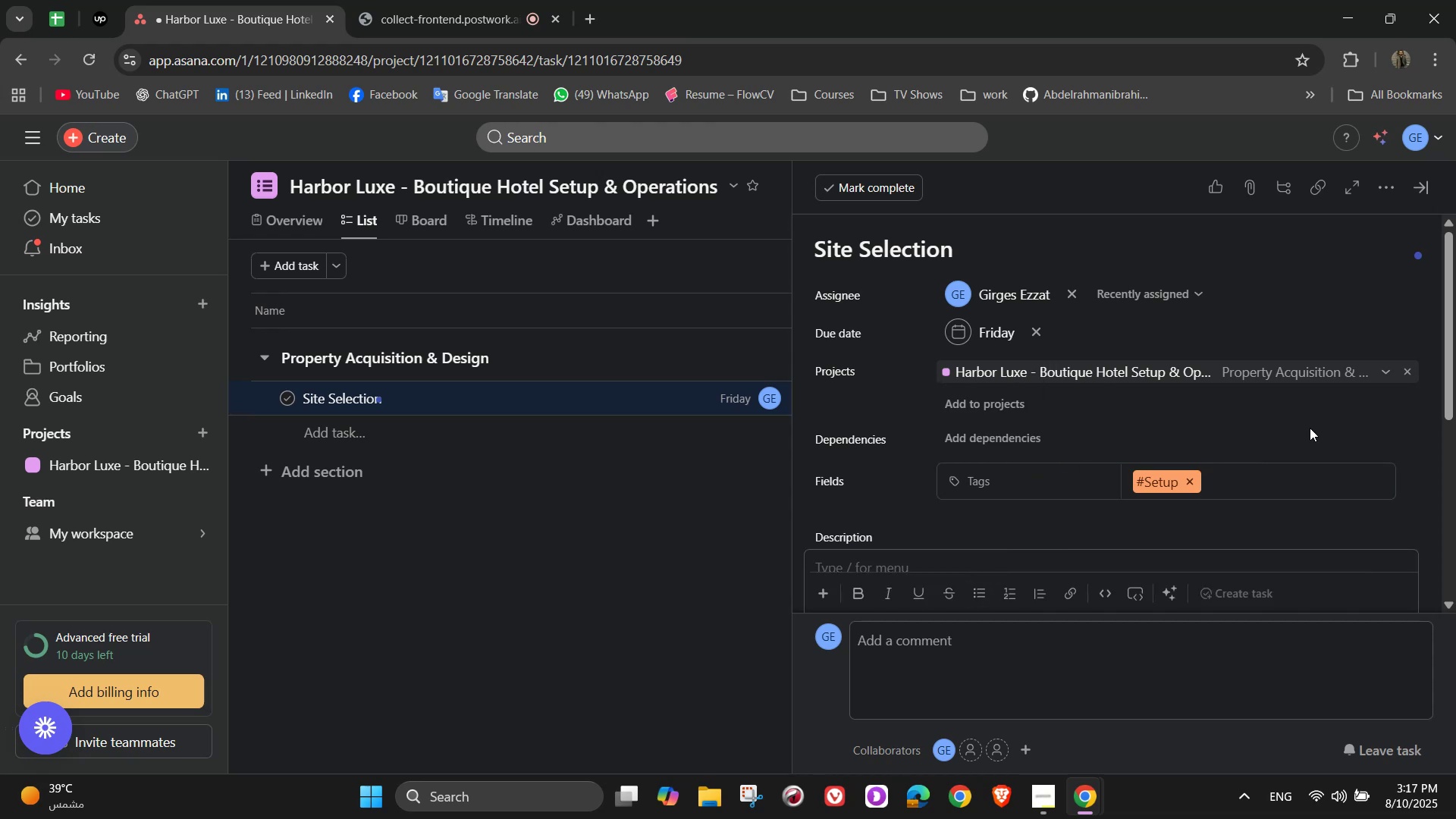 
type(Identify poti)
key(Backspace)
key(Backspace)
type(tential locations with high tourism appeal)
 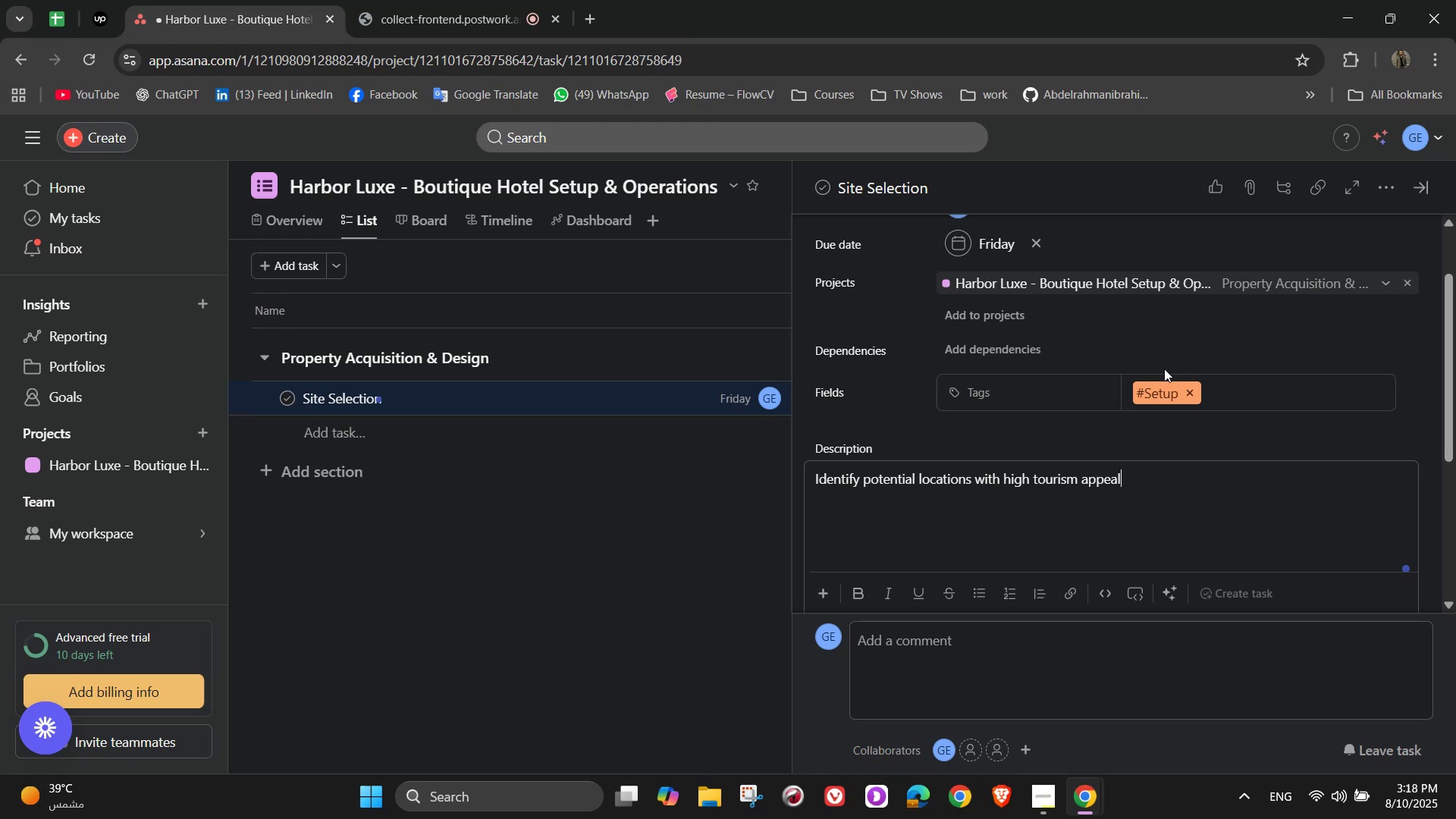 
wait(15.94)
 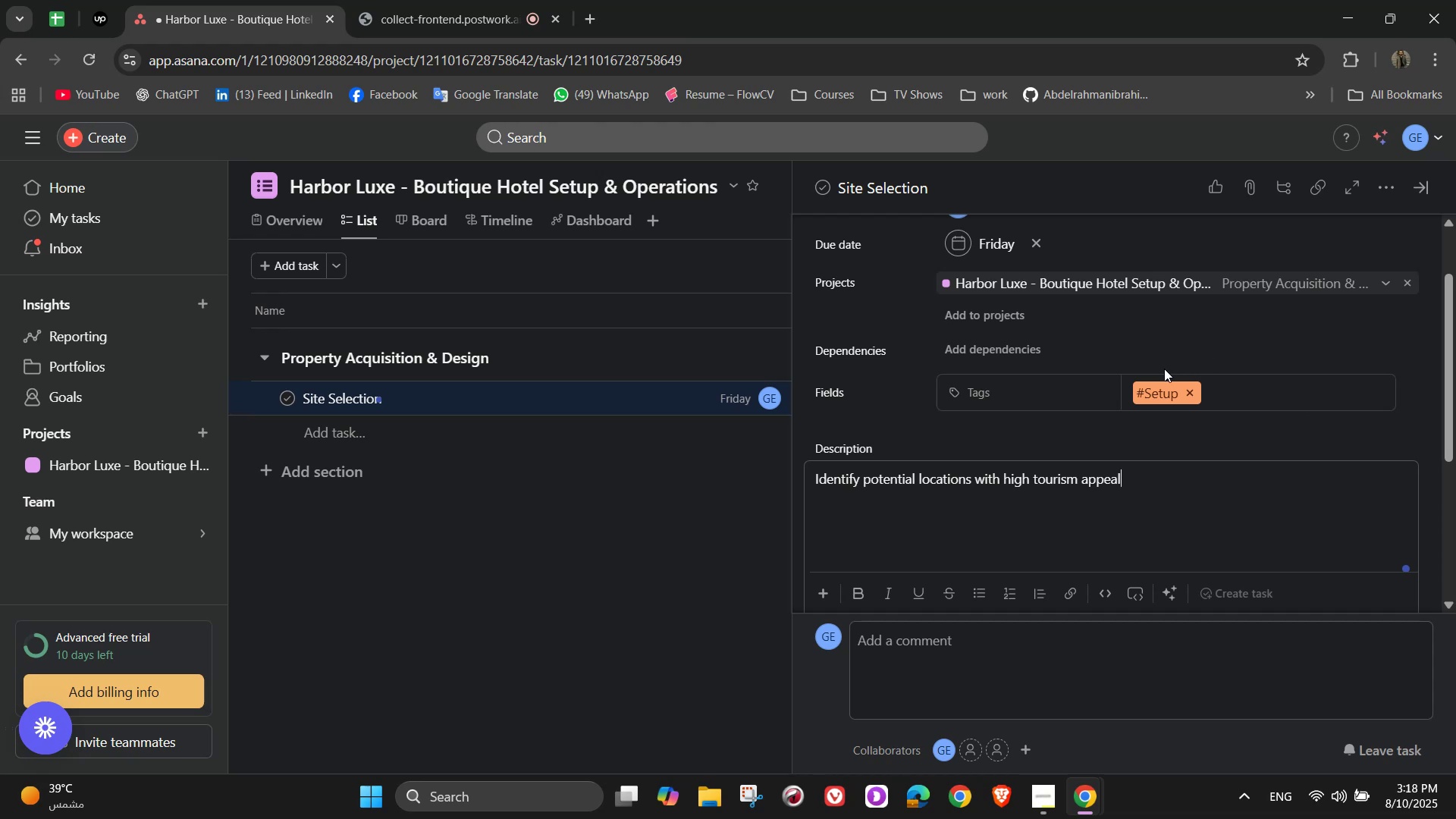 
scroll: coordinate [1194, 457], scroll_direction: down, amount: 2.0
 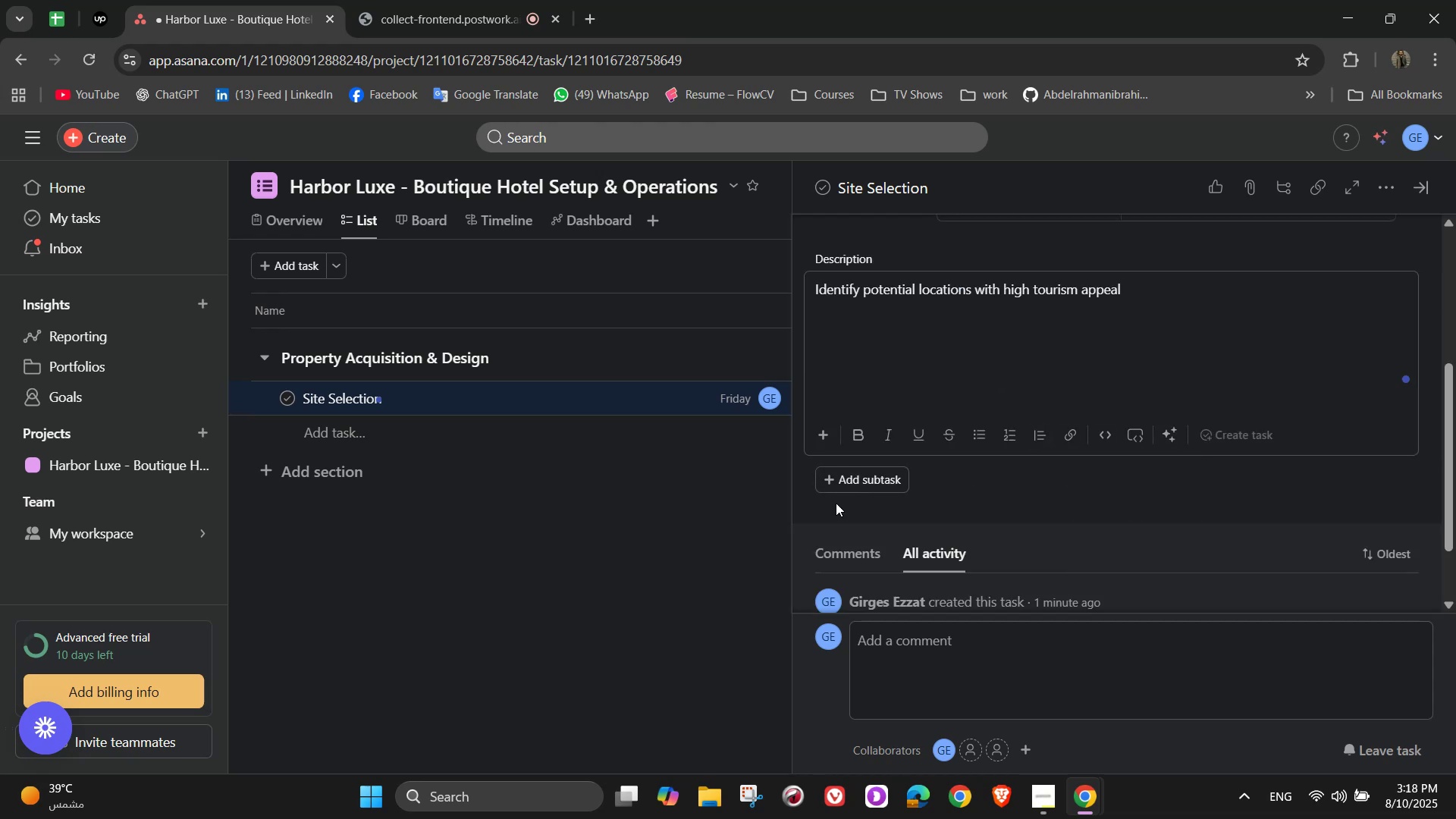 
left_click([844, 475])
 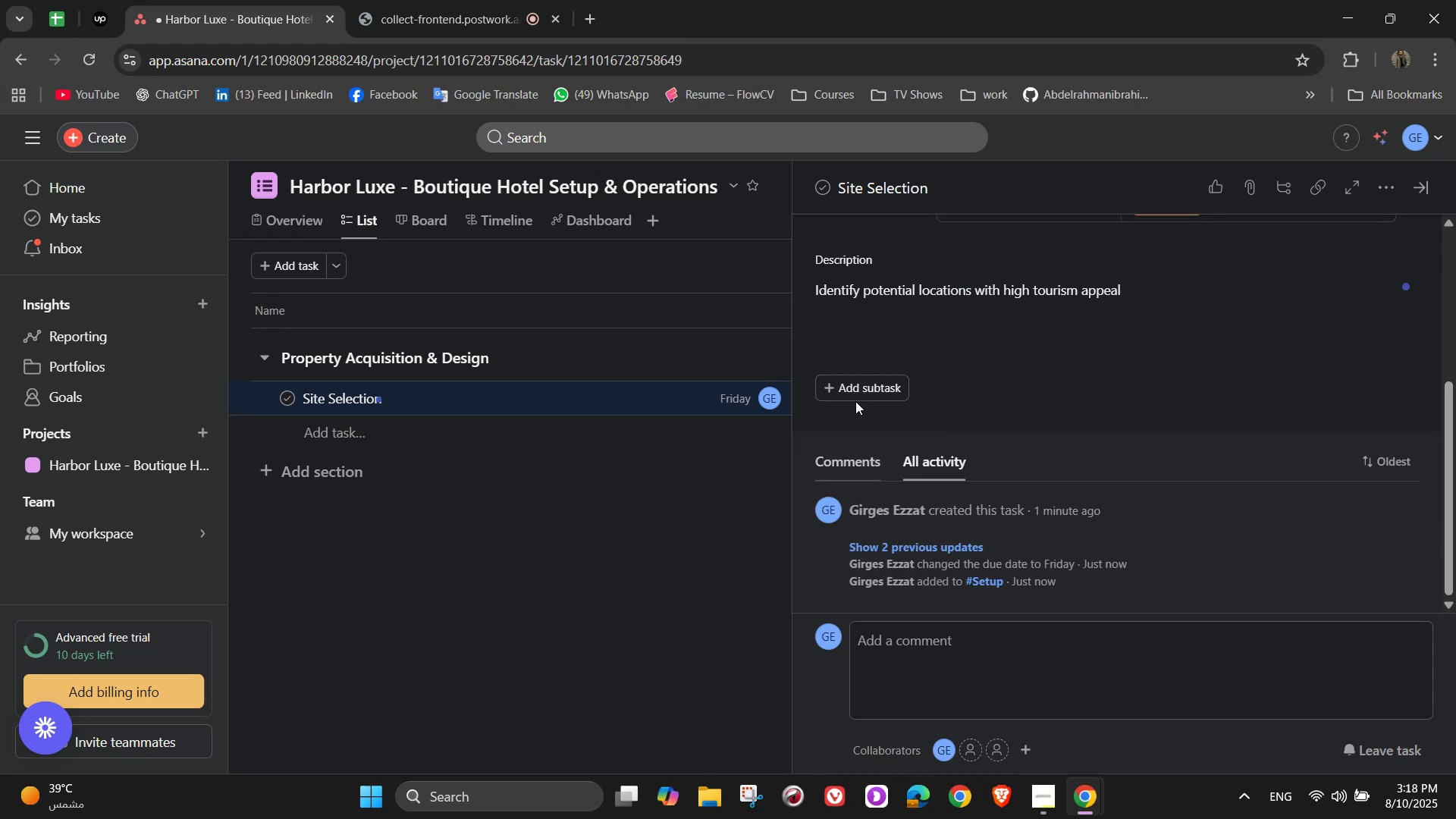 
left_click([859, 389])
 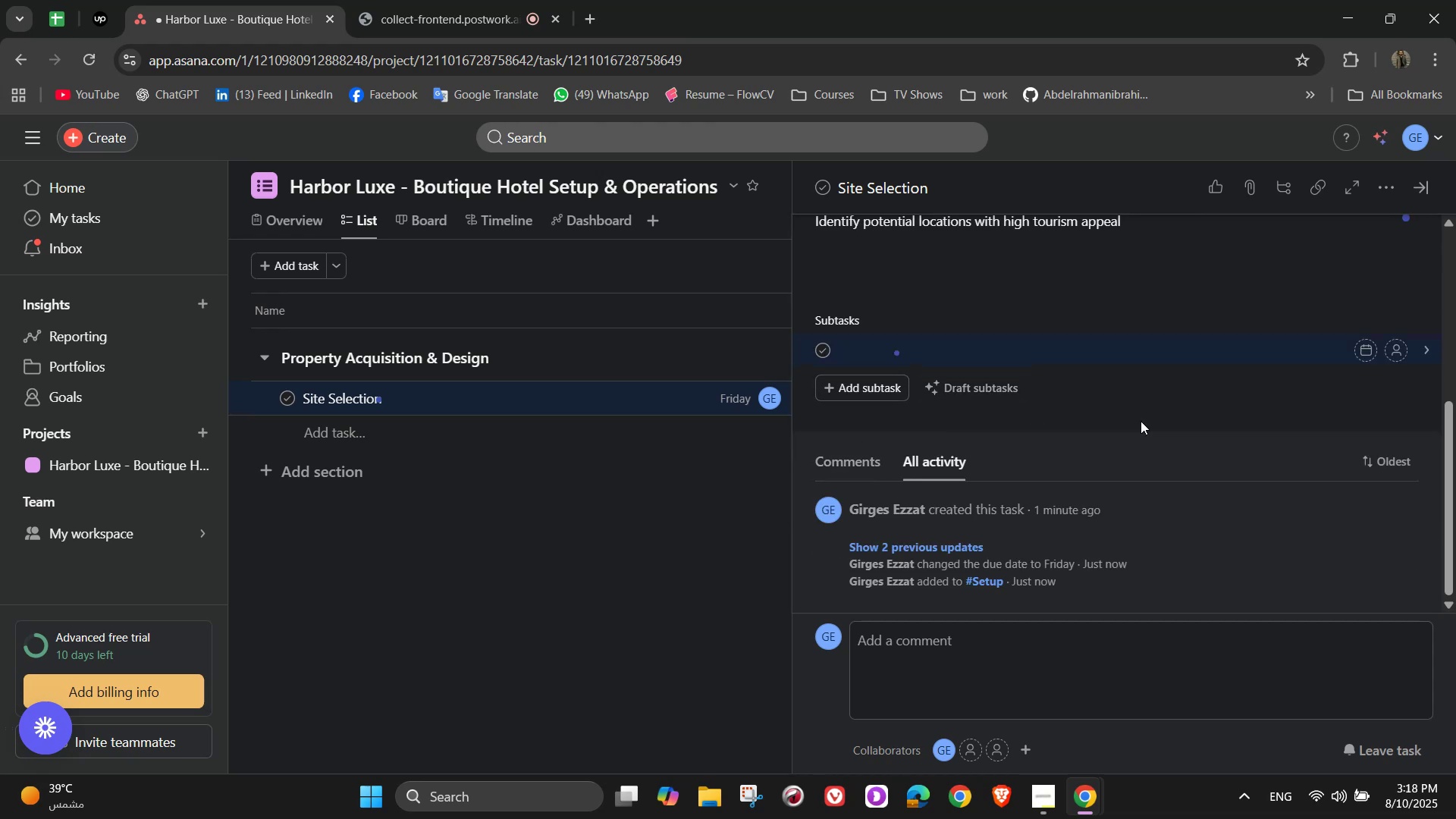 
type(Analyzee)
key(Backspace)
type( neighborhood attractions, tourism appeal)
key(Backspace)
key(Backspace)
key(Backspace)
key(Backspace)
key(Backspace)
key(Backspace)
key(Backspace)
key(Backspace)
key(Backspace)
key(Backspace)
key(Backspace)
key(Backspace)
key(Backspace)
key(Backspace)
type(transportation access, and foot)
 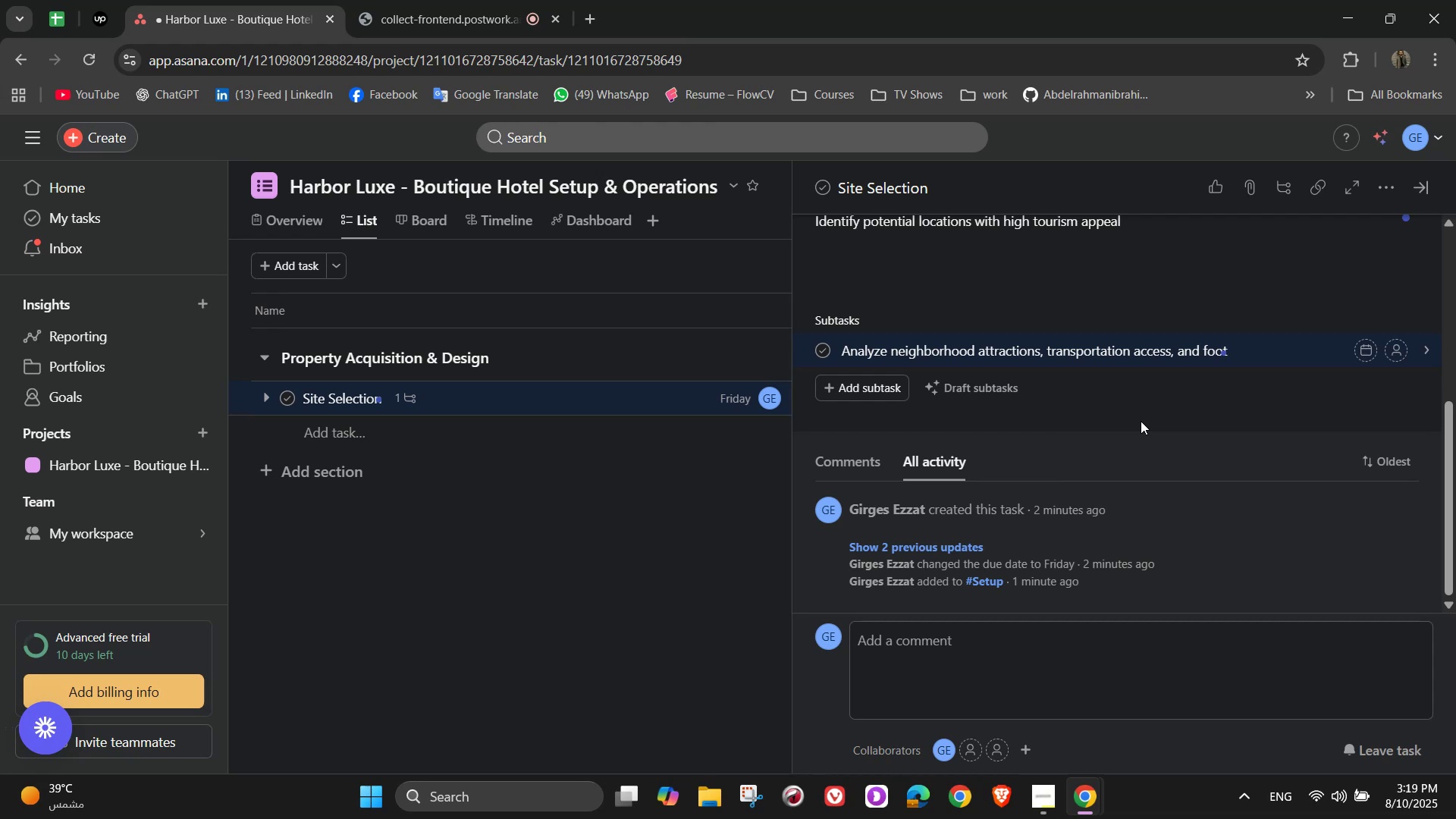 
wait(5.42)
 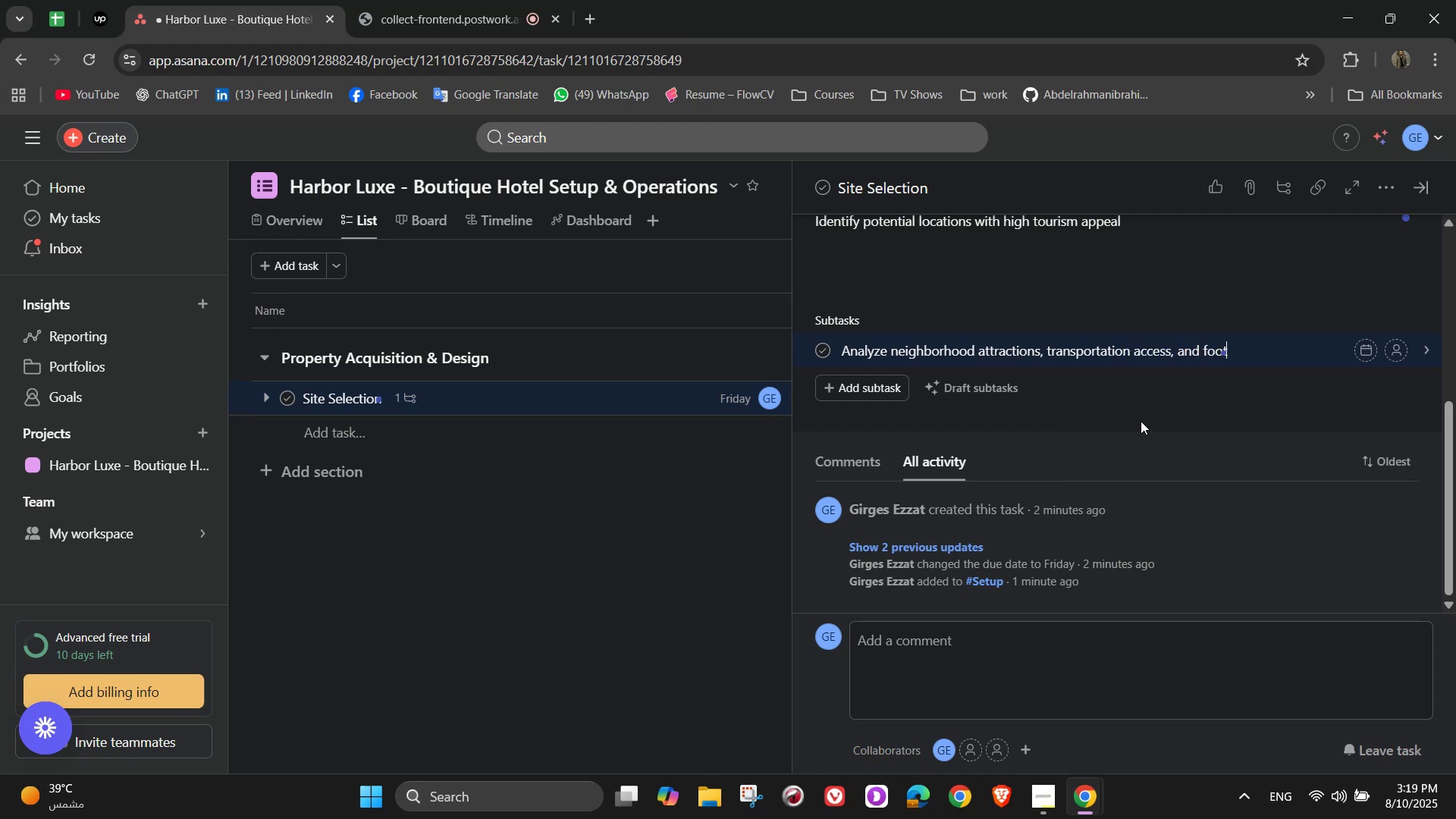 
type( traffic)
 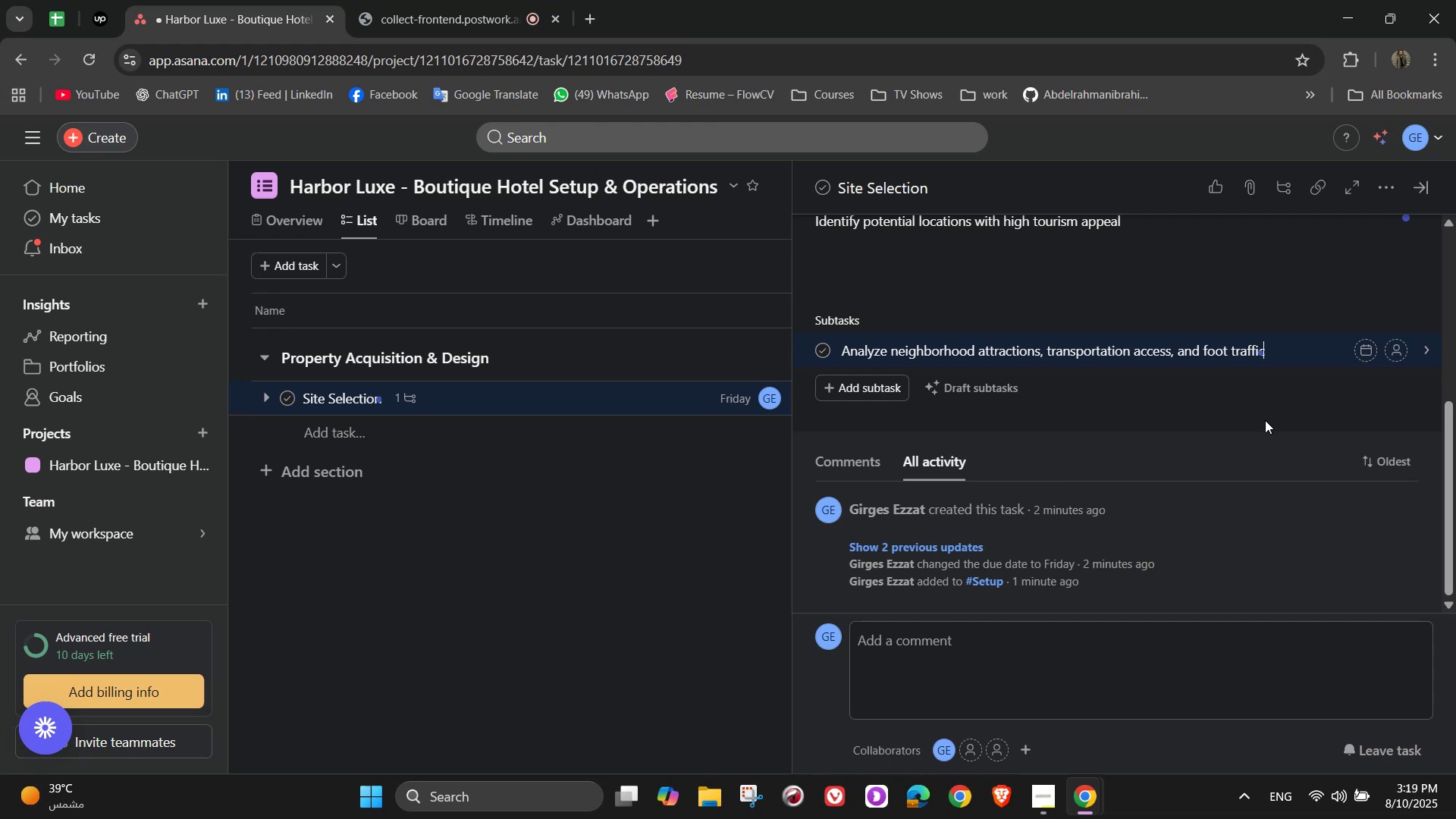 
wait(24.29)
 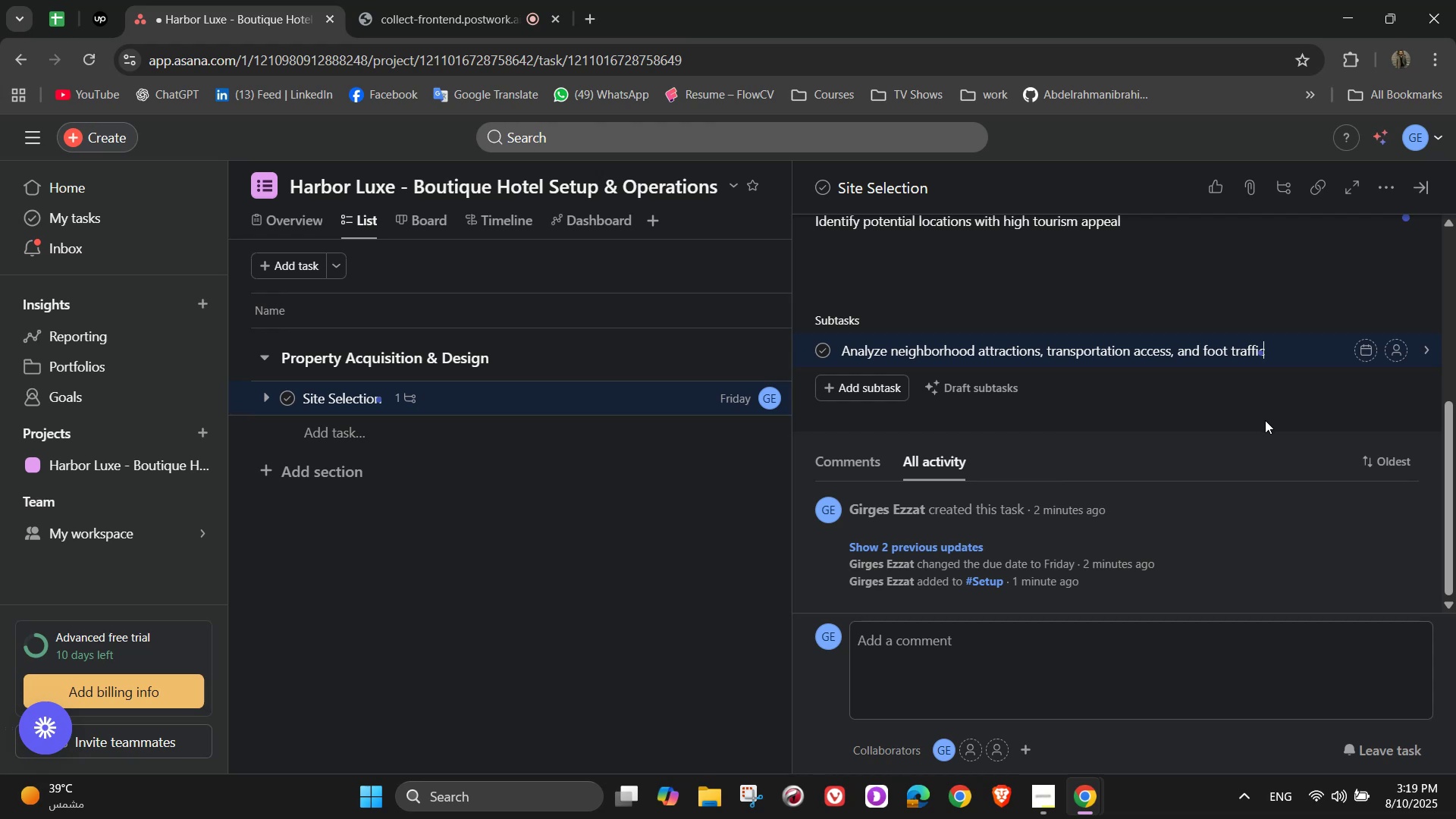 
key(NumpadEnter)
 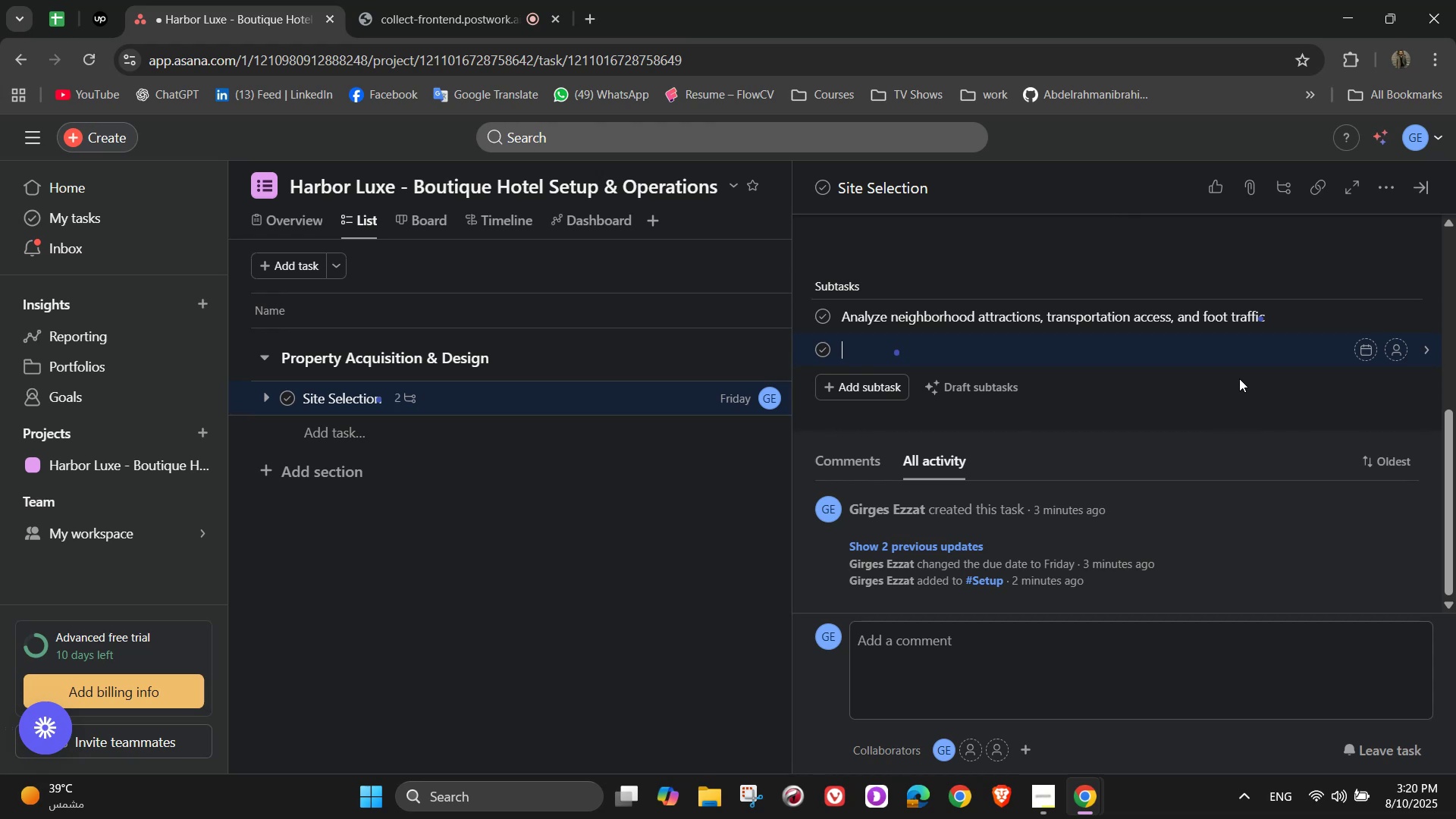 
wait(10.13)
 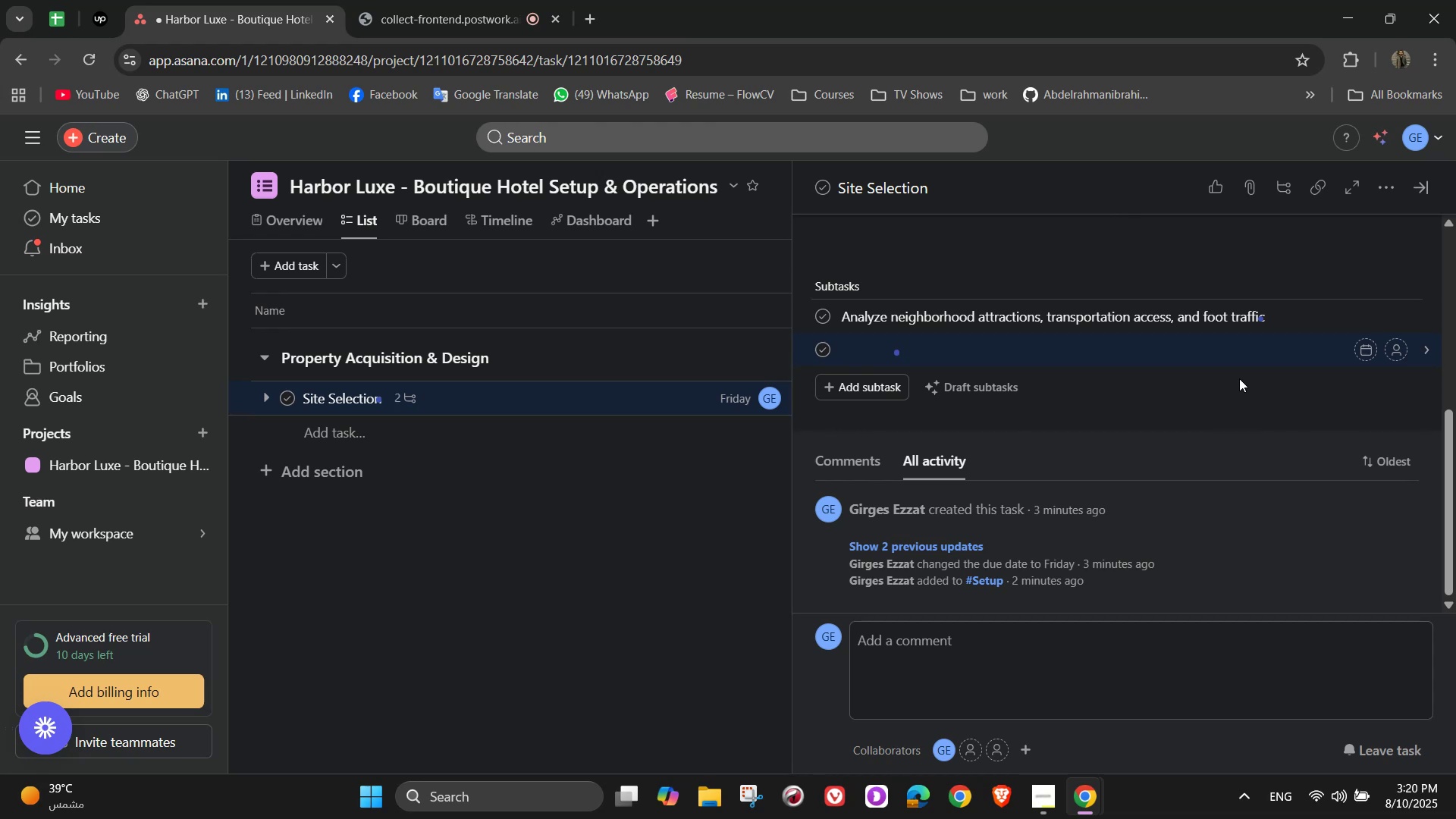 
type(Assess xo)
key(Backspace)
key(Backspace)
type(zoning laws and building coe)
key(Backspace)
type(des)
 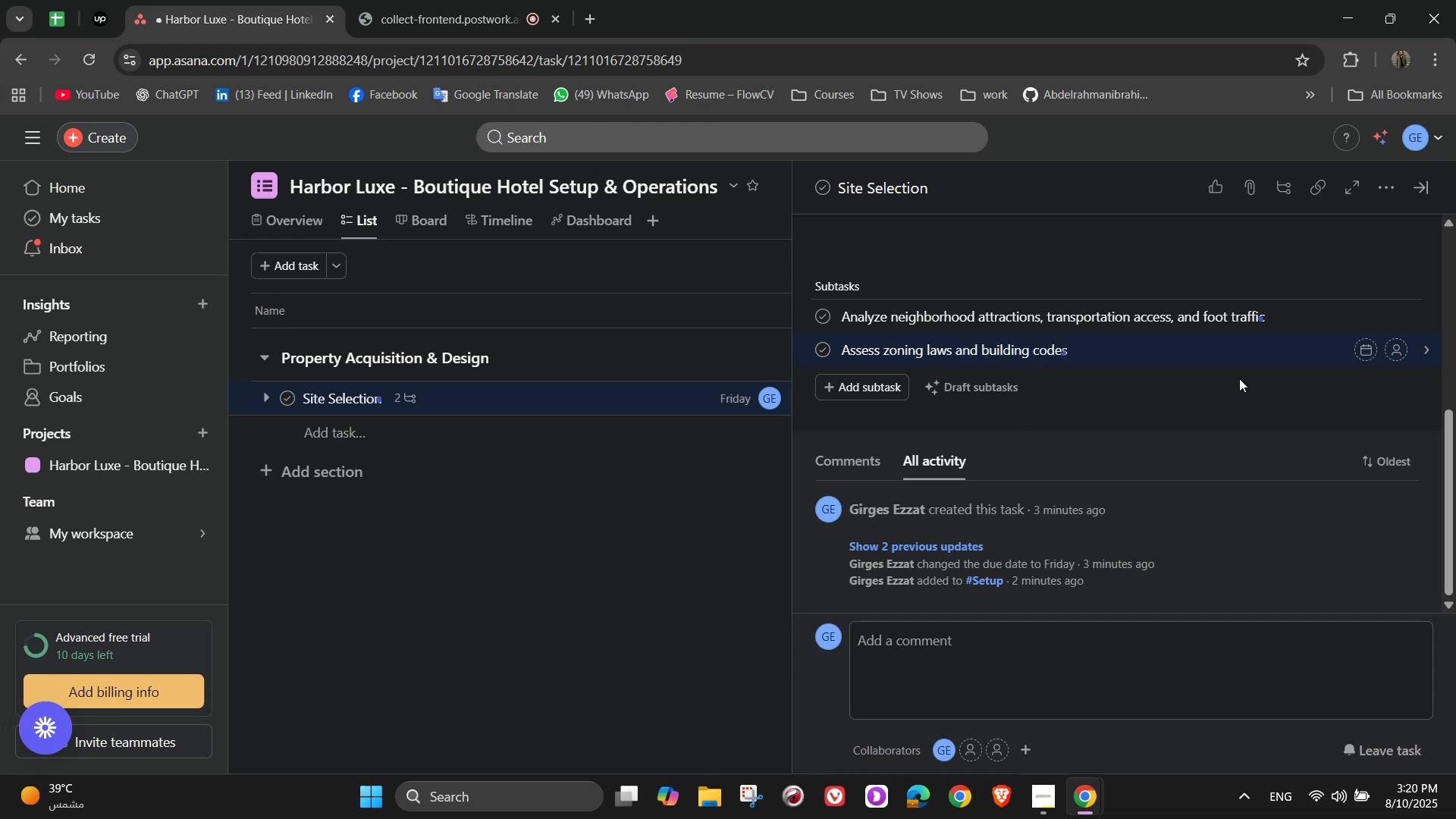 
key(Enter)
 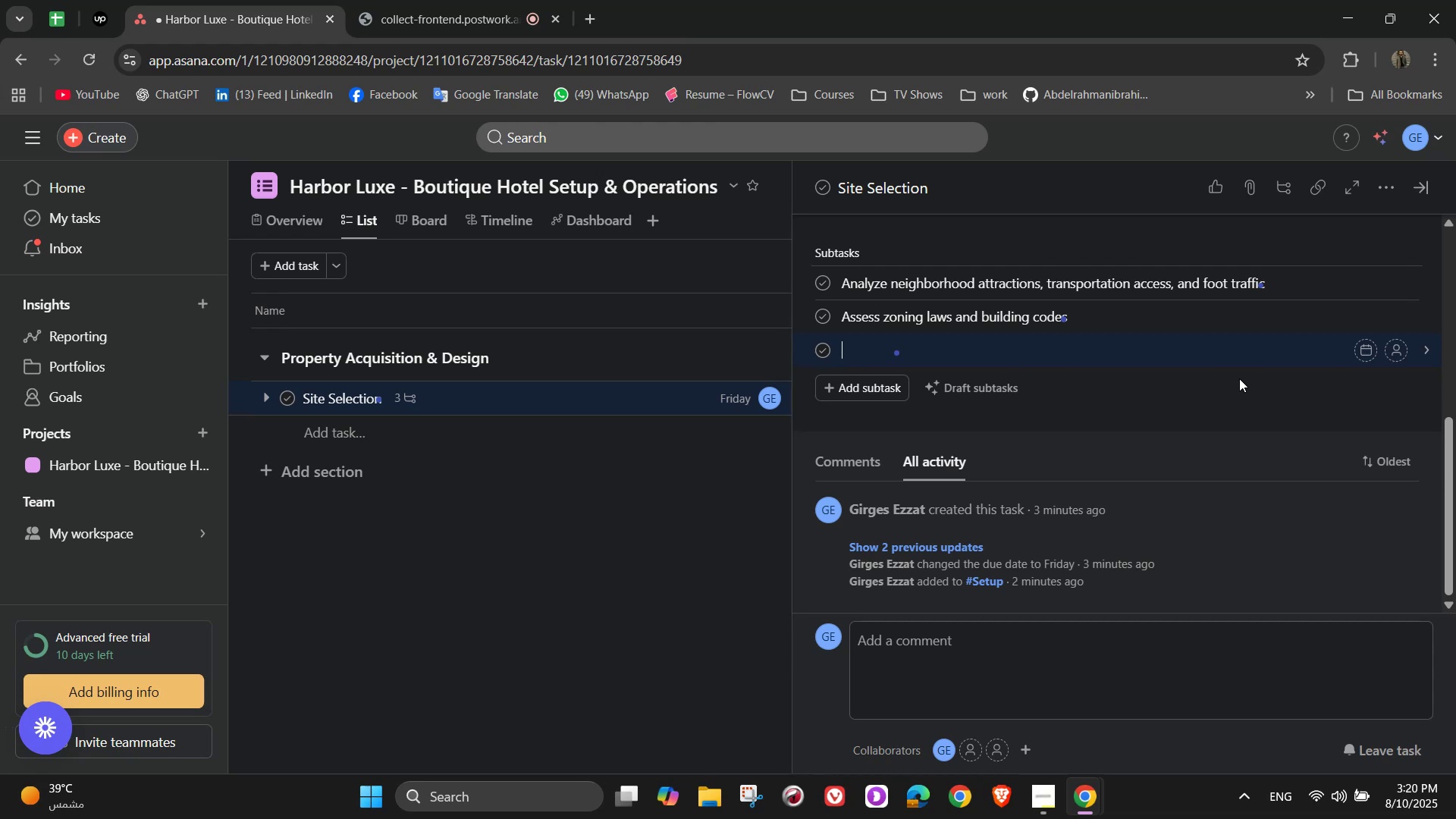 
wait(6.83)
 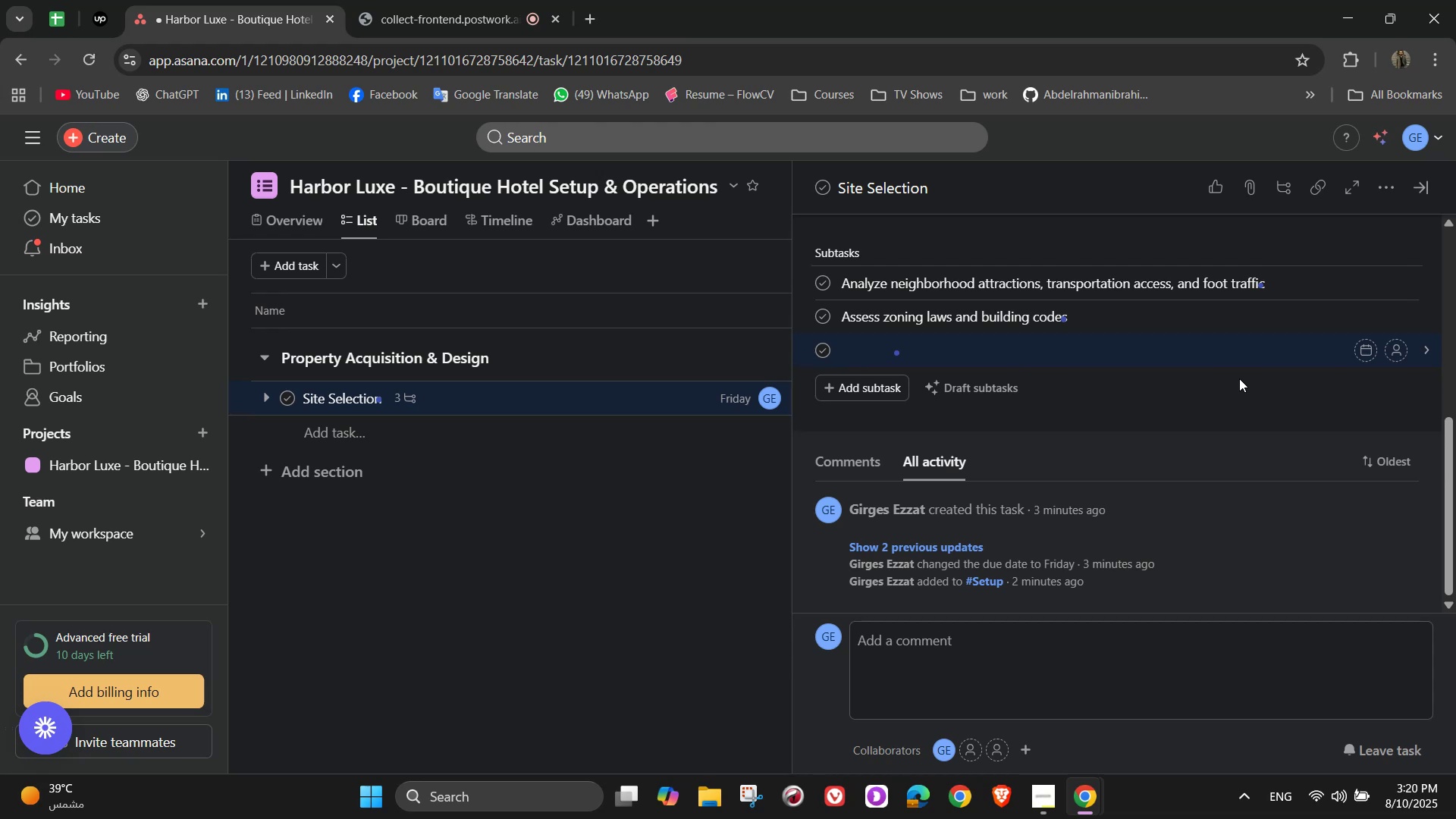 
type(Negotiate purchases or lease )
 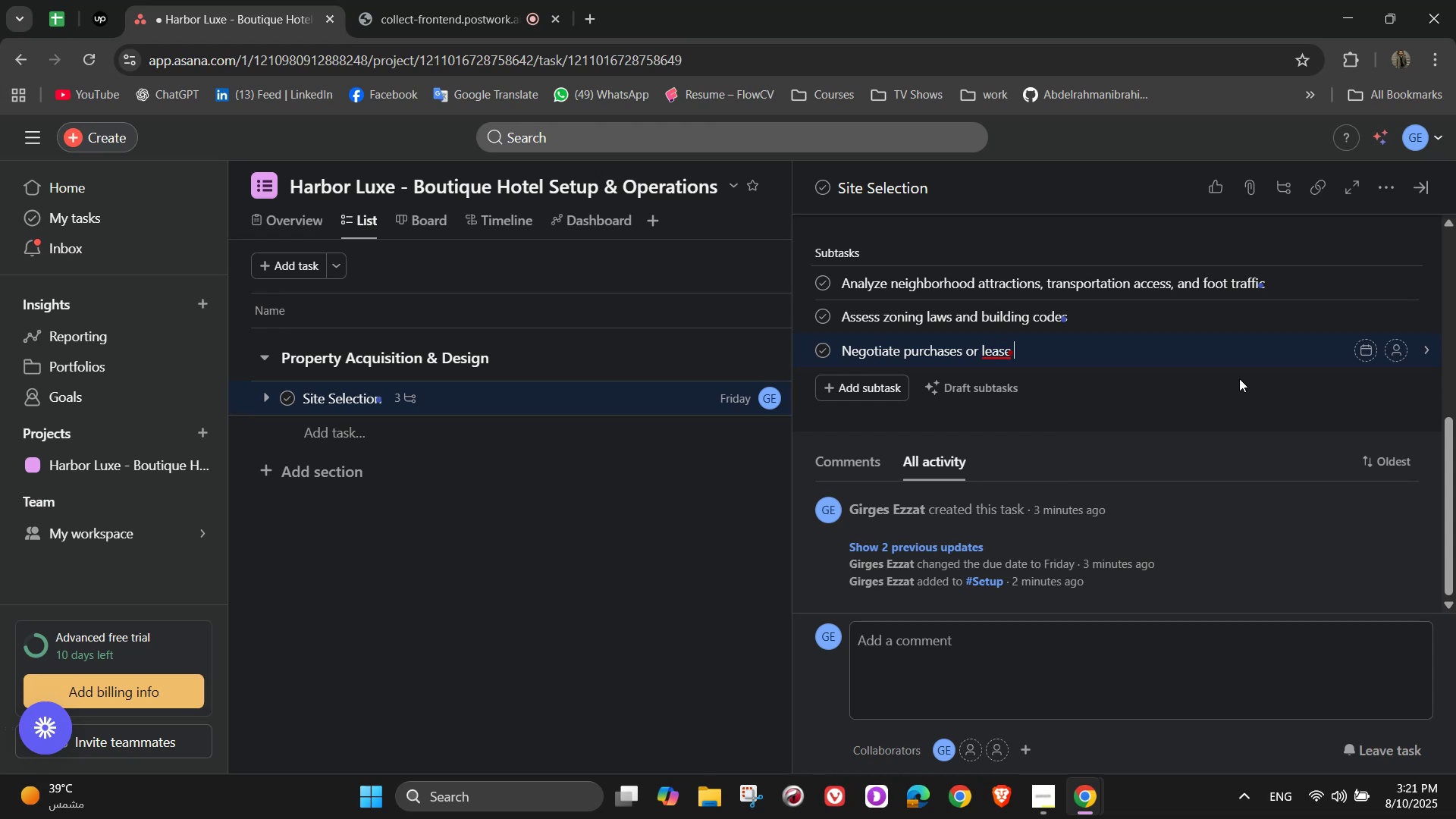 
wait(11.62)
 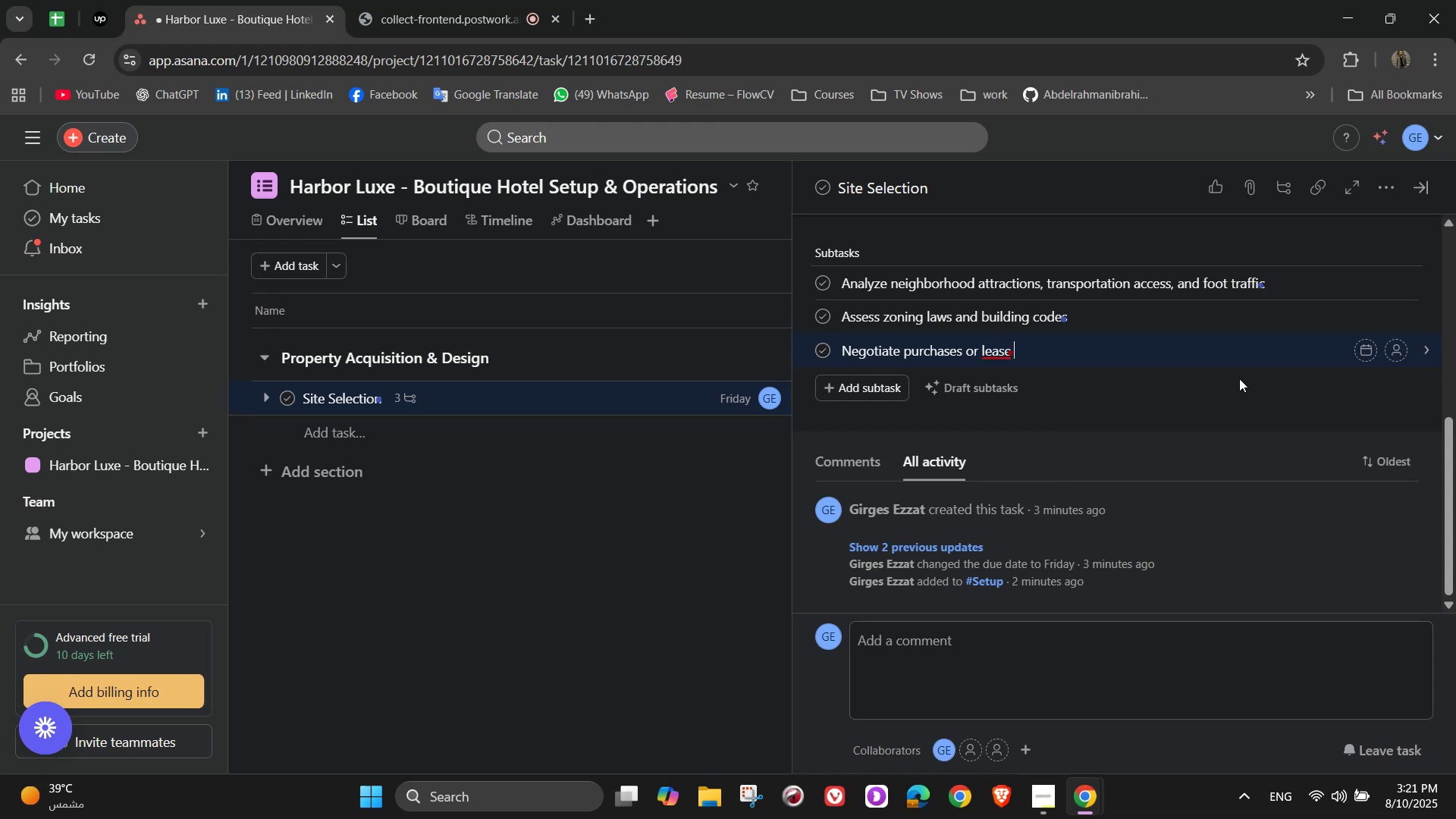 
type(terms)
 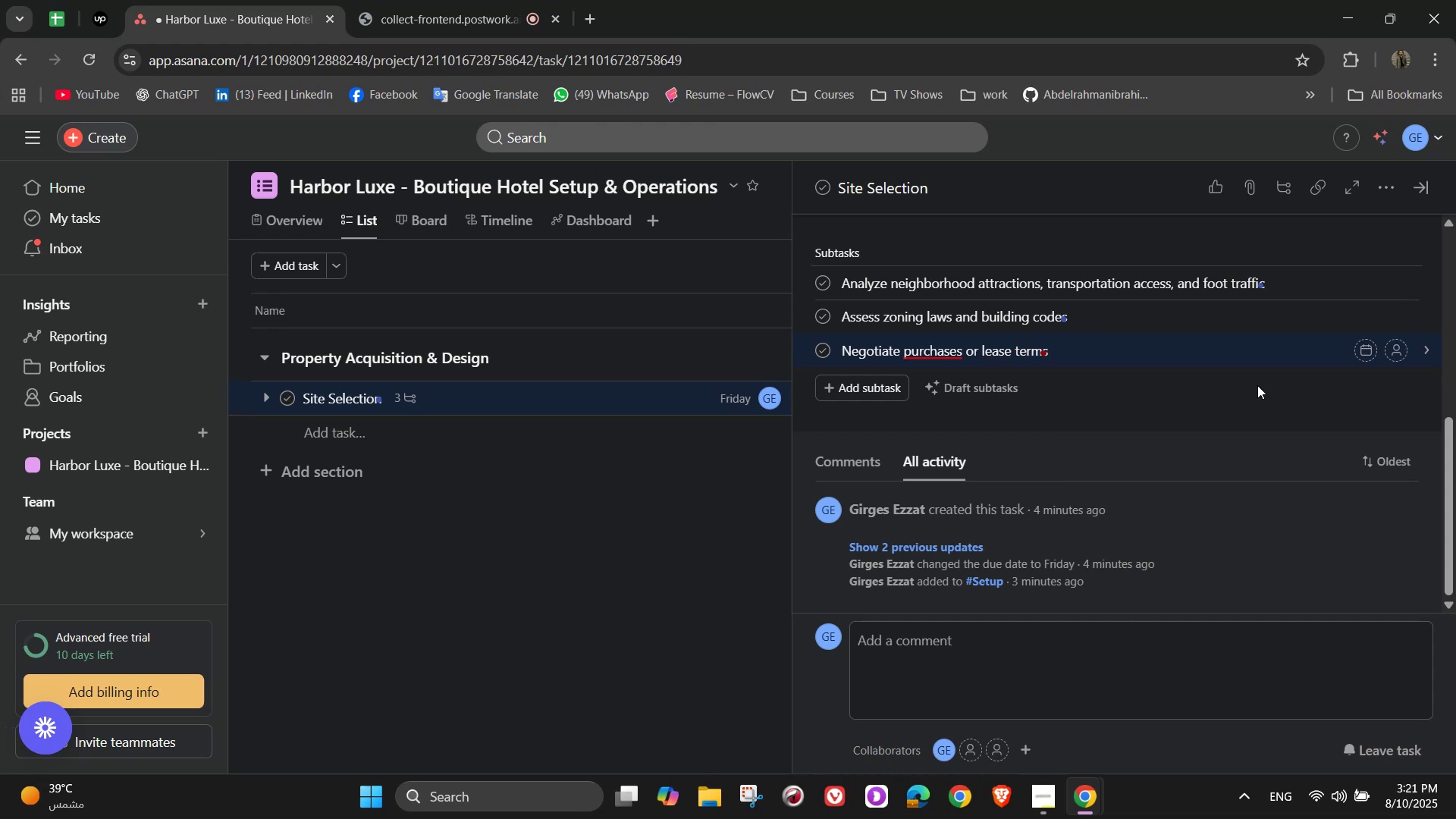 
left_click([1371, 287])
 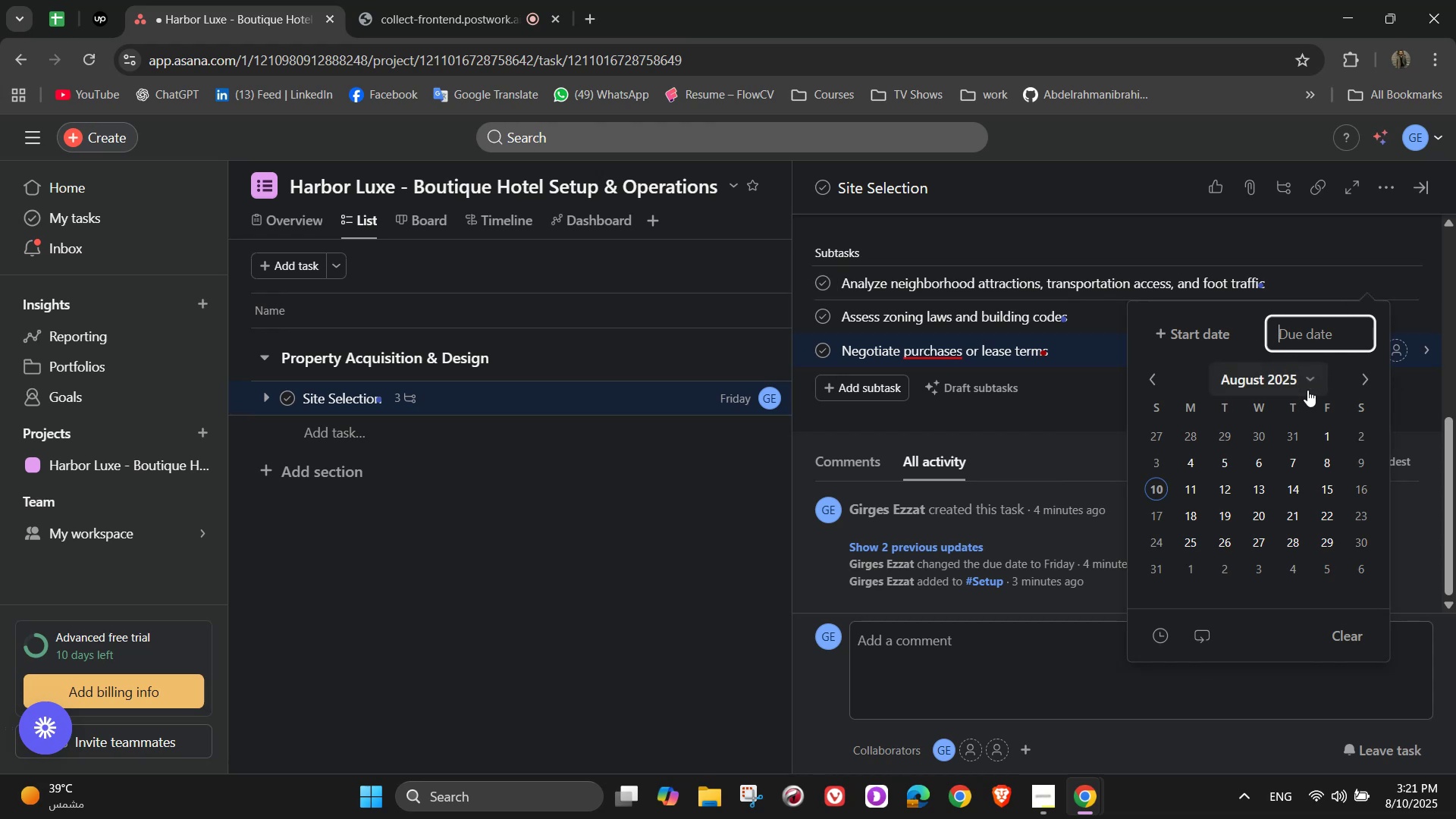 
wait(9.74)
 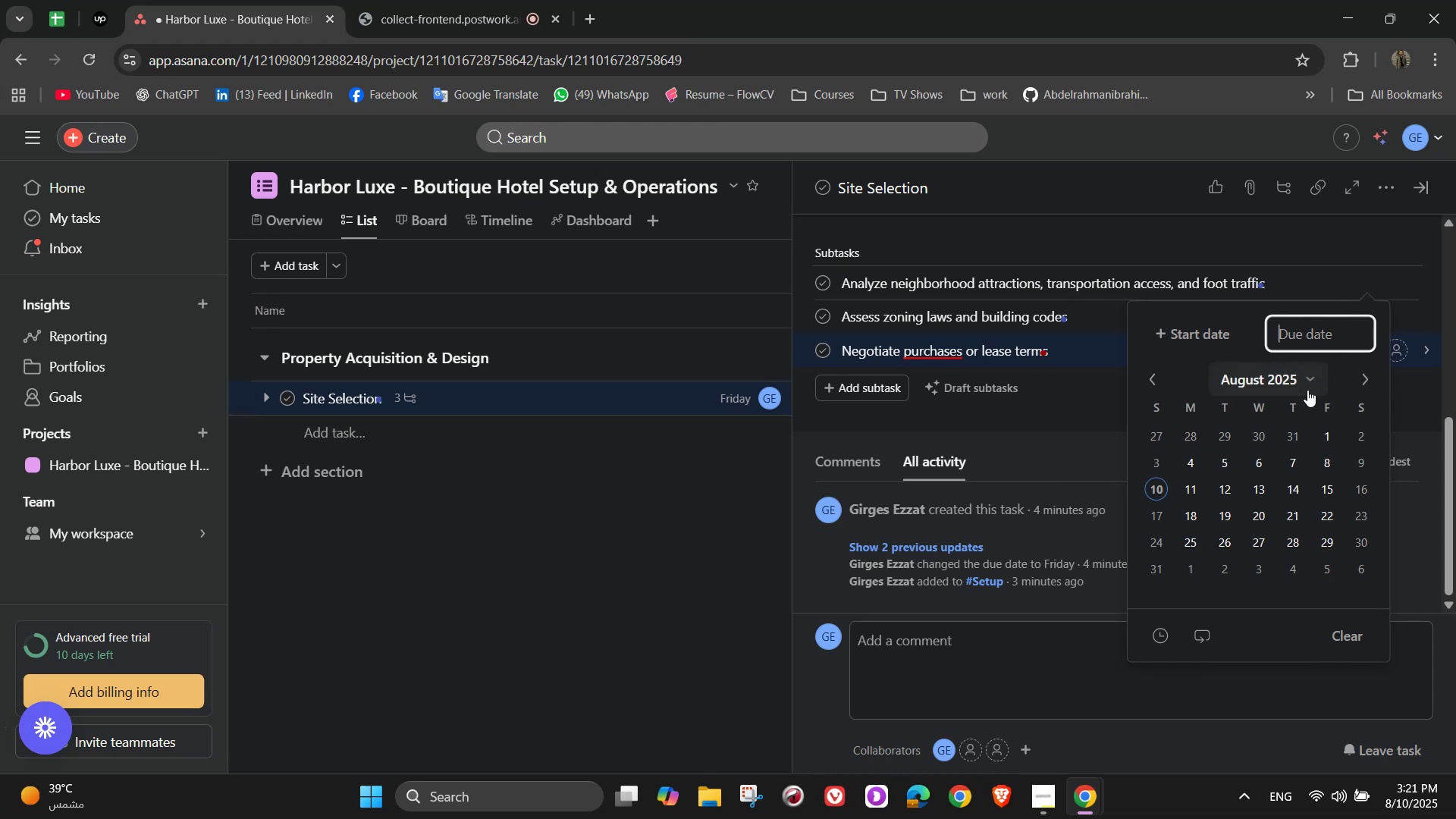 
left_click_drag(start_coordinate=[1297, 514], to_coordinate=[989, 403])
 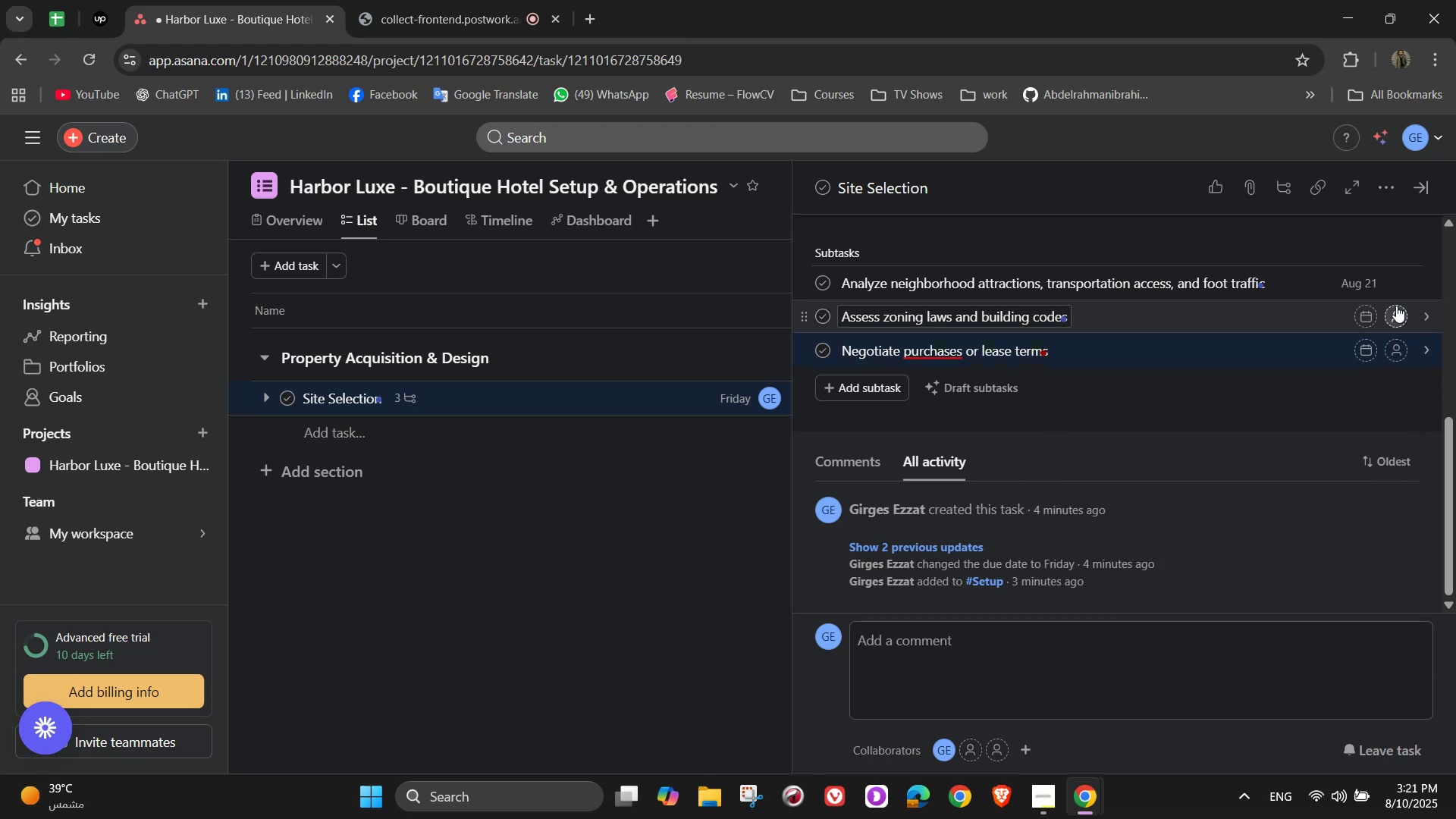 
left_click([1401, 280])
 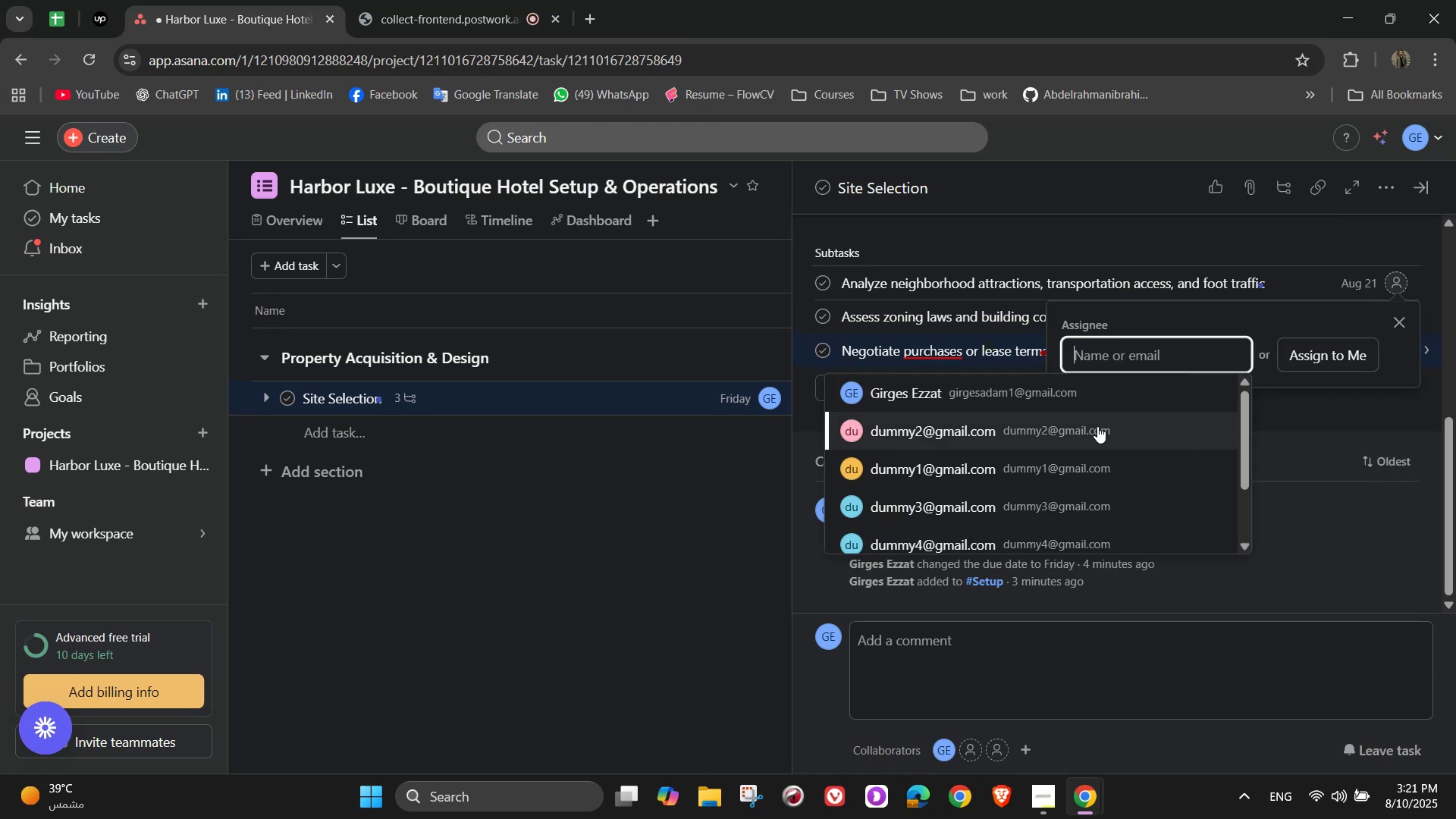 
left_click([1097, 397])
 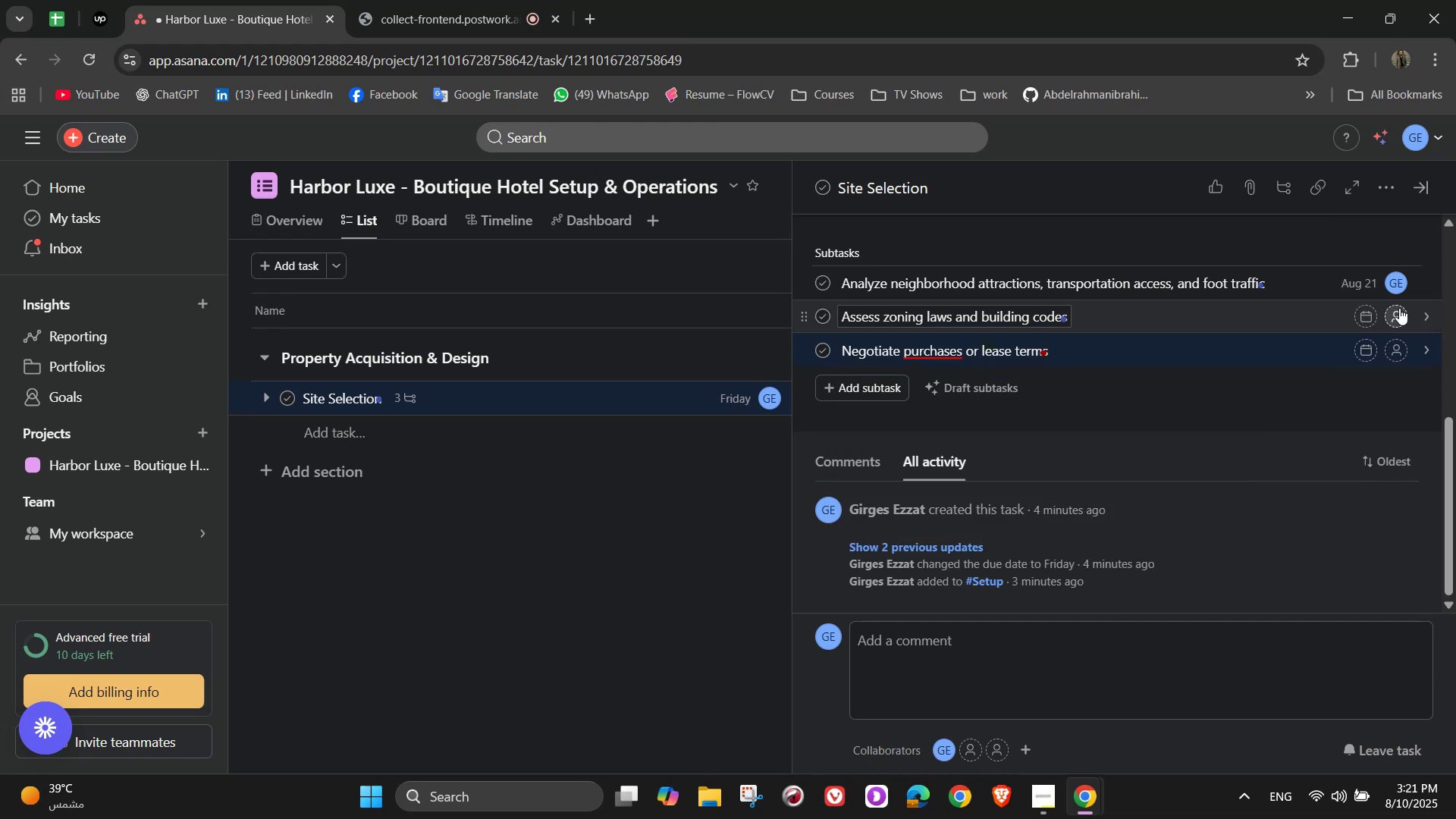 
left_click([1399, 307])
 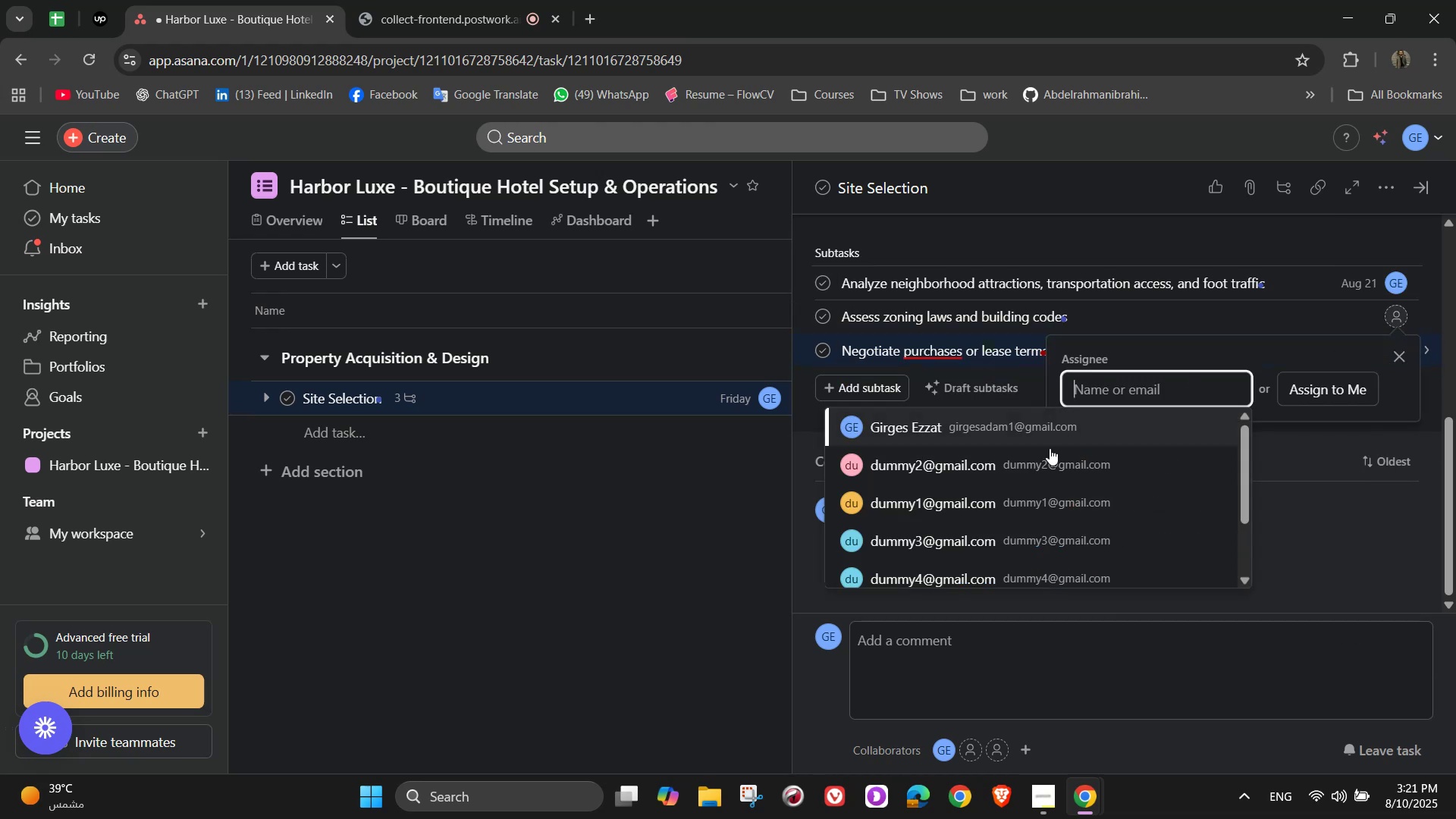 
left_click([1044, 461])
 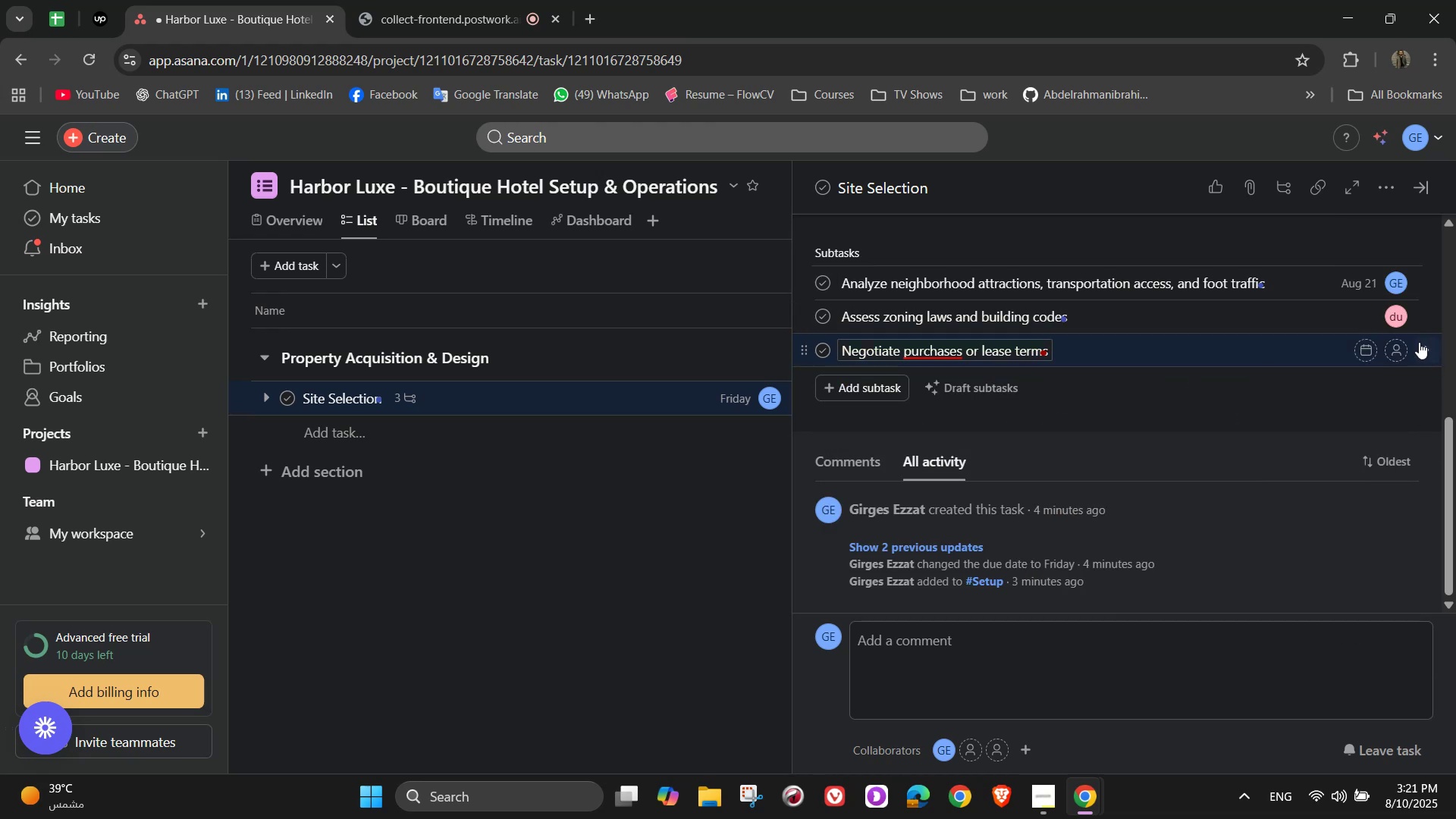 
left_click([1400, 349])
 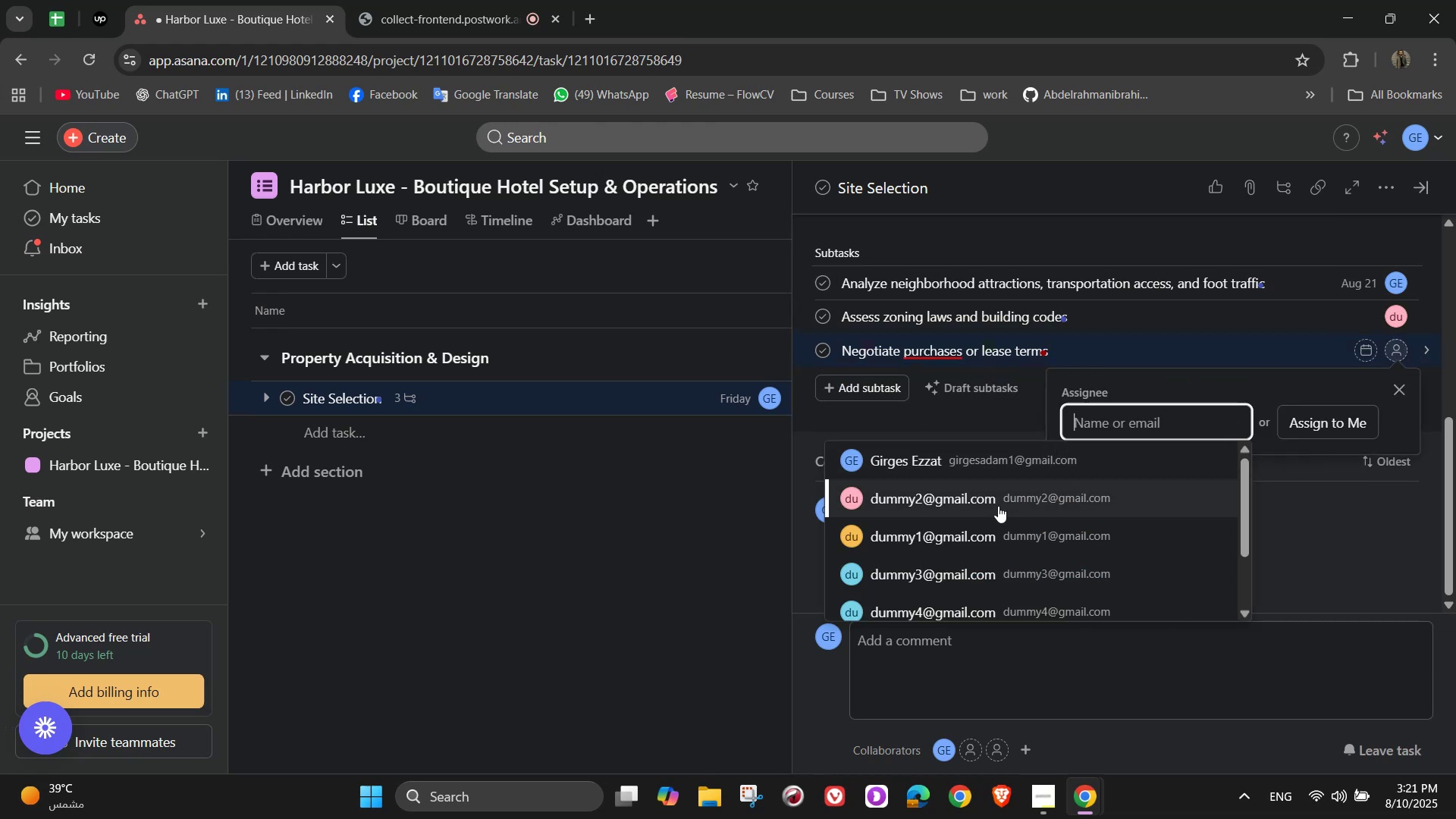 
left_click([988, 530])
 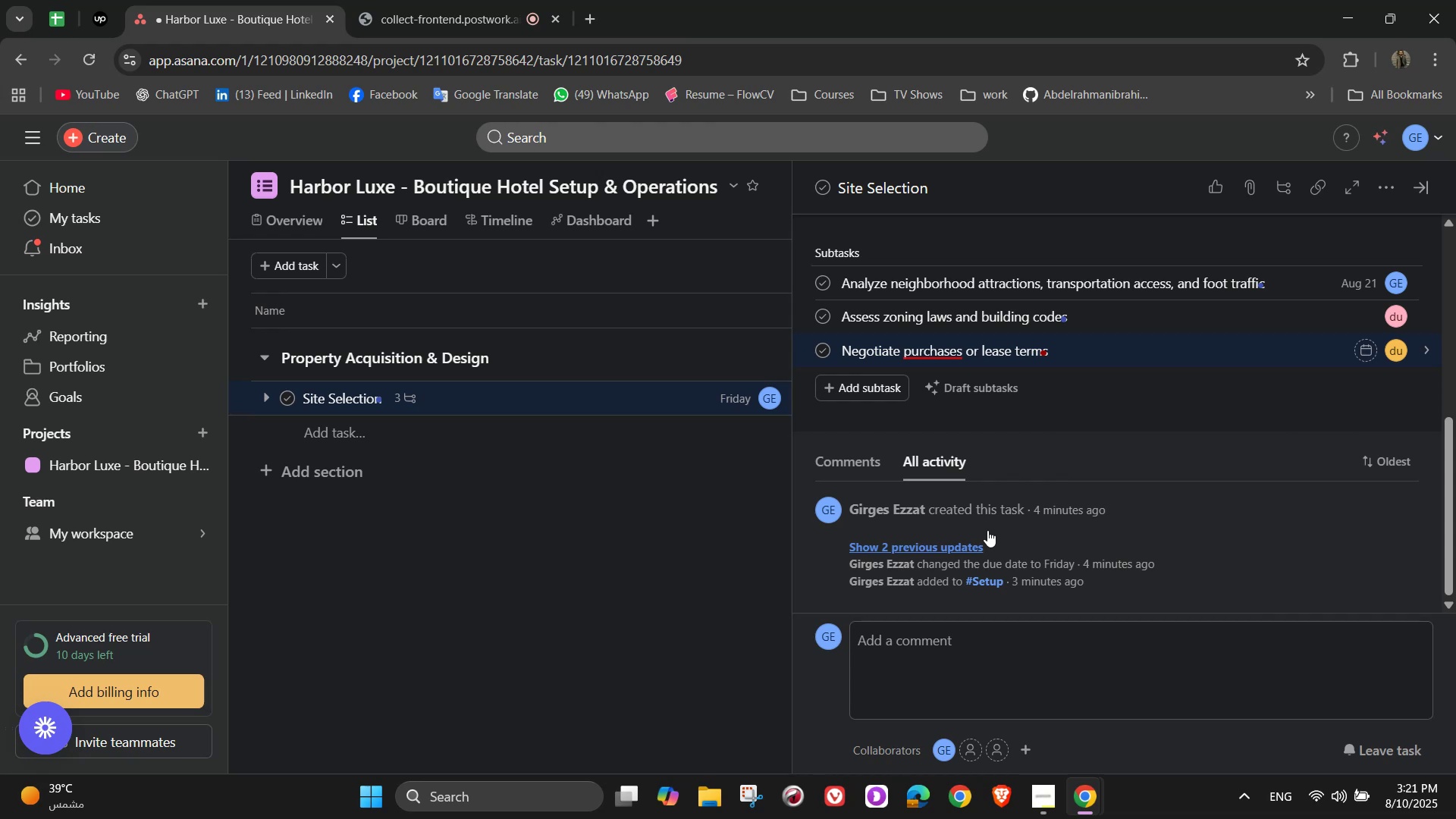 
wait(7.54)
 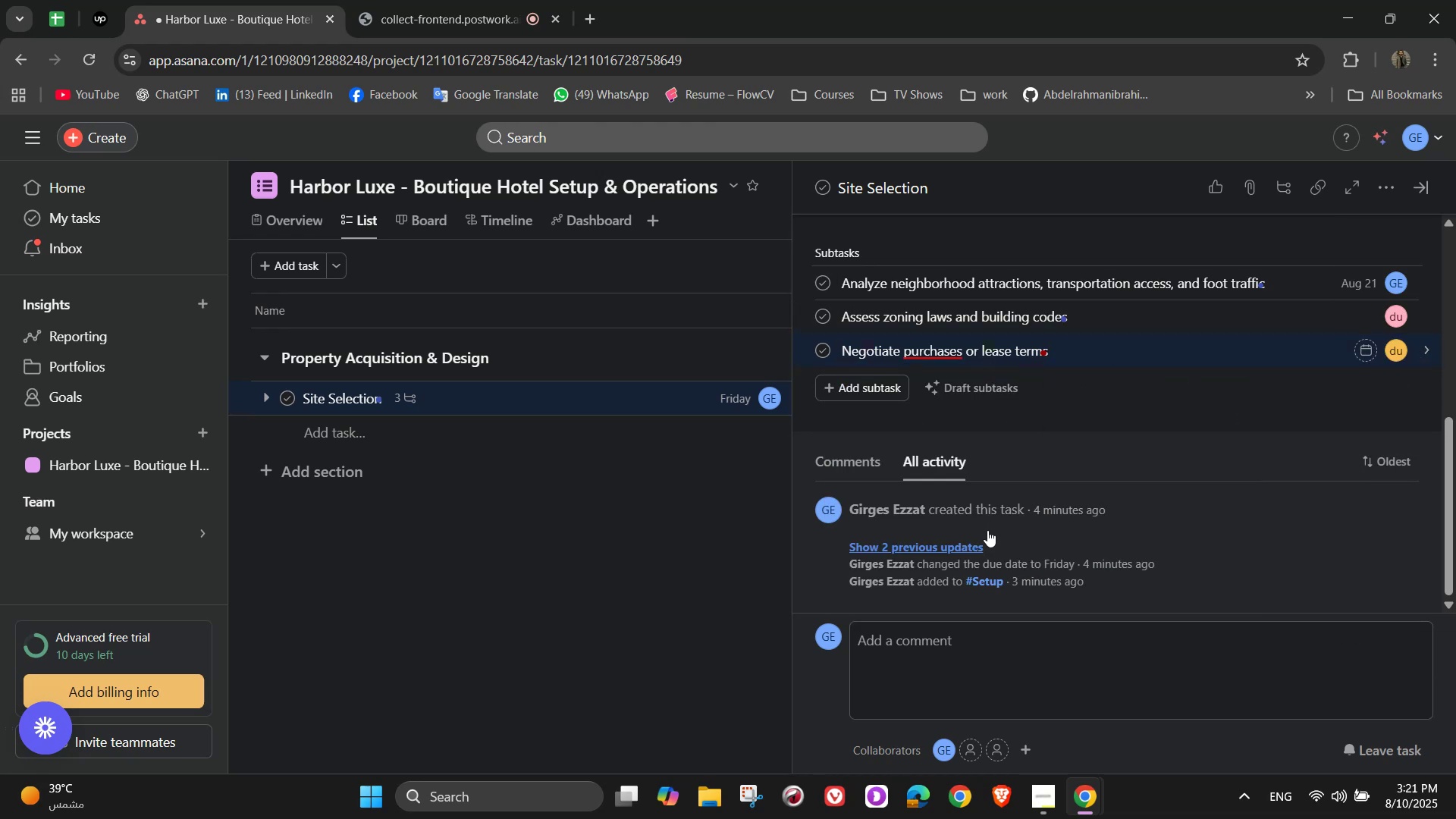 
scroll: coordinate [1228, 416], scroll_direction: up, amount: 10.0
 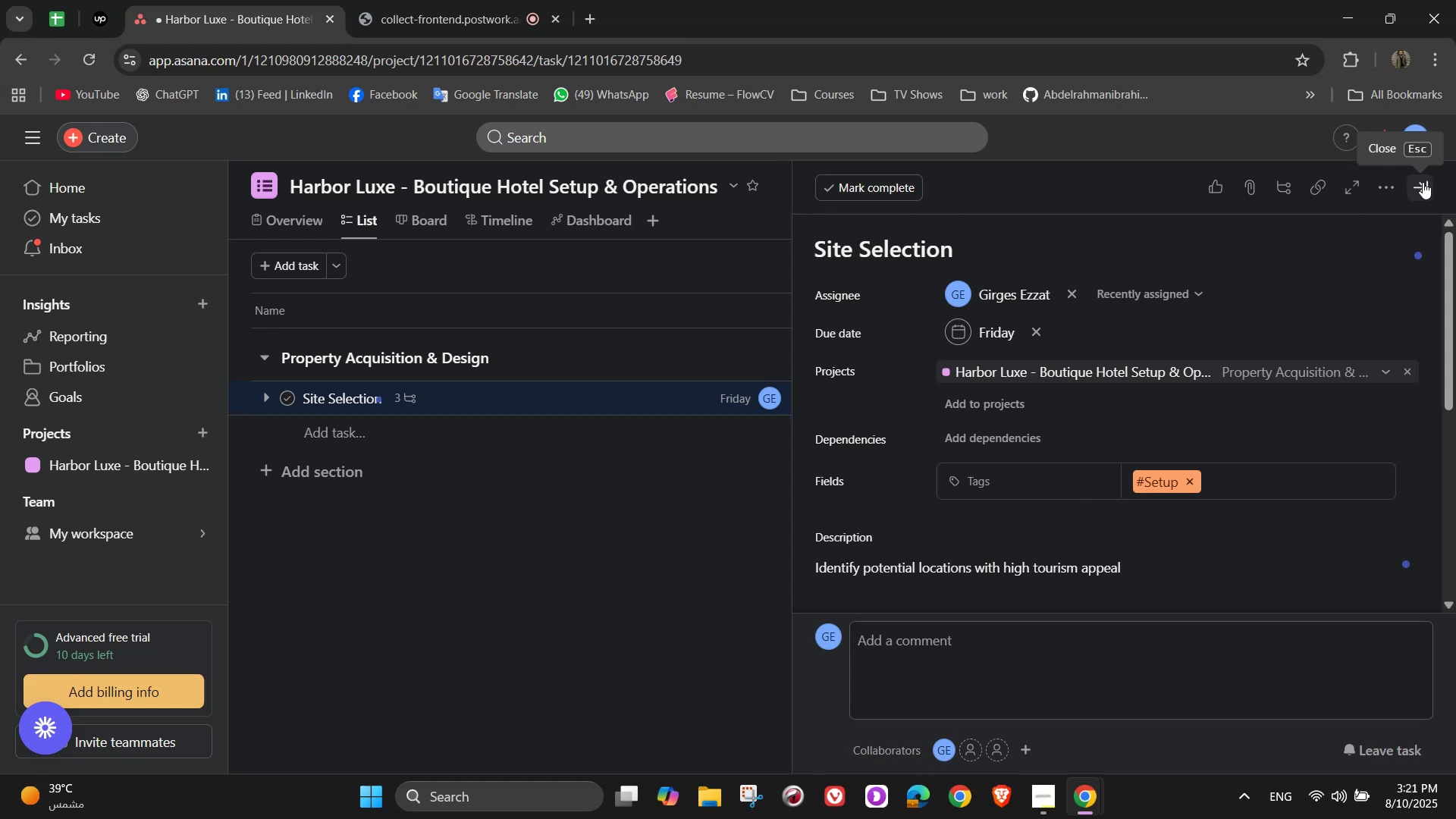 
wait(11.94)
 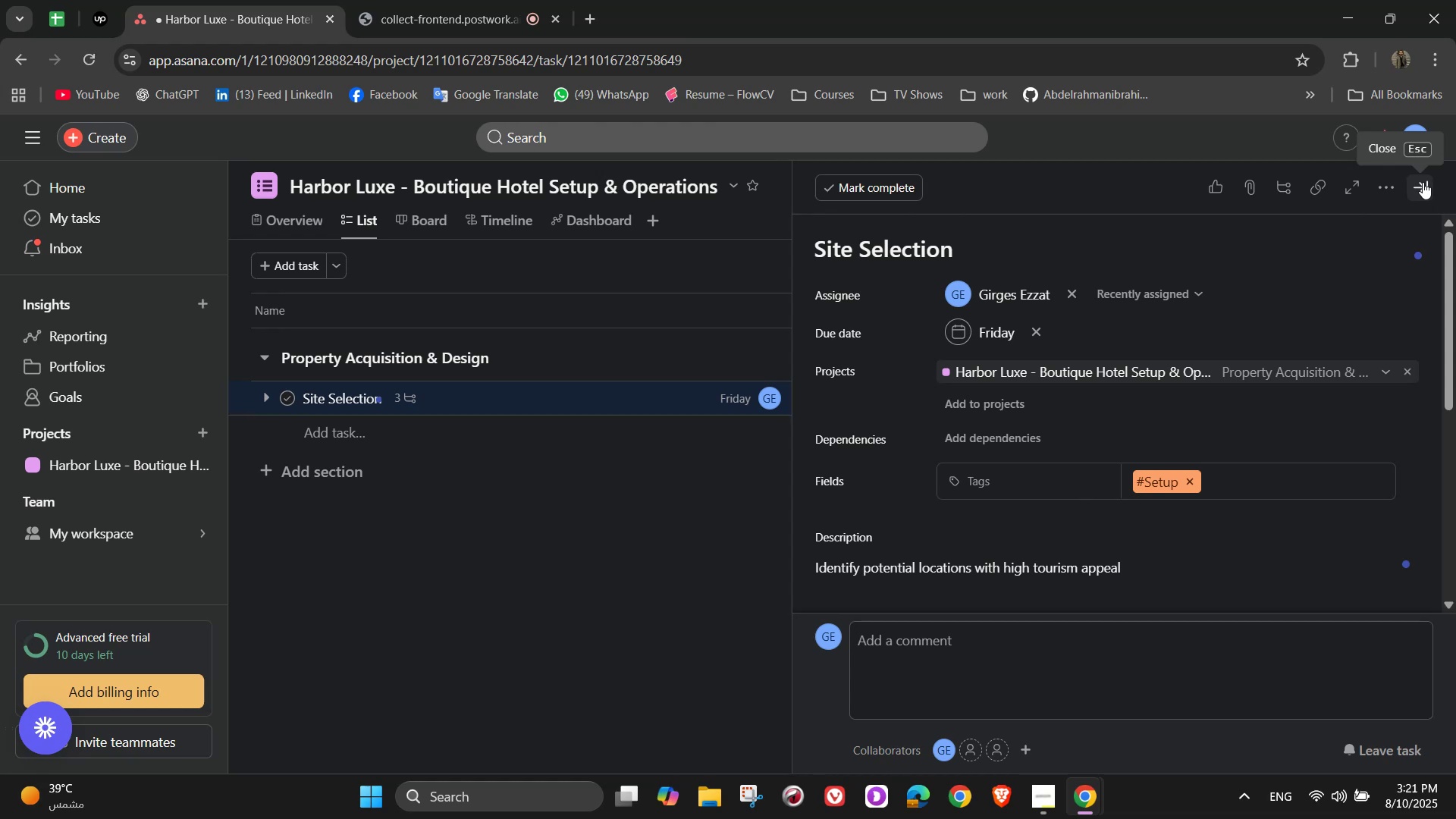 
left_click([1423, 182])
 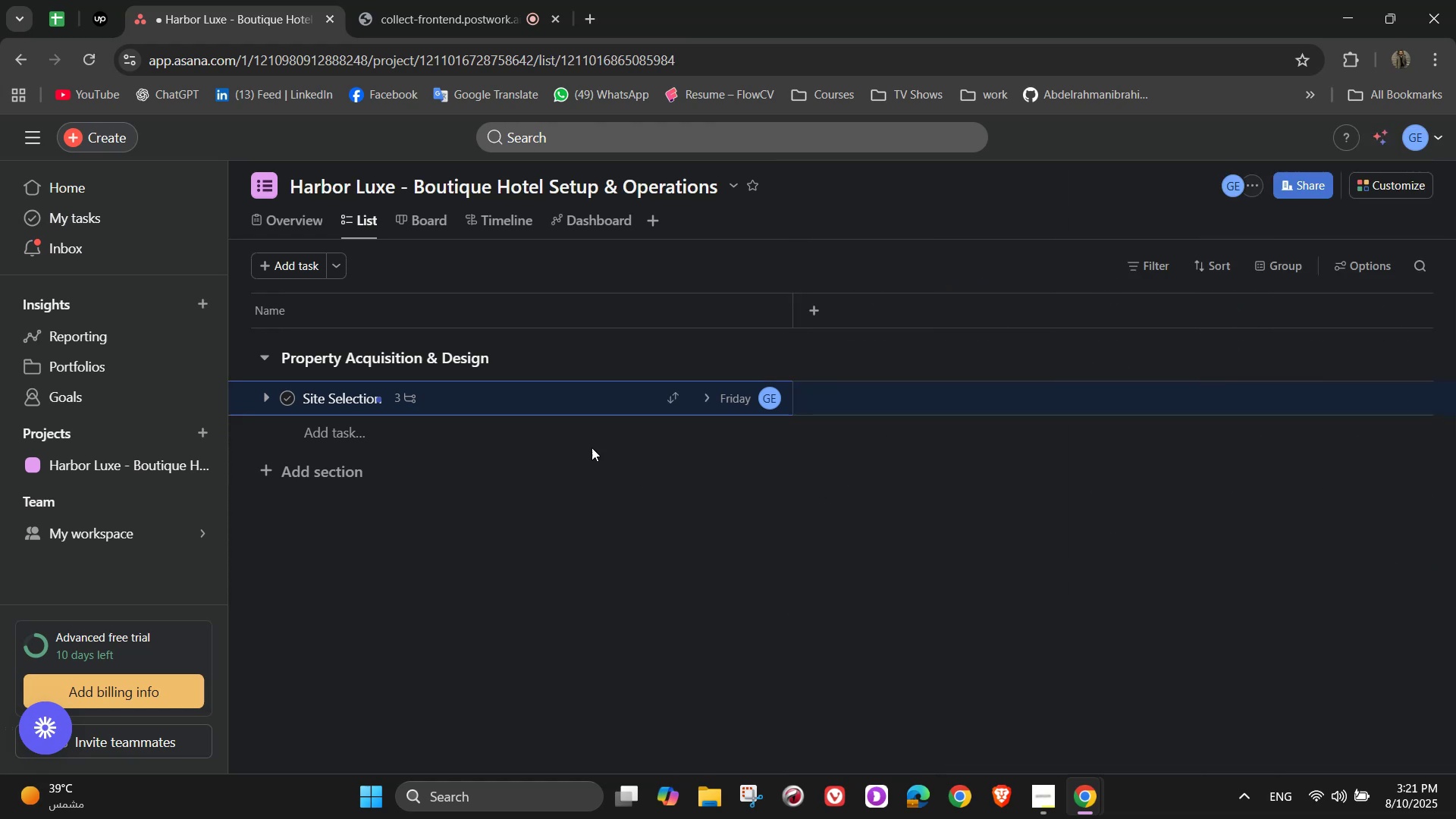 
left_click([582, 443])
 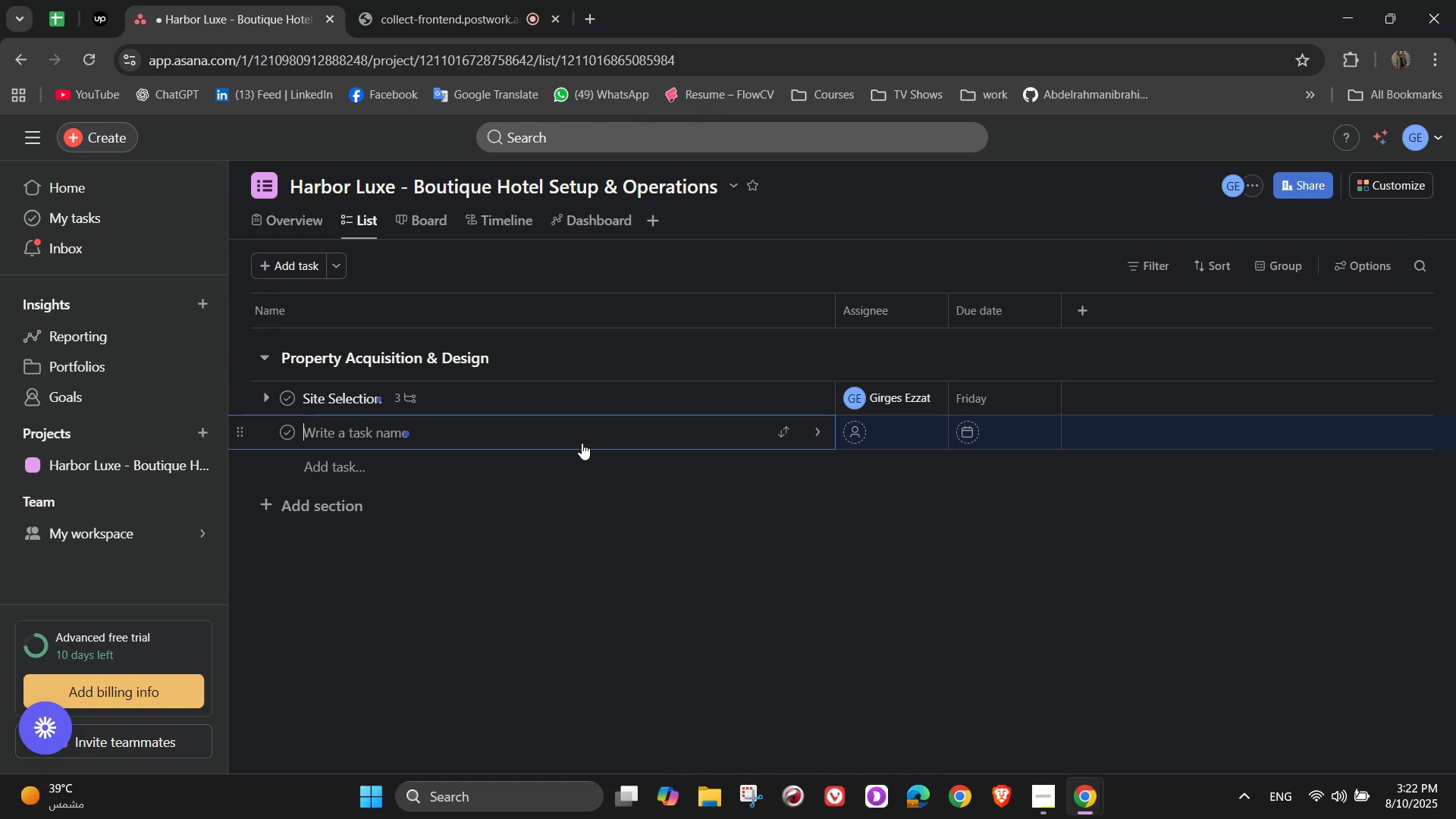 
wait(18.17)
 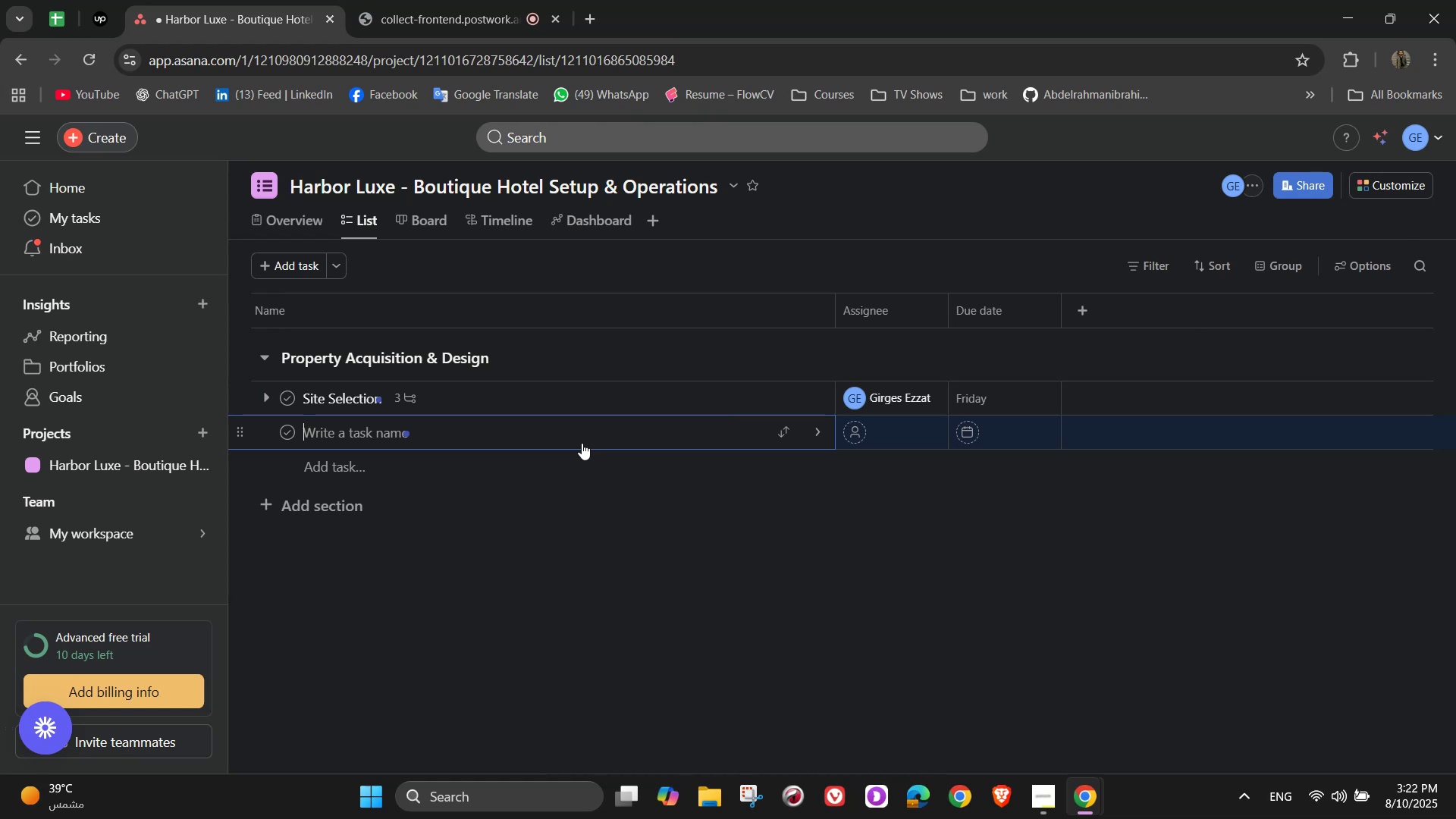 
type(Architectural)
 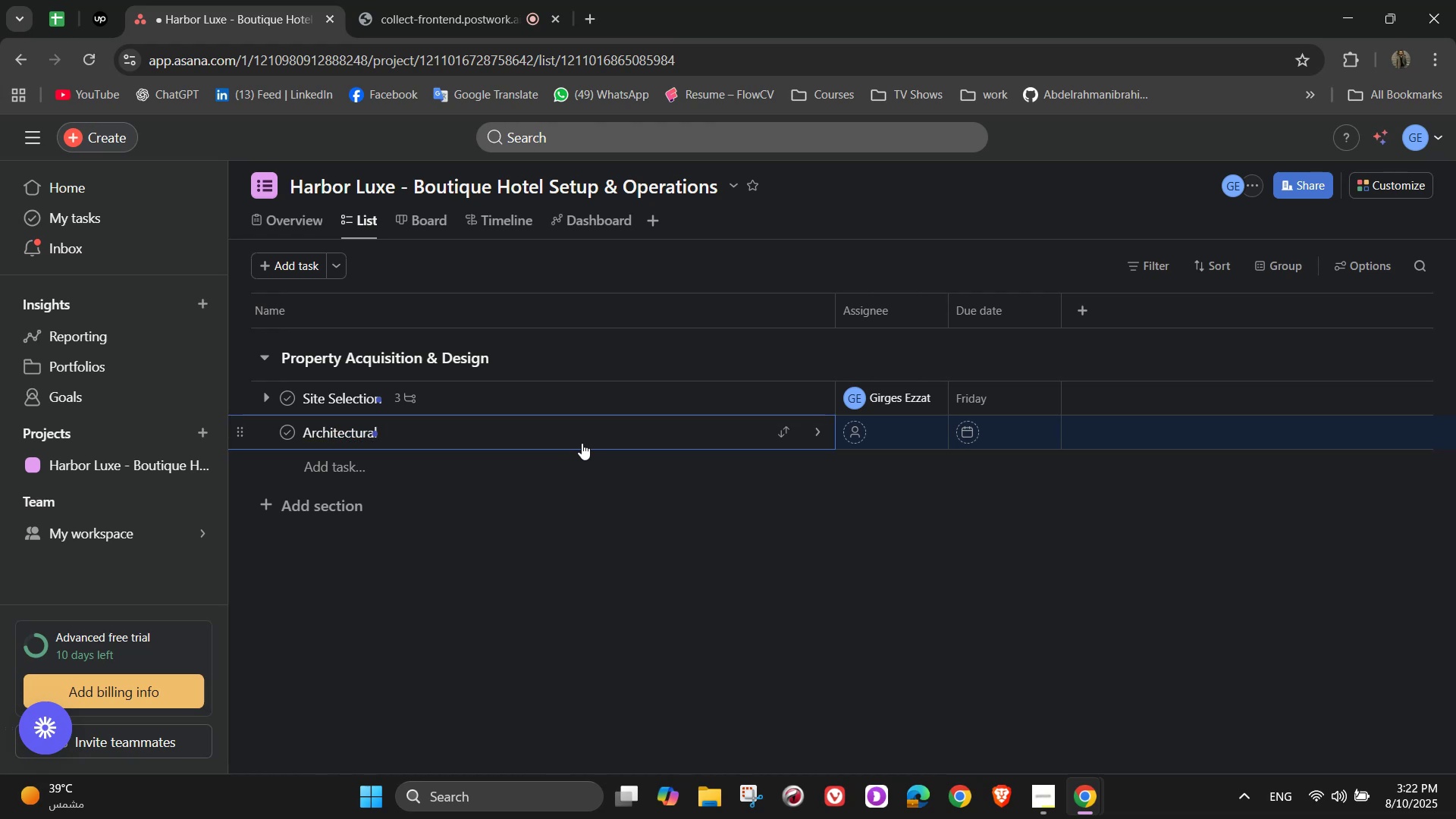 
wait(9.22)
 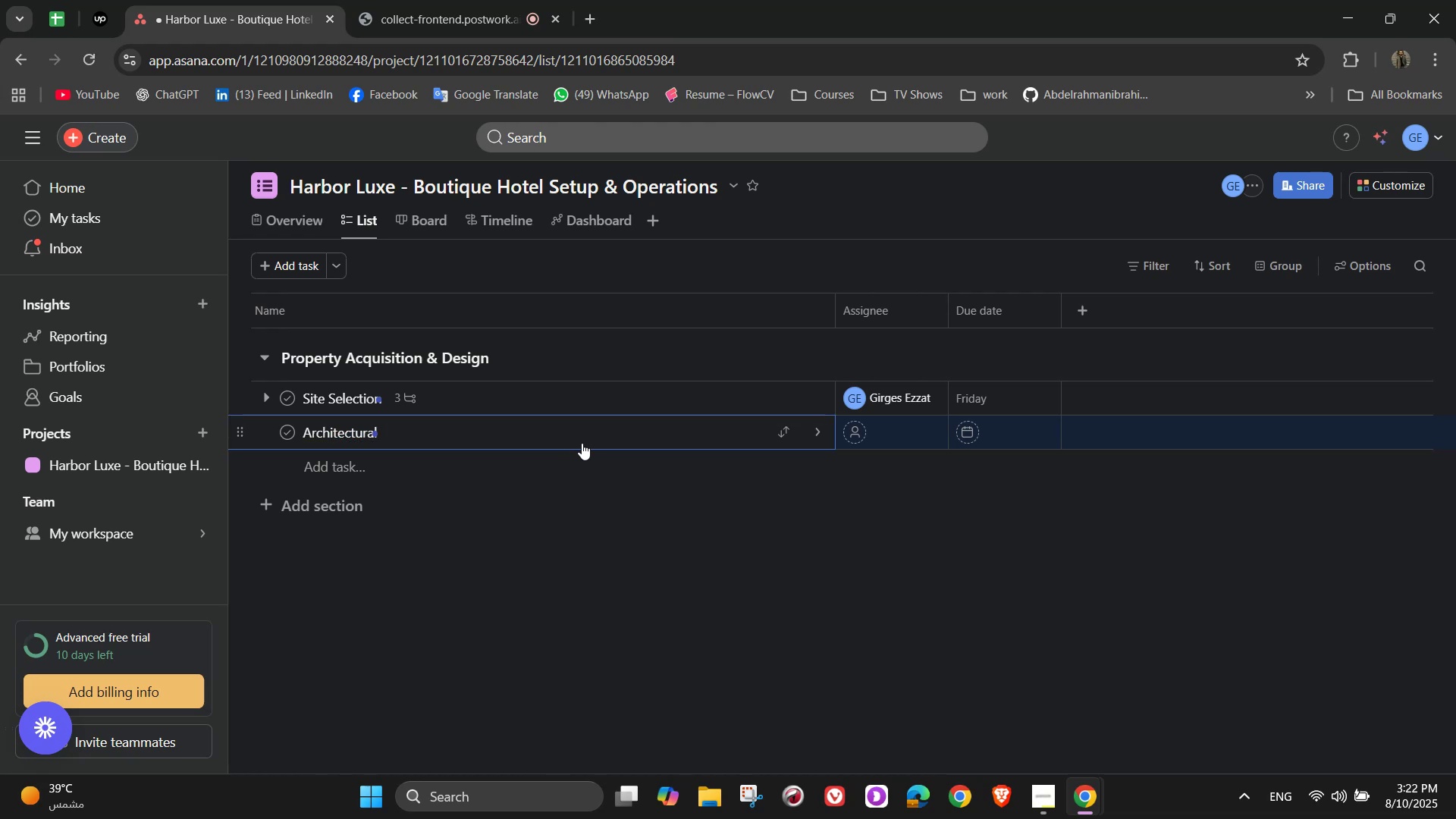 
type( Planning)
 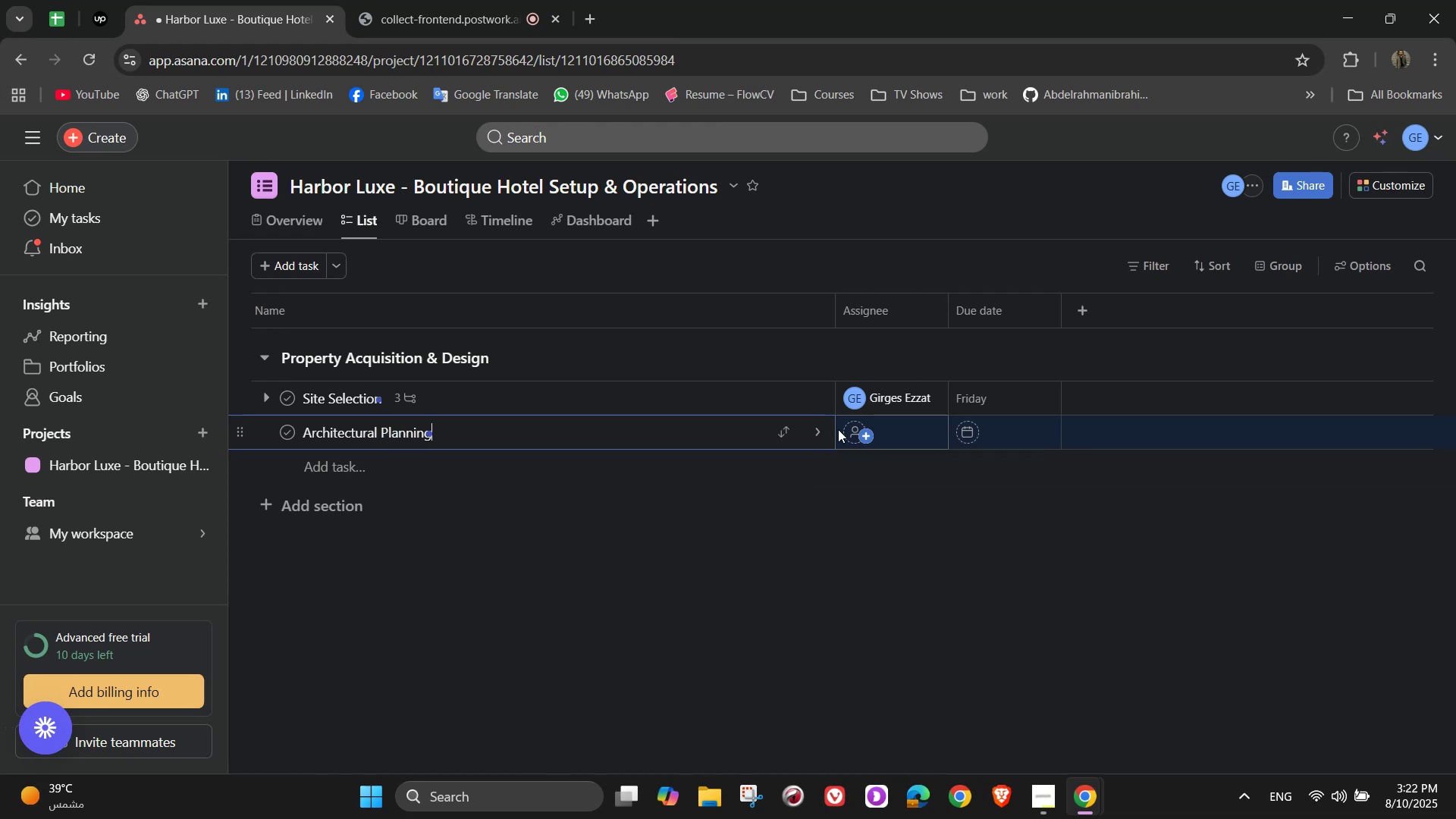 
left_click([817, 425])
 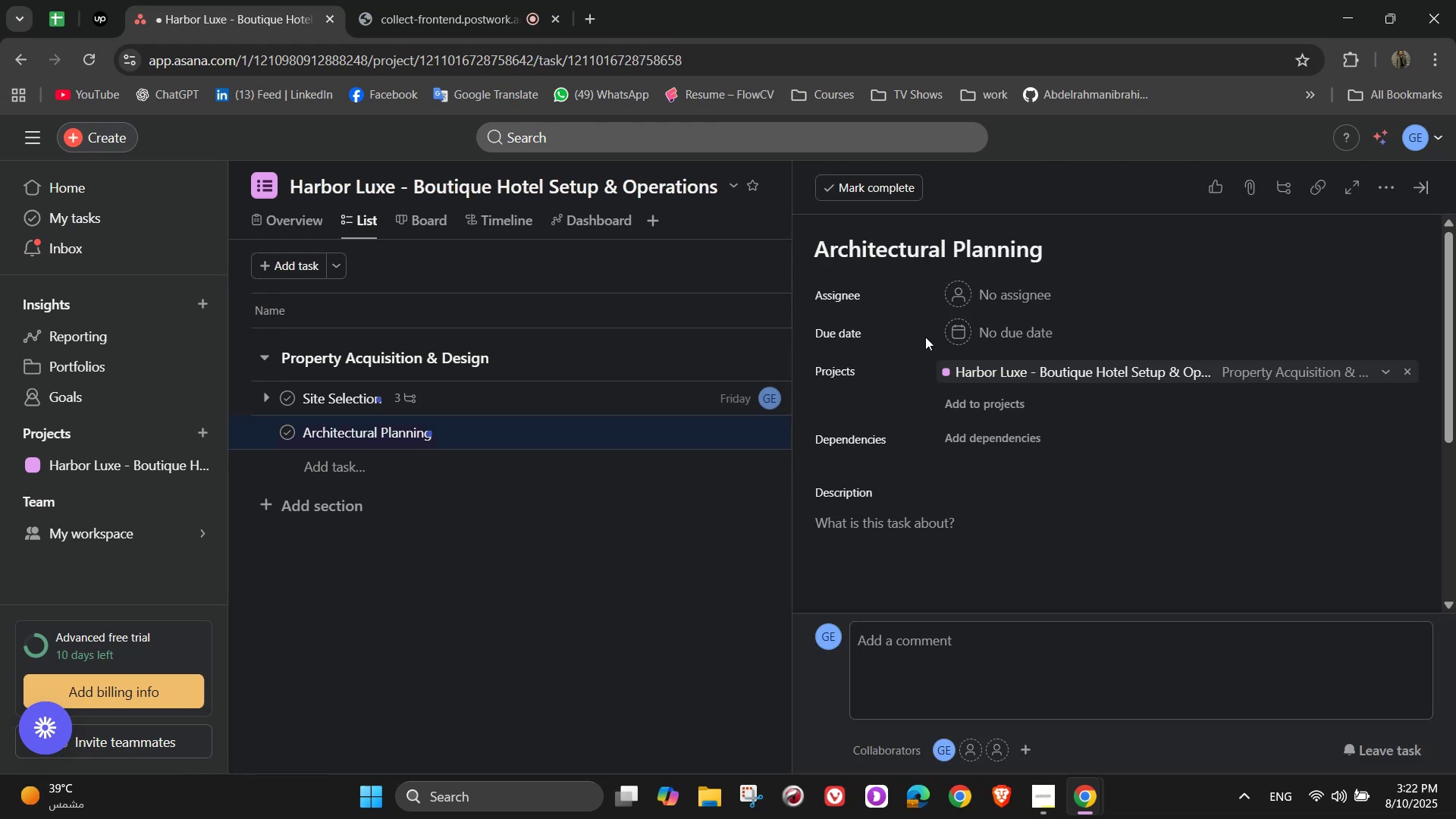 
left_click([1019, 295])
 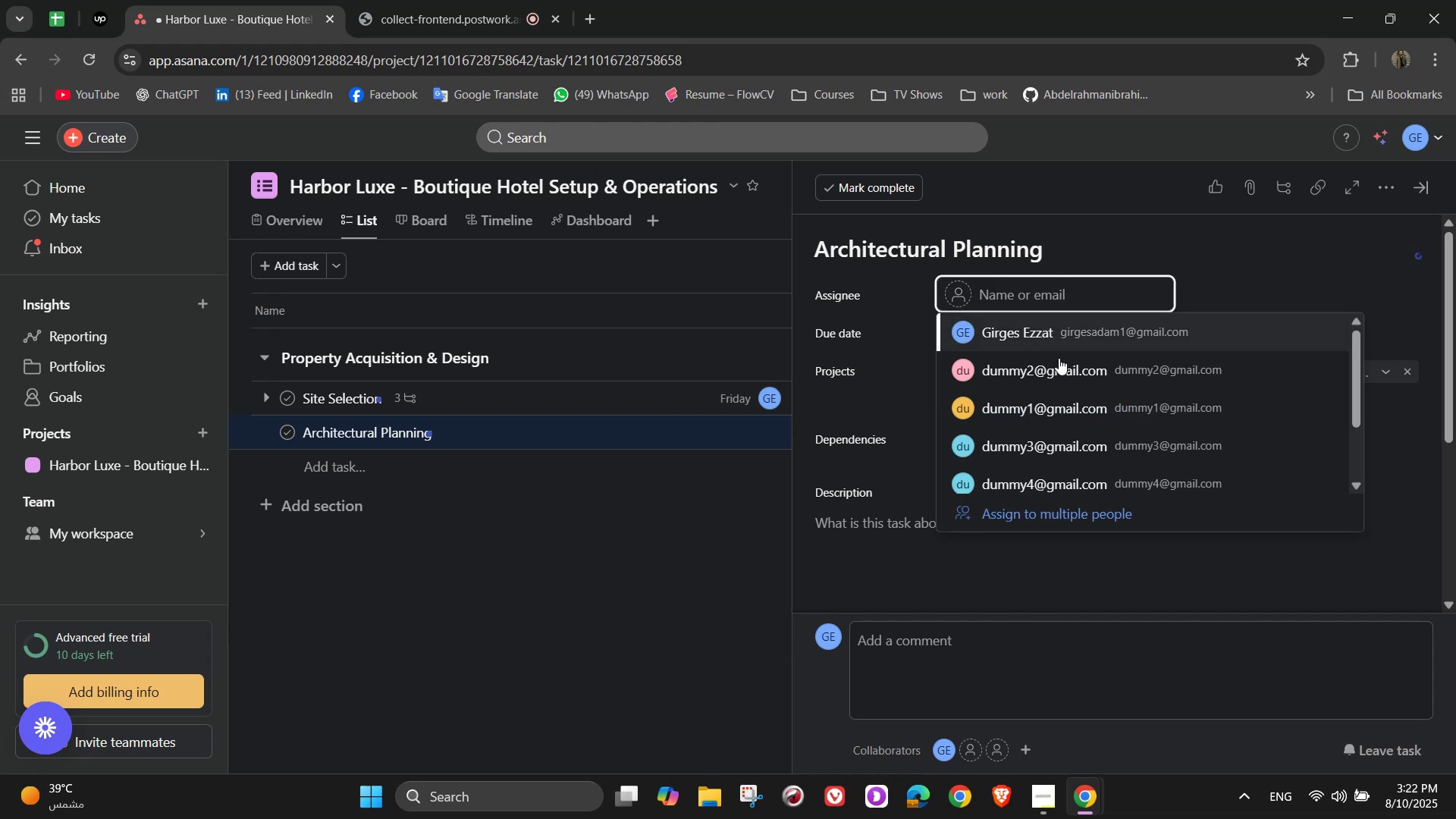 
left_click([1065, 397])
 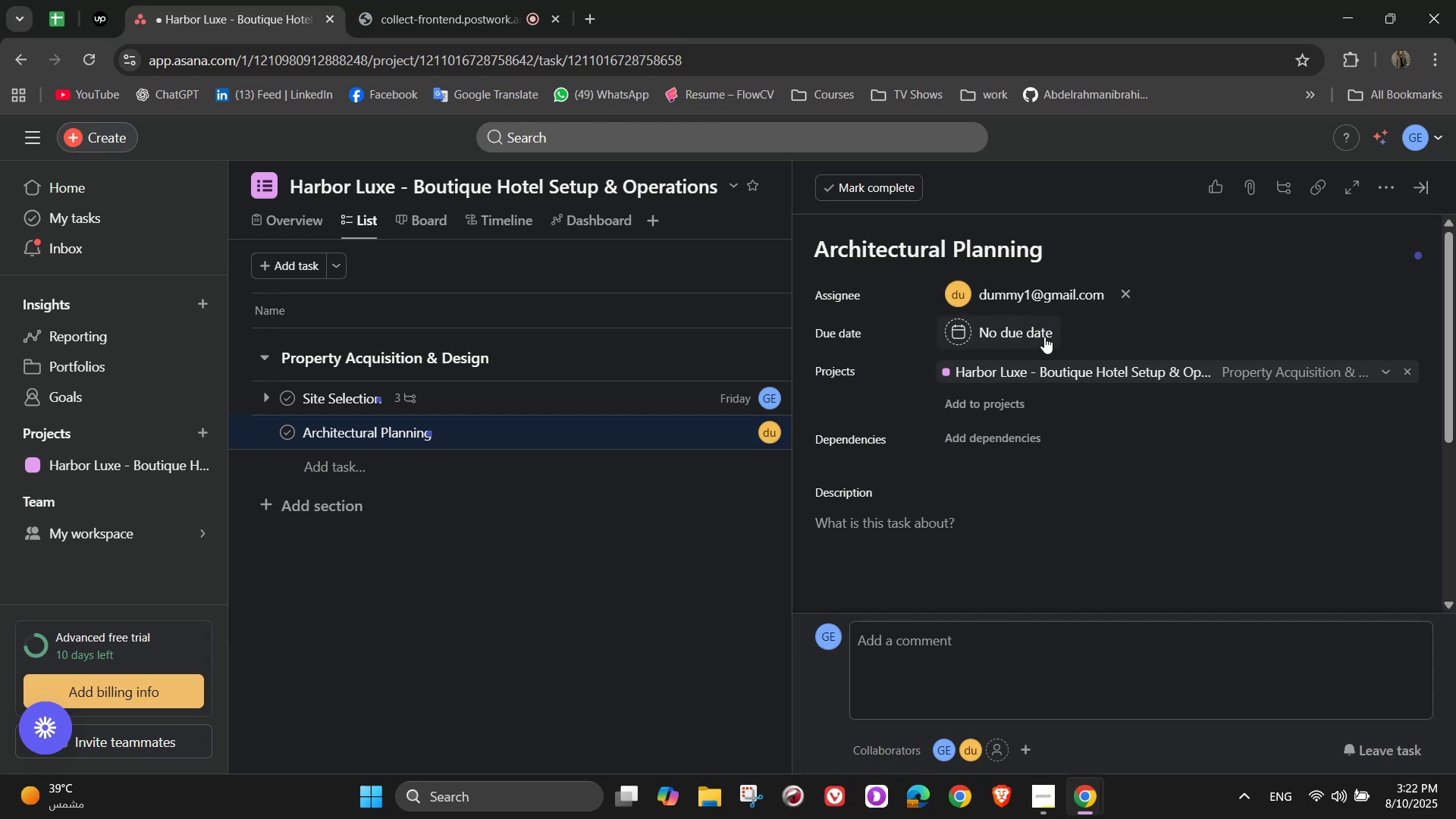 
left_click([1041, 334])
 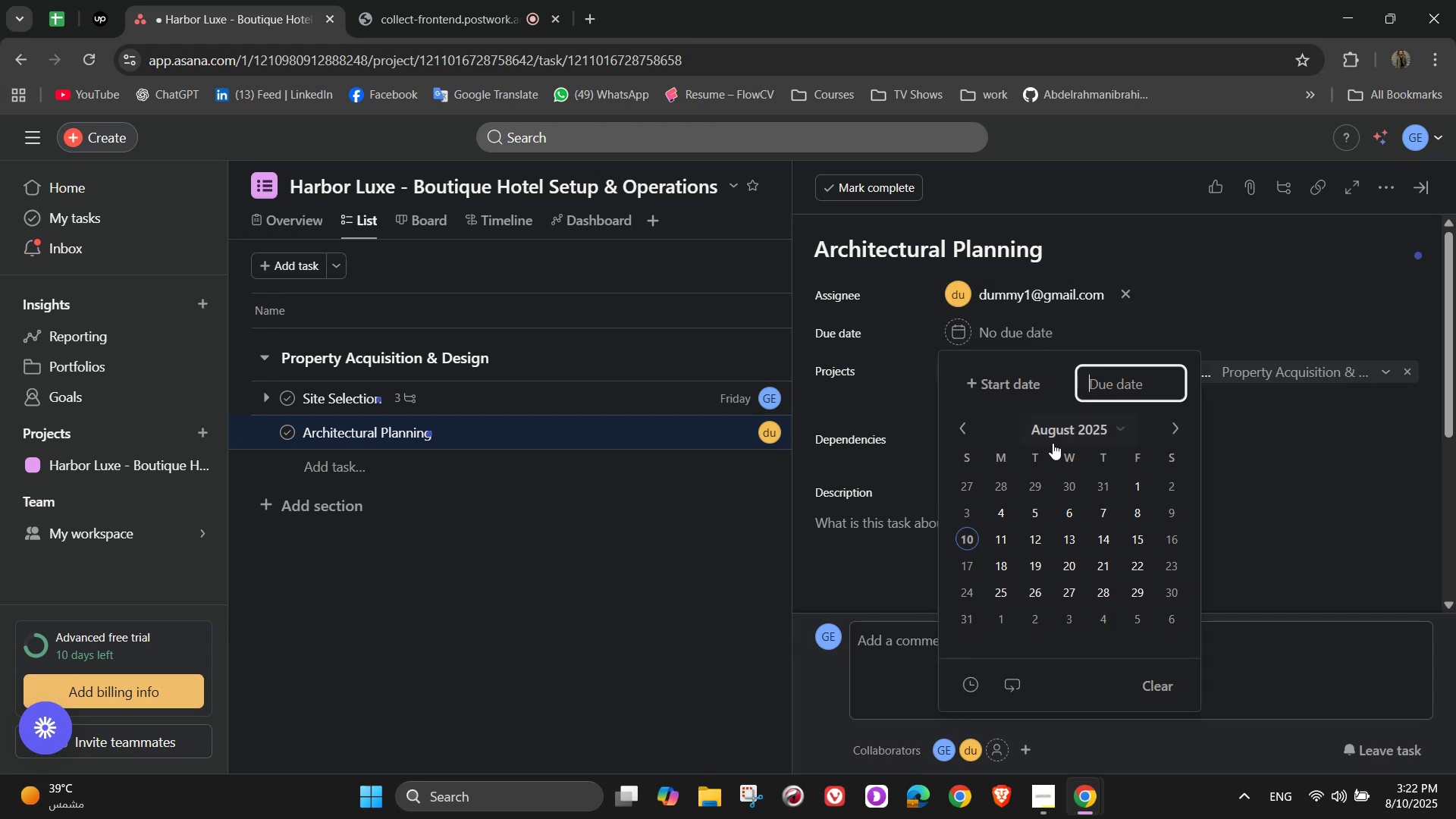 
mouse_move([1152, 454])
 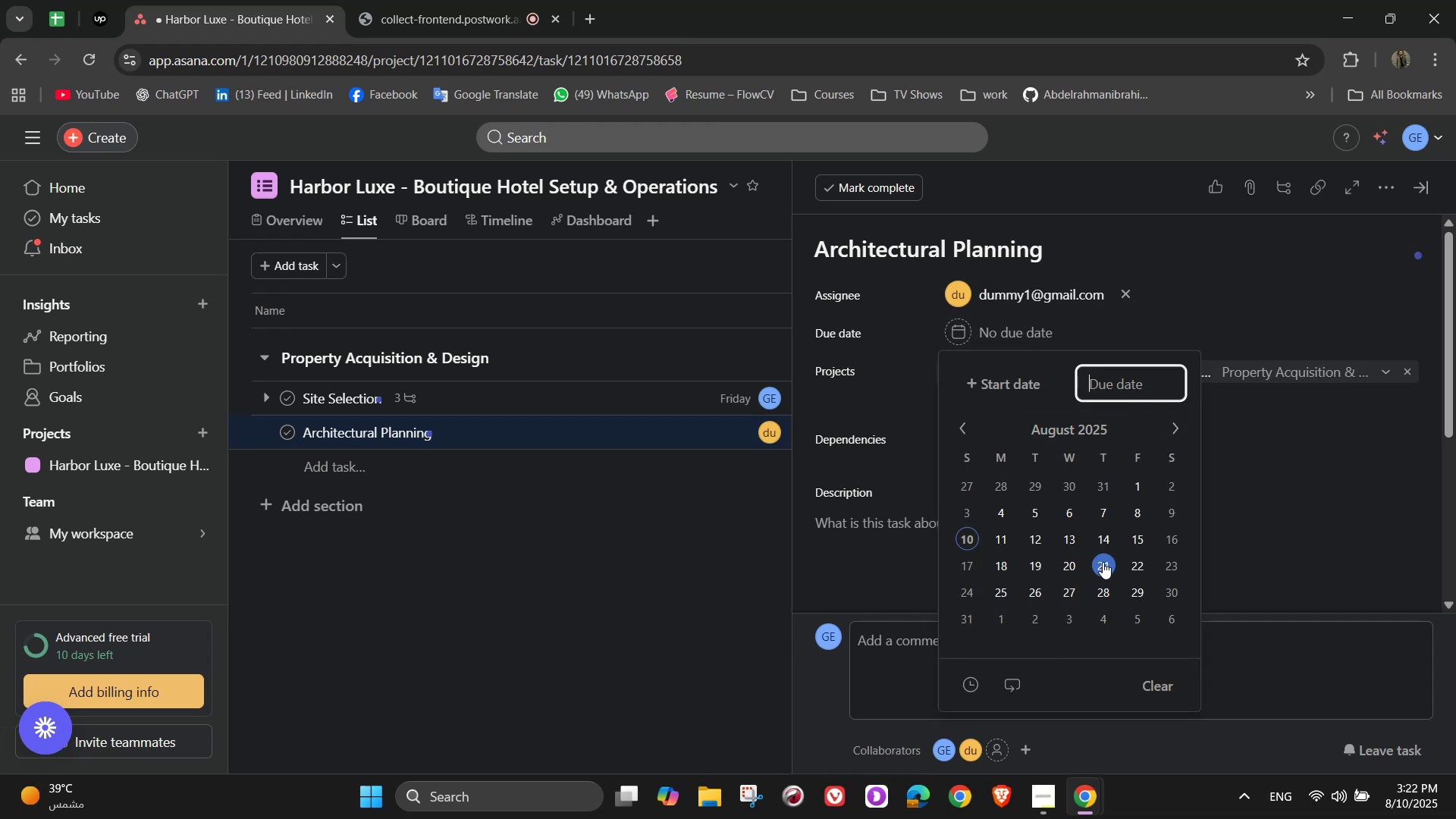 
double_click([1234, 482])
 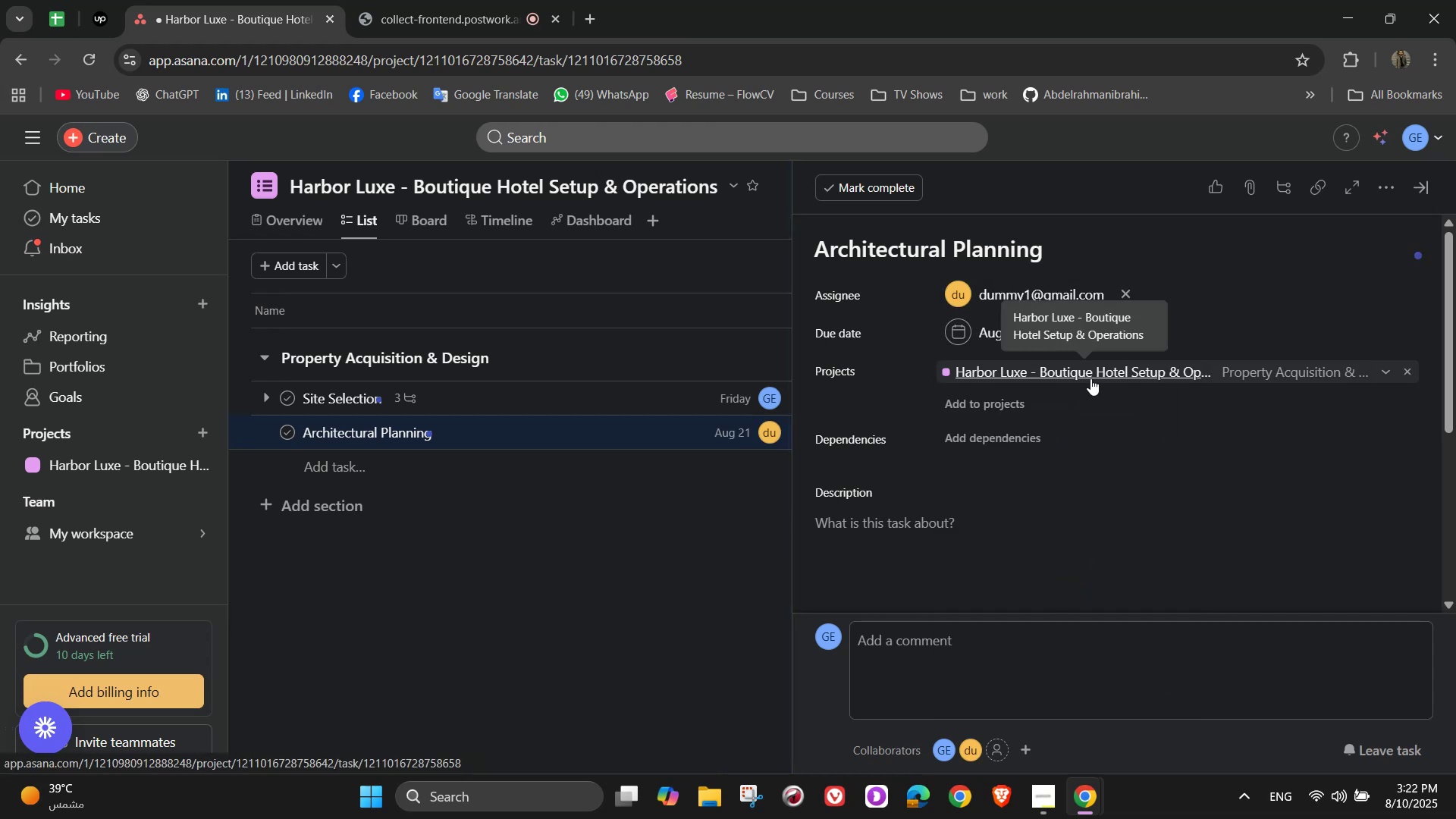 
scroll: coordinate [1224, 453], scroll_direction: down, amount: 2.0
 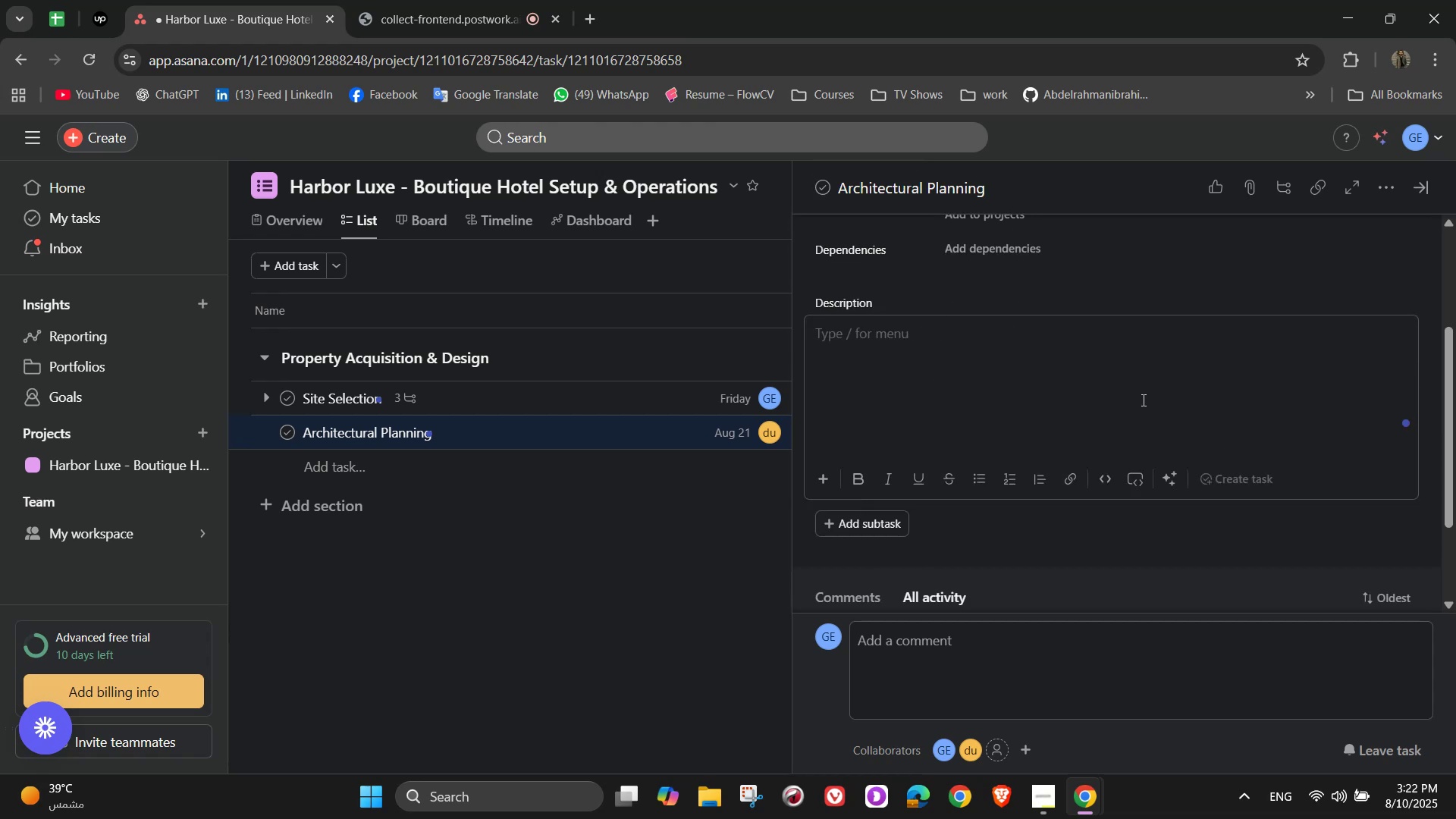 
scroll: coordinate [1142, 400], scroll_direction: up, amount: 2.0
 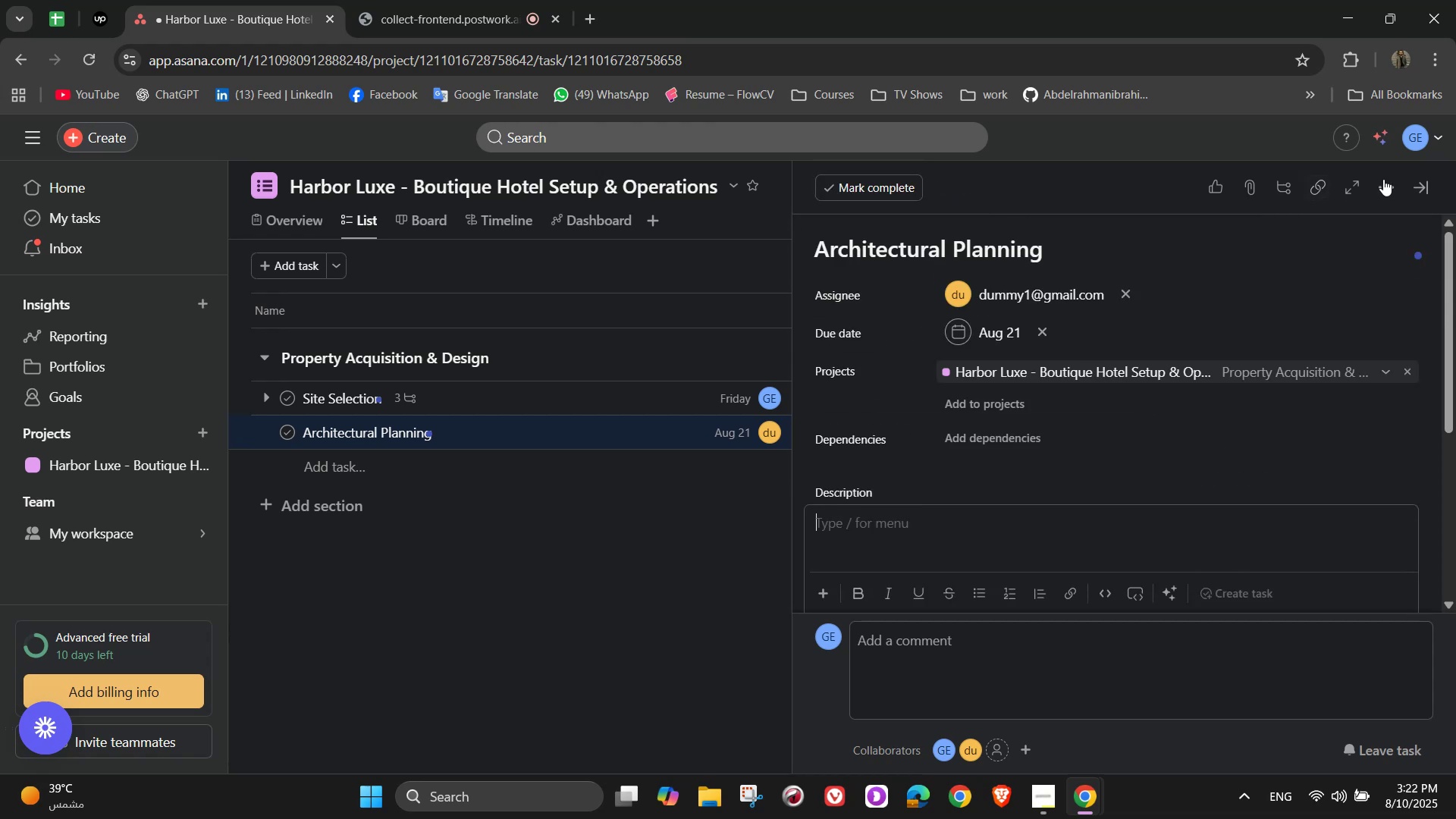 
left_click([1397, 183])
 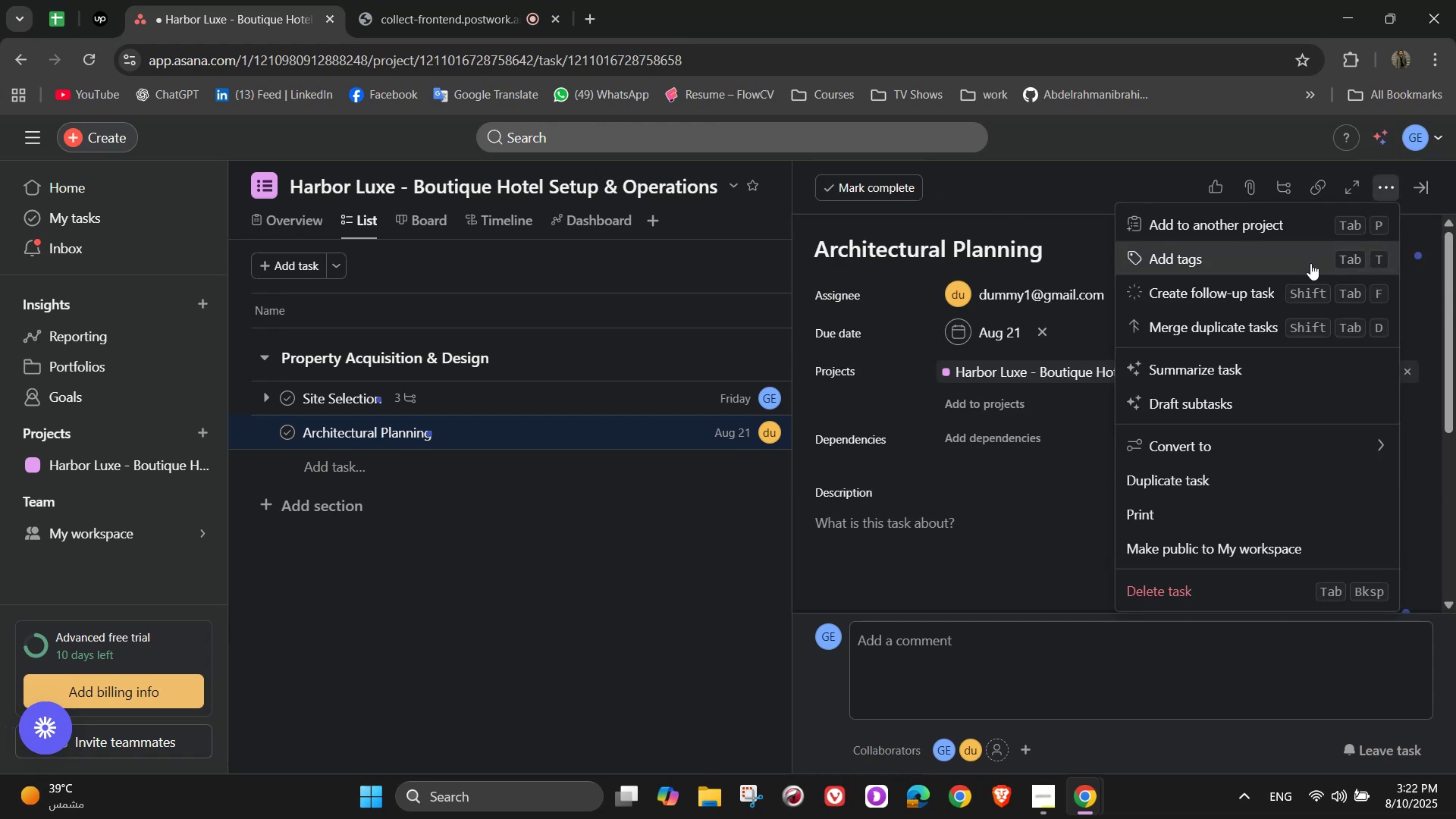 
left_click([1297, 263])
 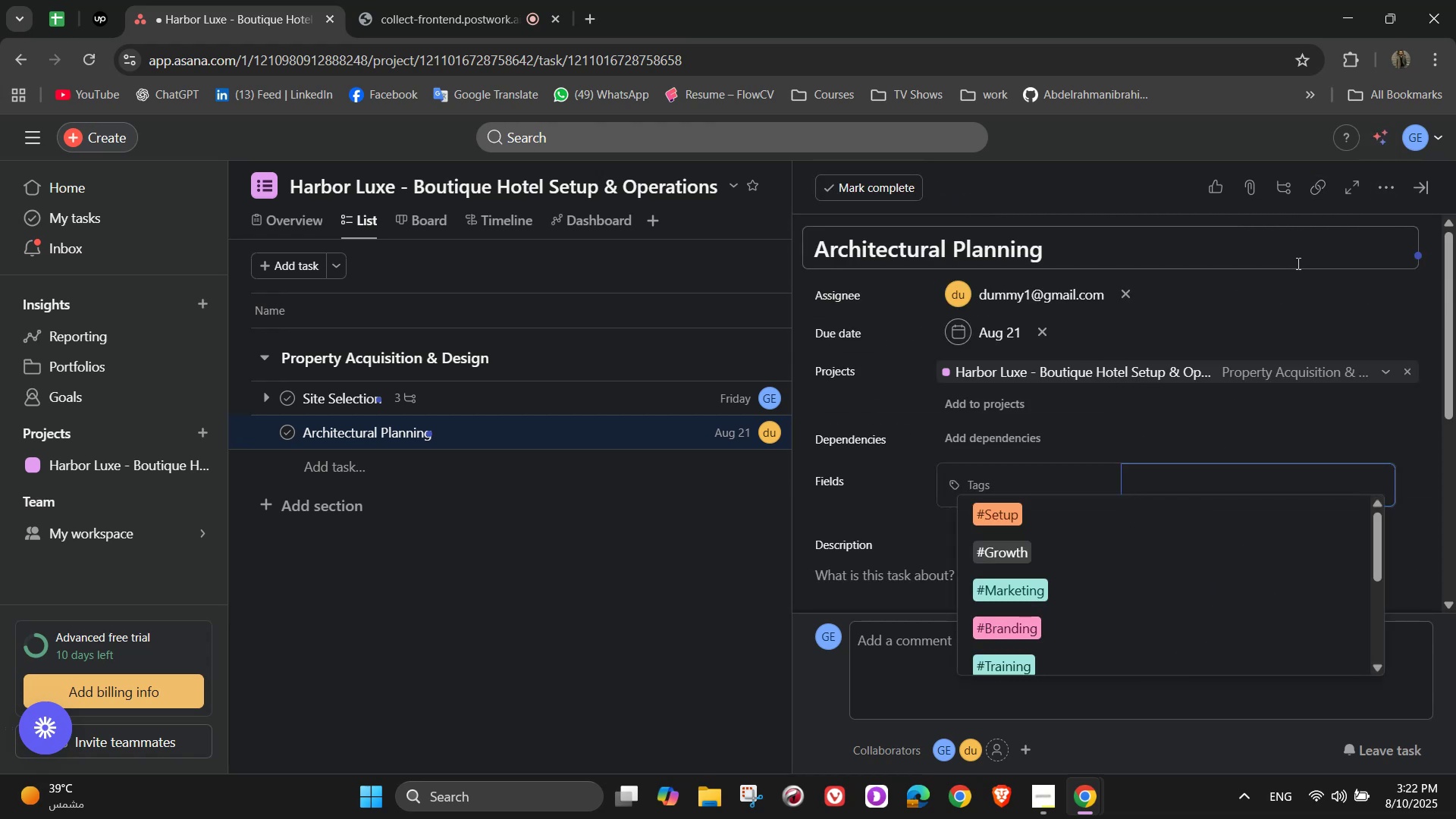 
type(Collaborate)
 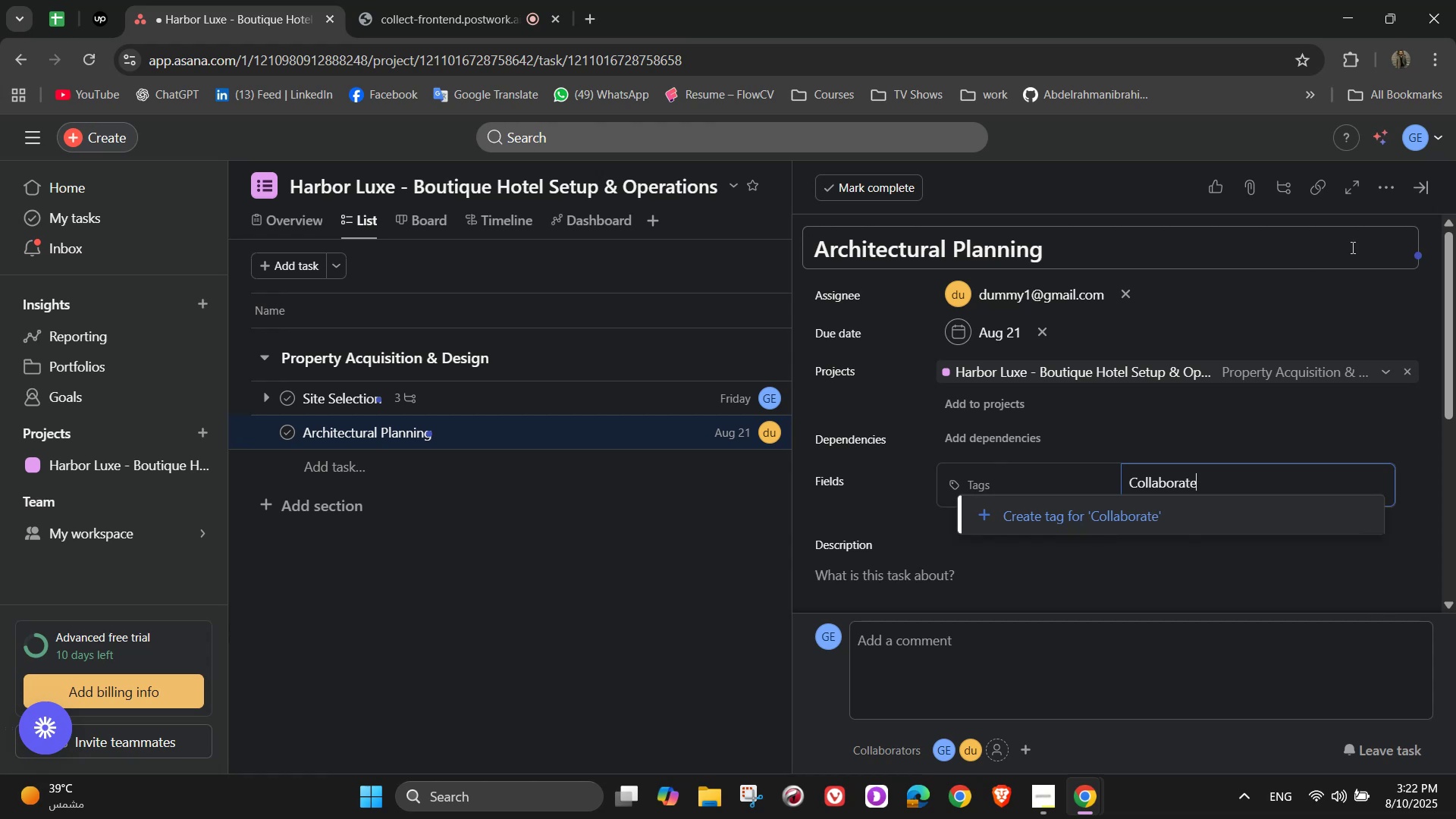 
wait(6.16)
 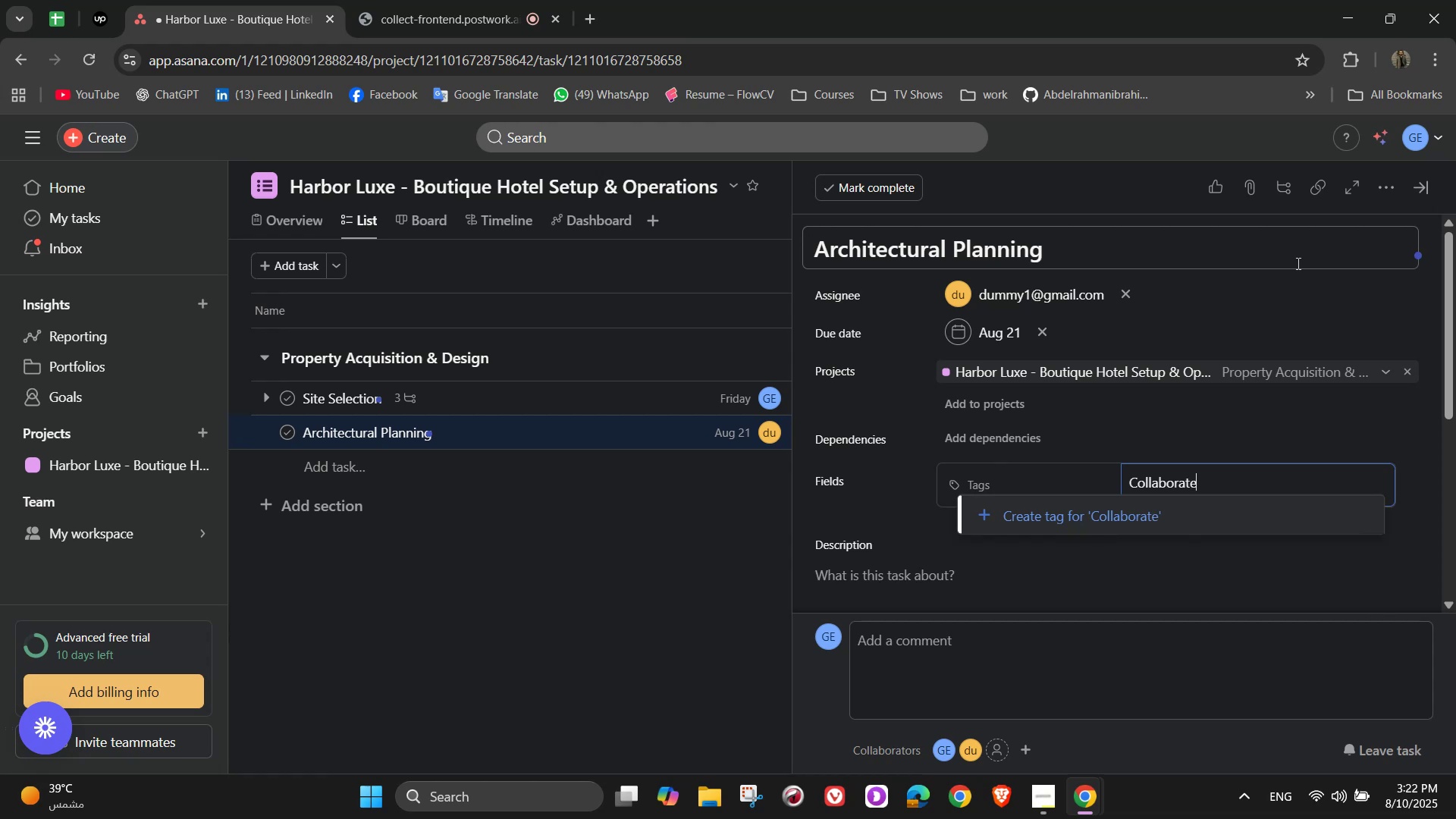 
type( with architects to design the buildo)
key(Backspace)
type(ing layout)
 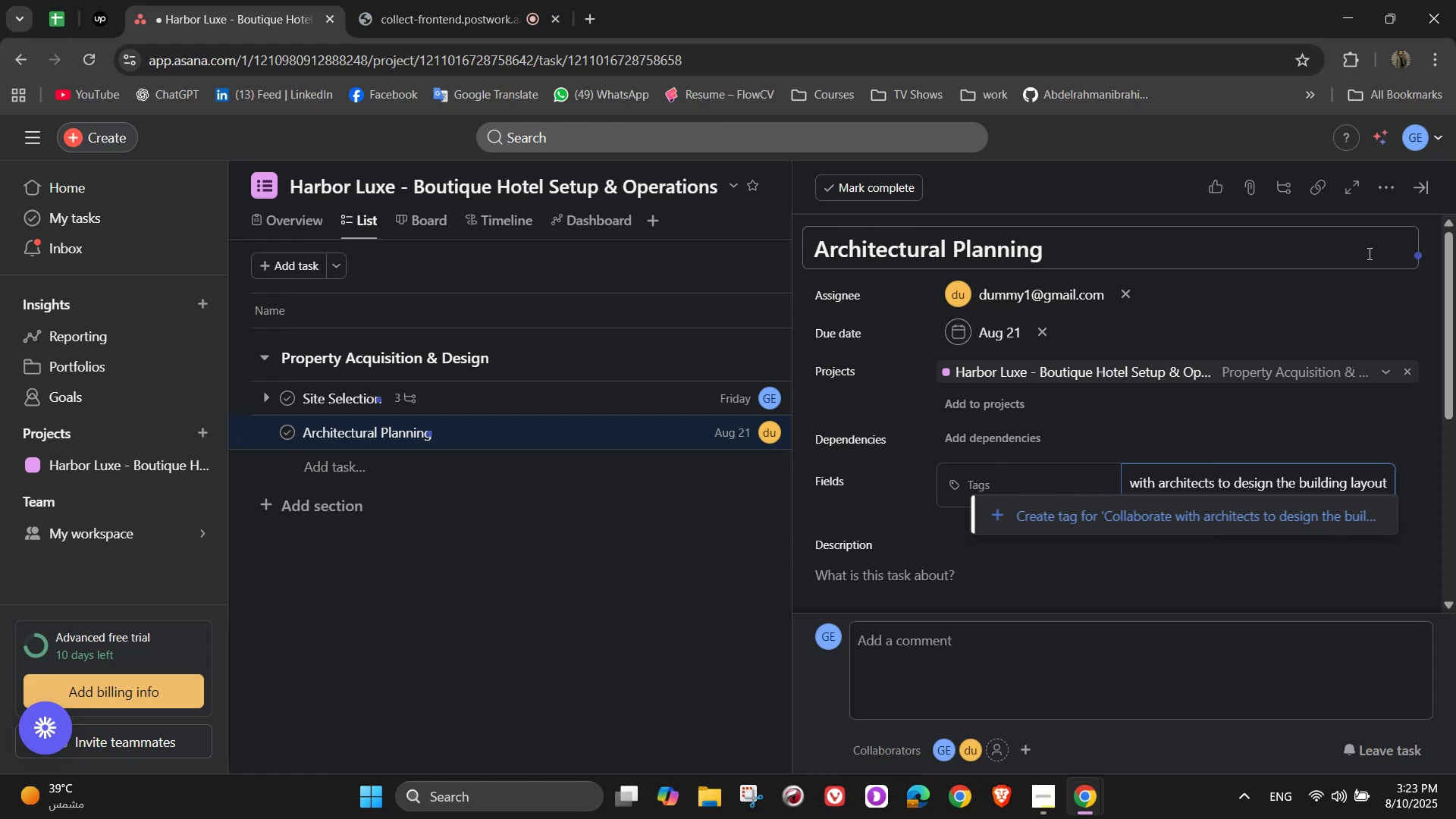 
wait(10.32)
 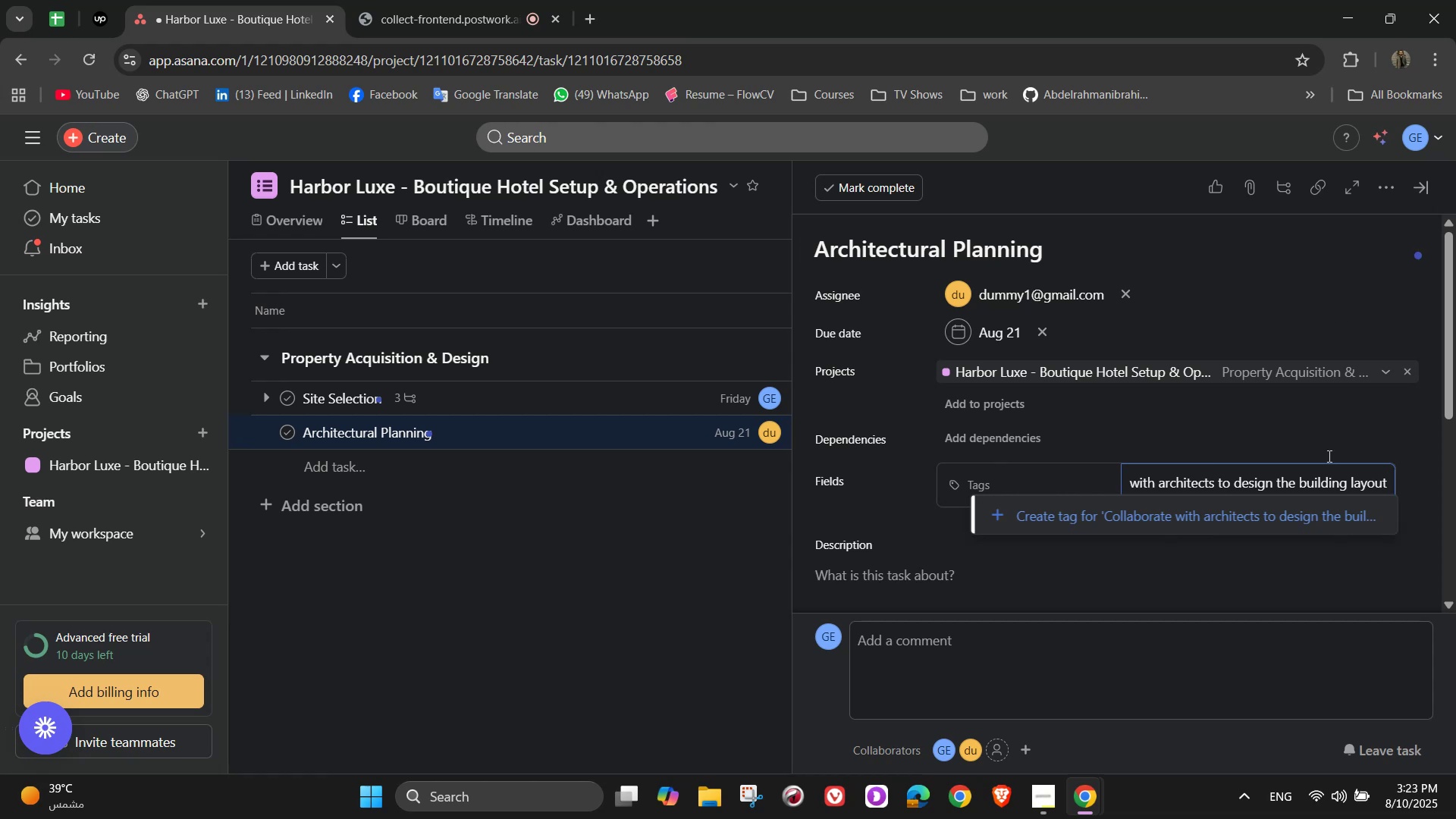 
key(Control+A)
 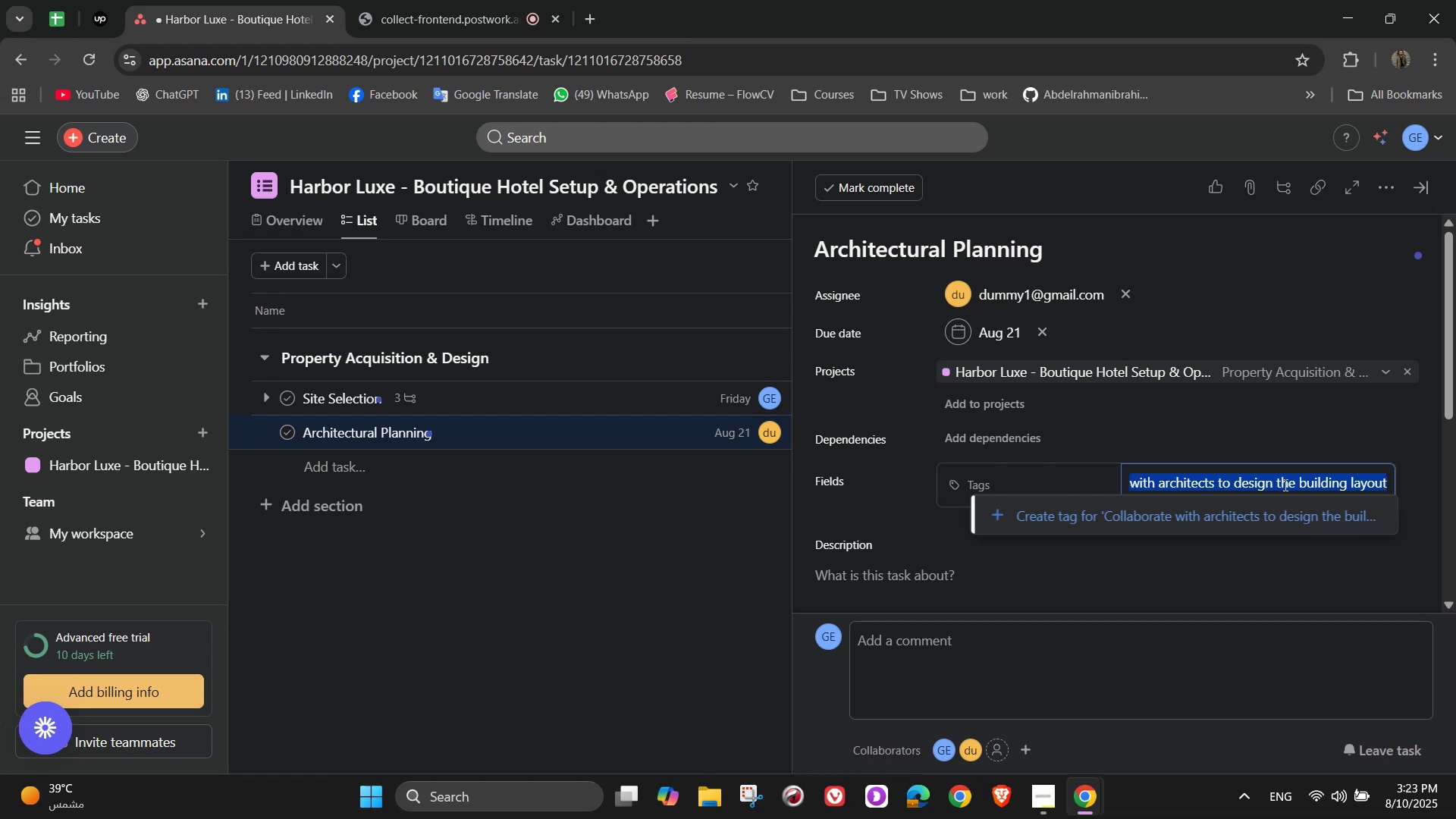 
key(Control+X)
 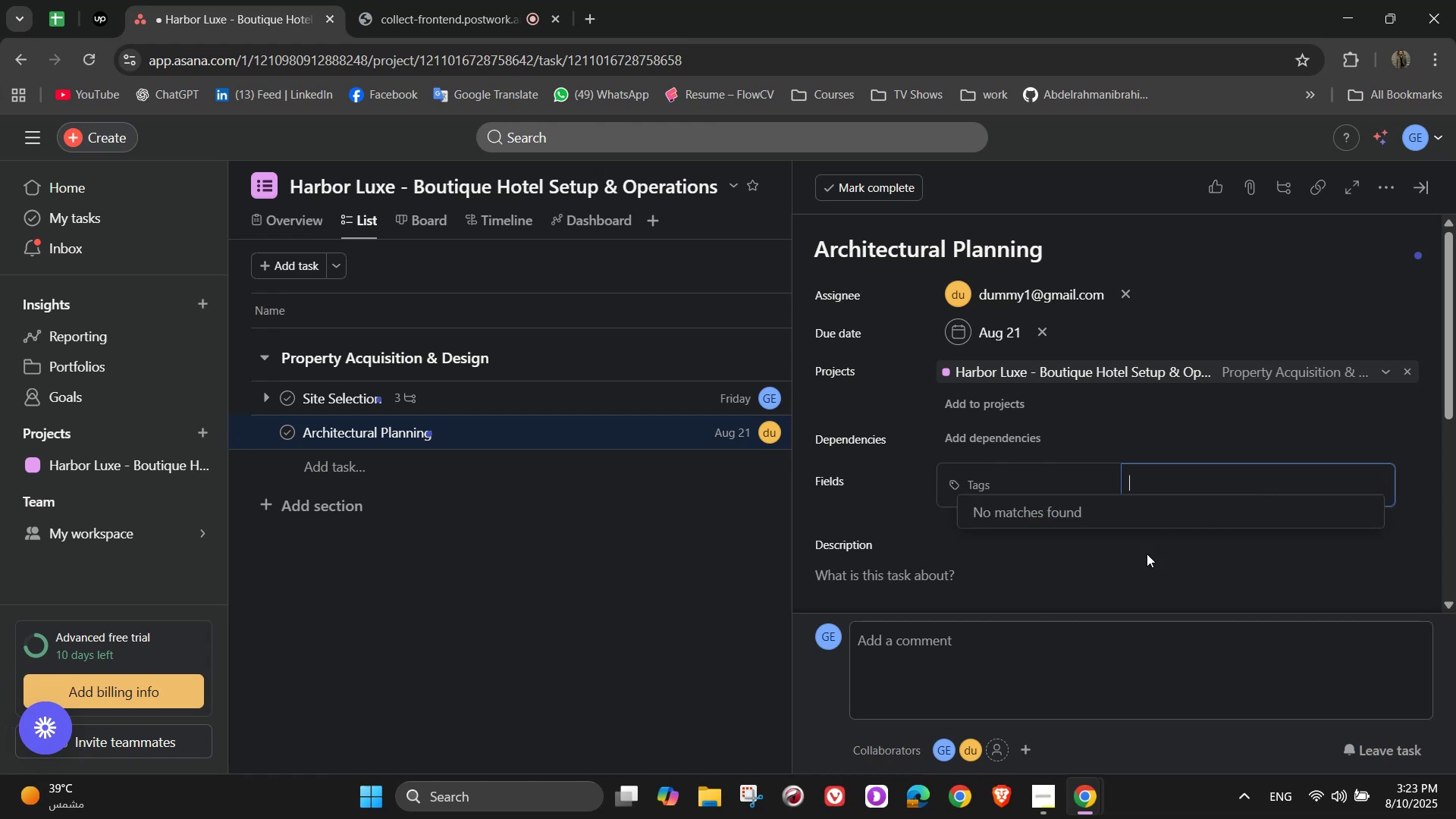 
scroll: coordinate [1134, 563], scroll_direction: down, amount: 1.0
 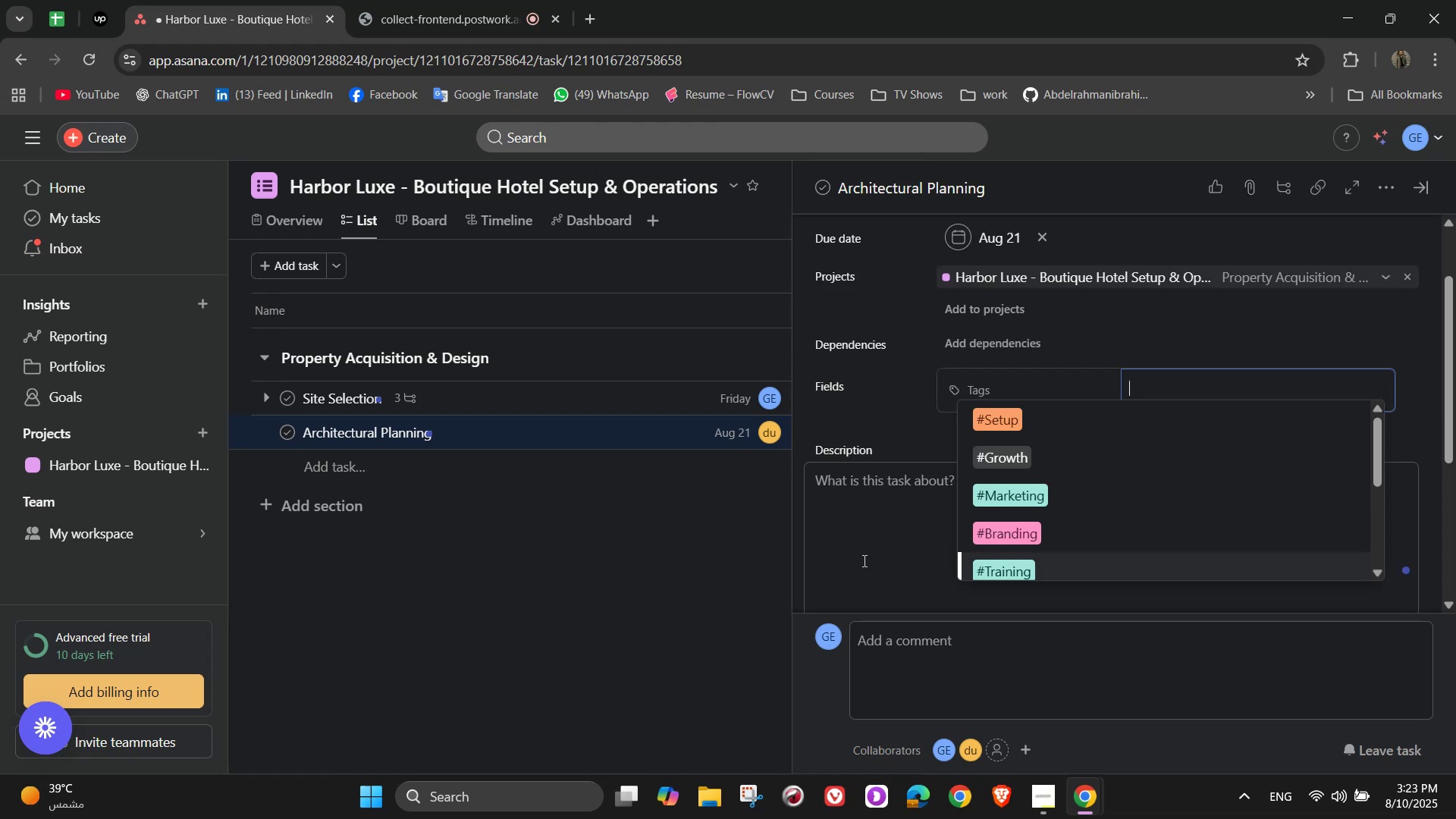 
left_click([856, 559])
 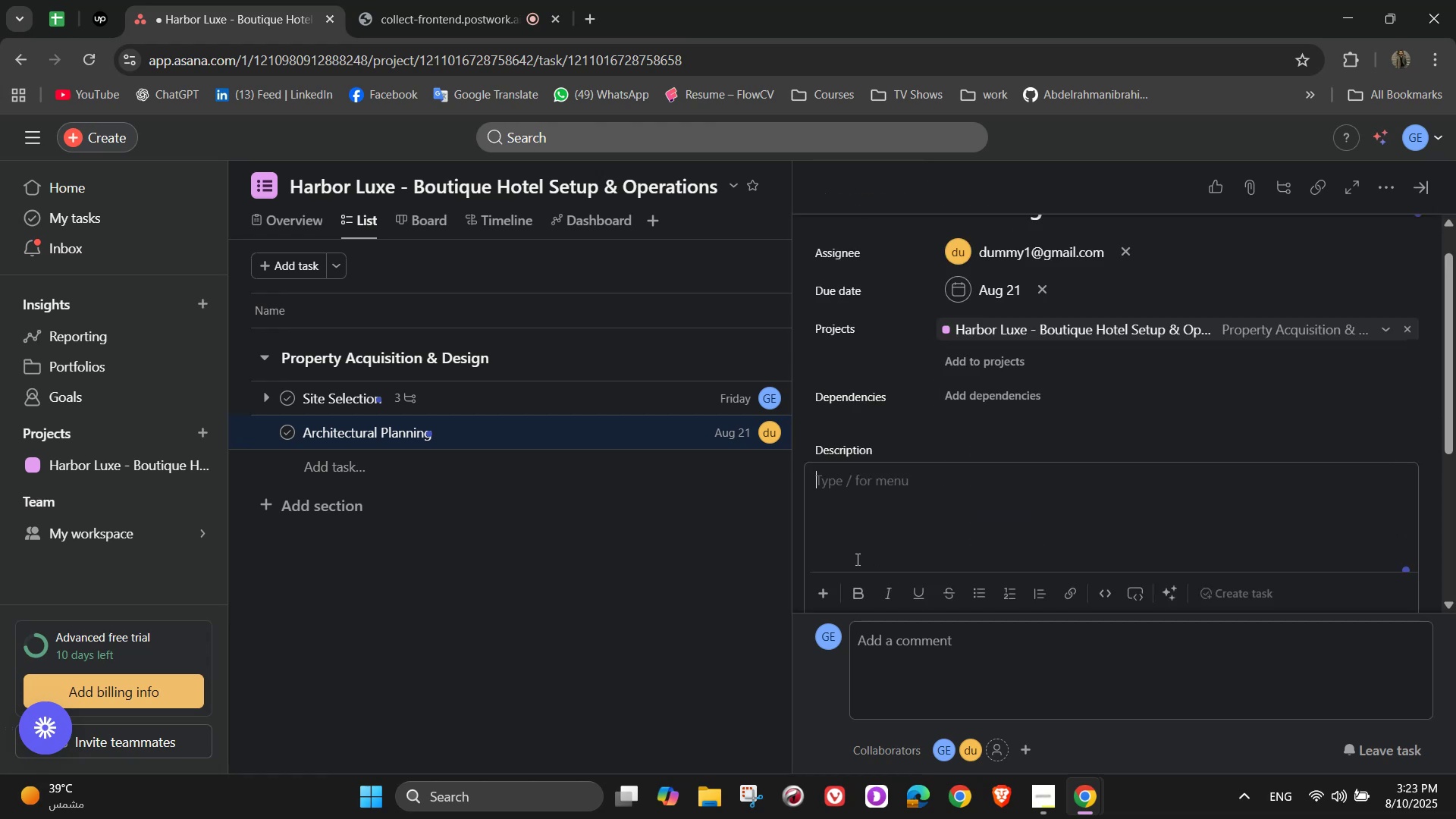 
key(Control+V)
 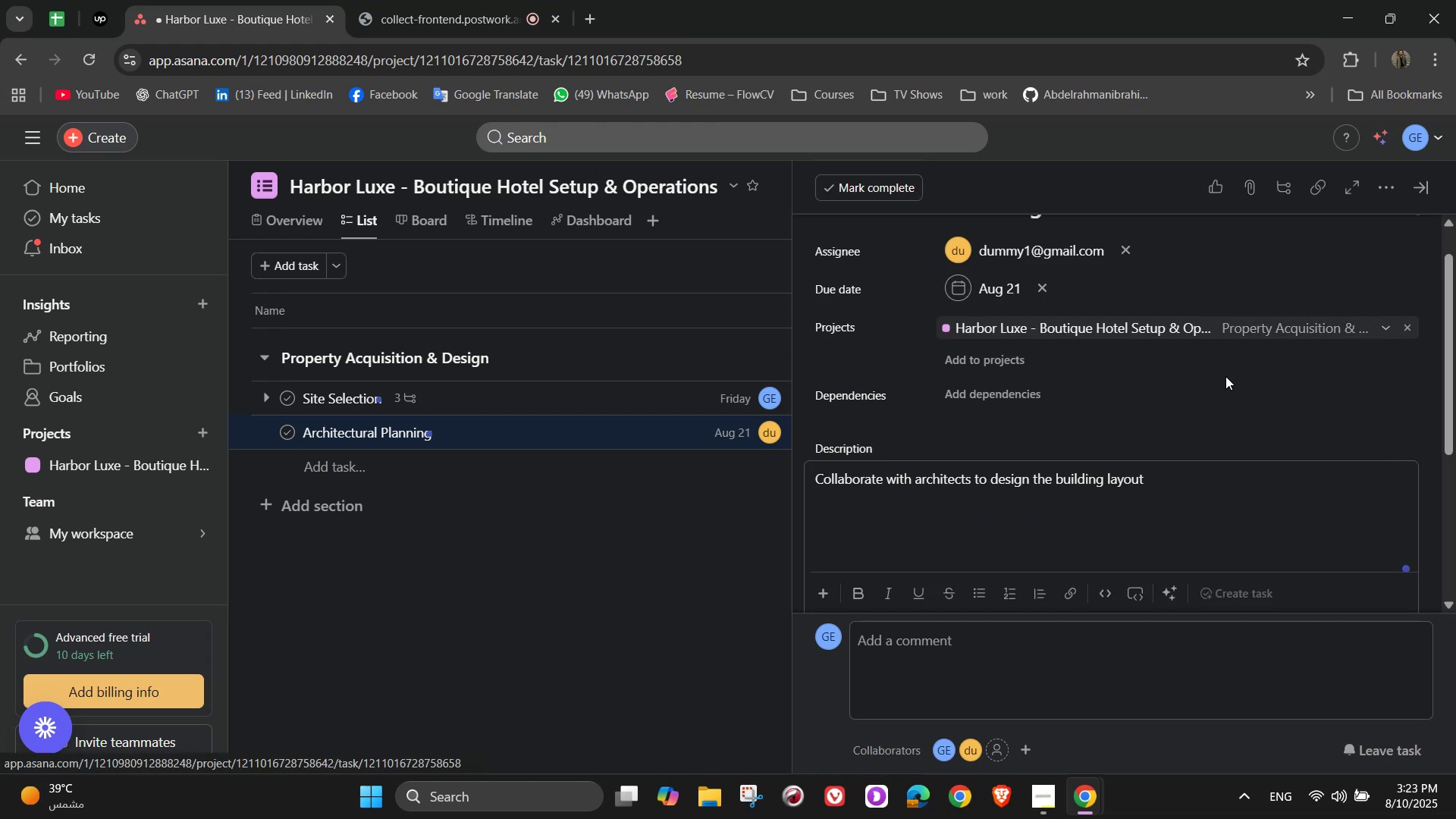 
left_click([1084, 560])
 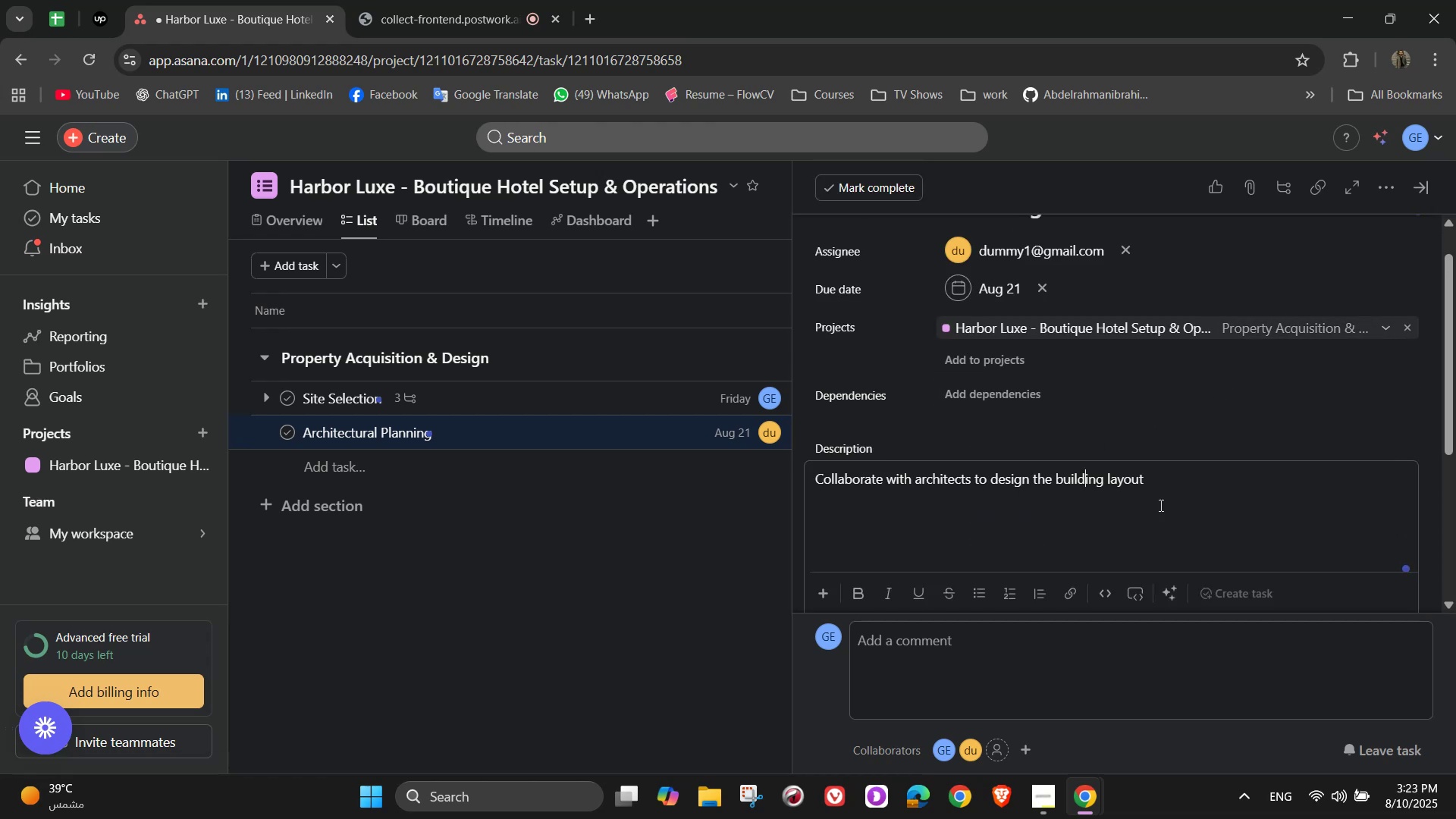 
left_click([1163, 503])
 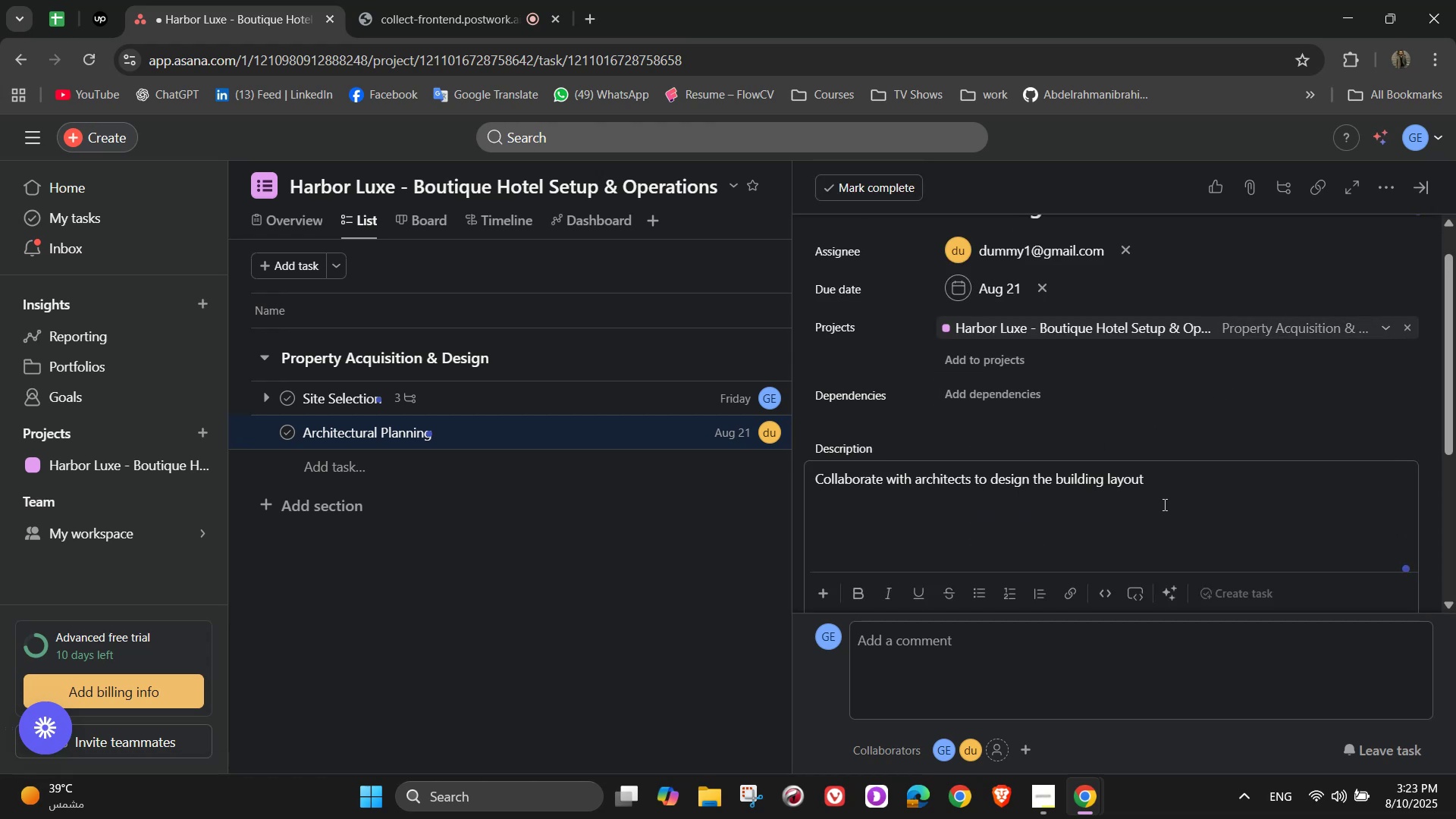 
scroll: coordinate [1163, 504], scroll_direction: down, amount: 1.0
 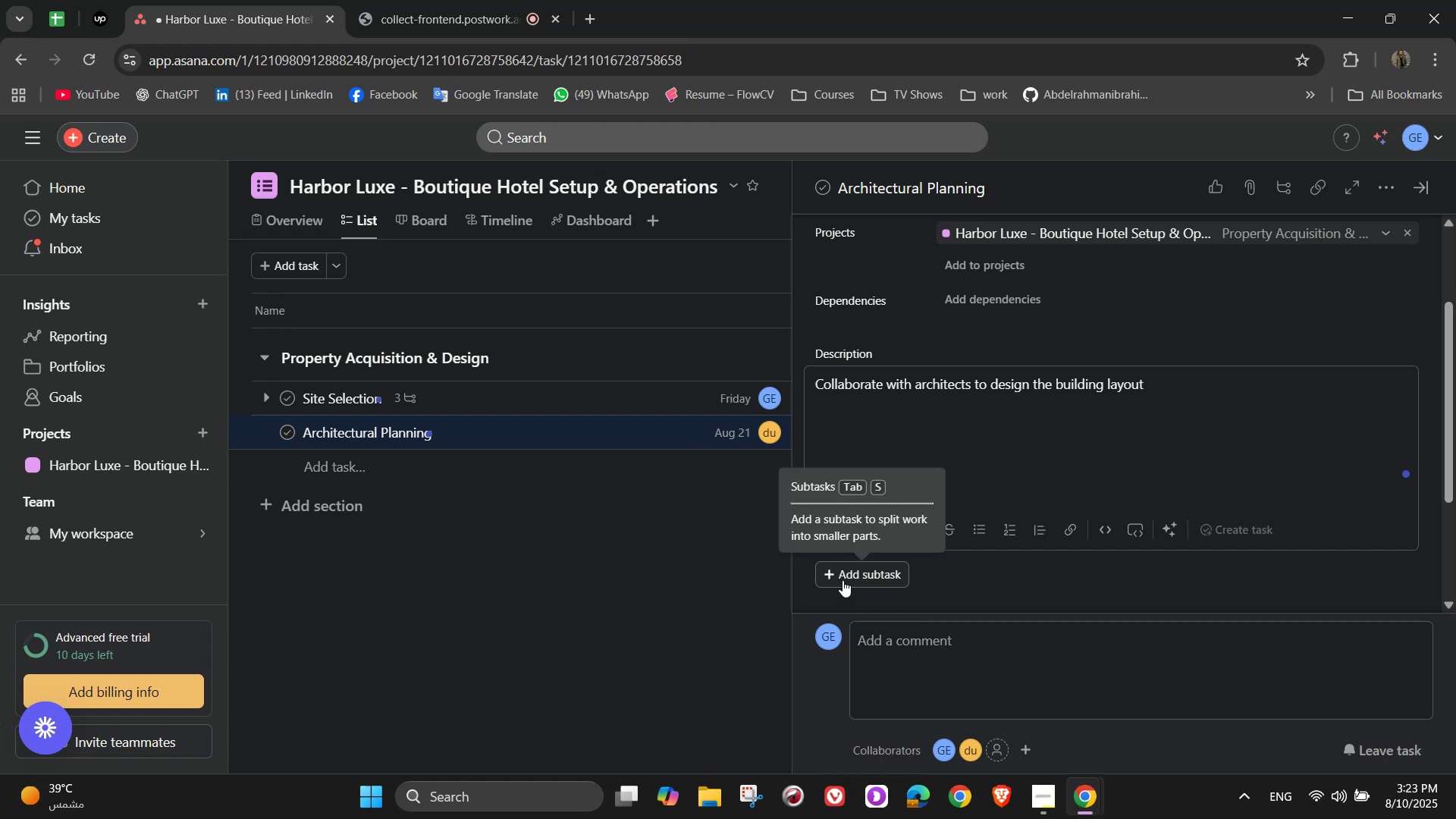 
scroll: coordinate [1163, 474], scroll_direction: up, amount: 3.0
 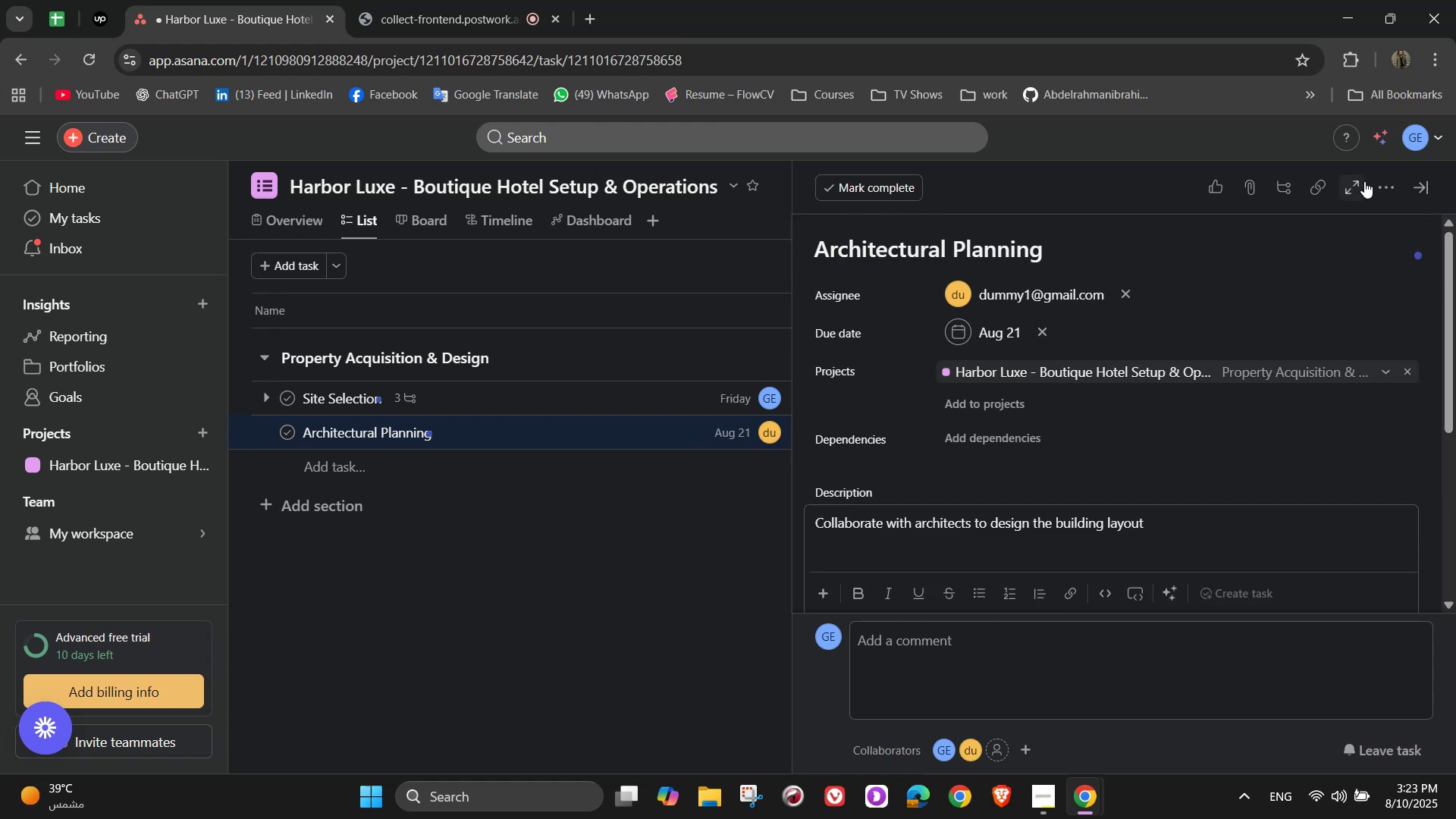 
left_click([1384, 183])
 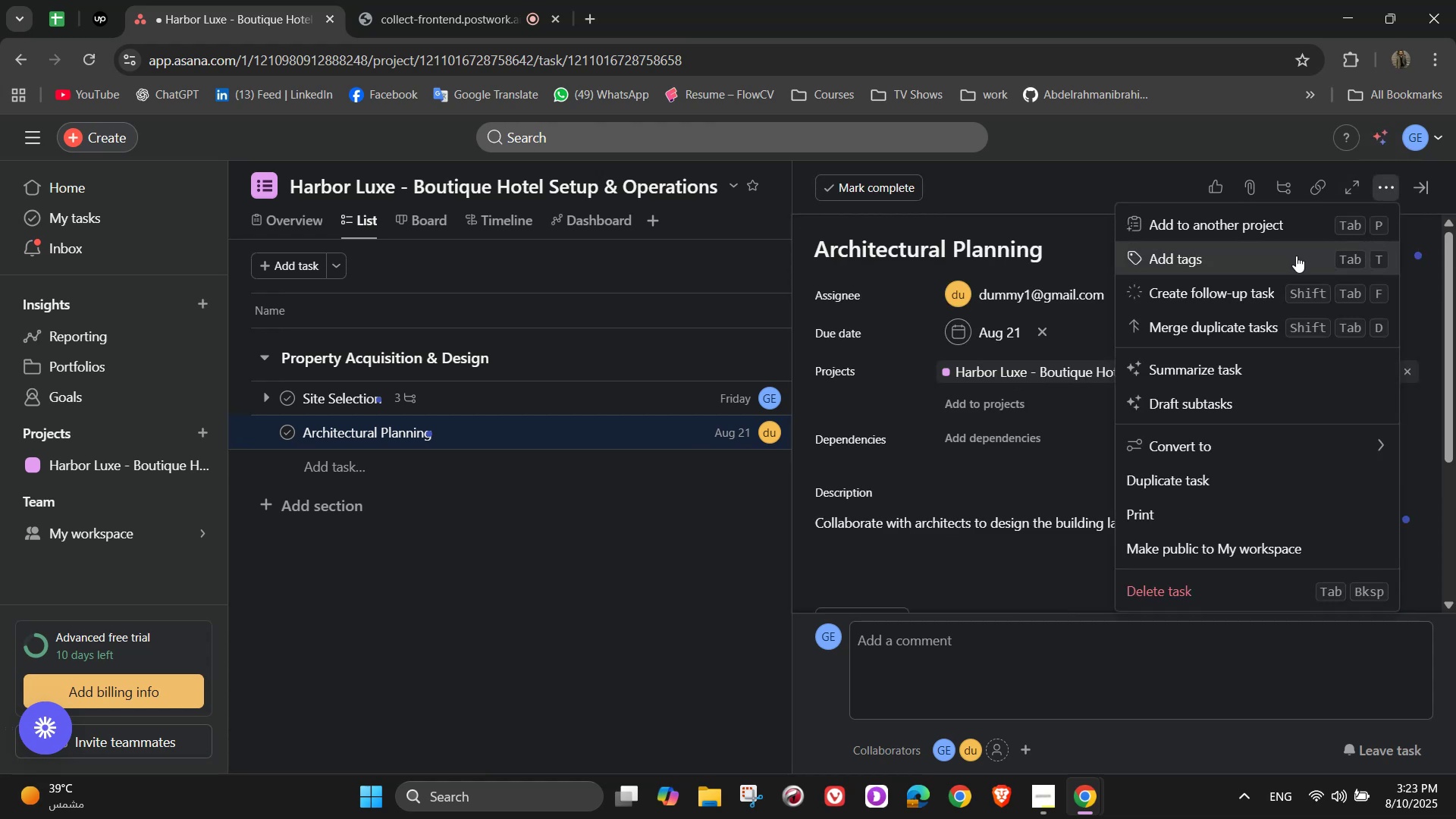 
left_click([1296, 256])
 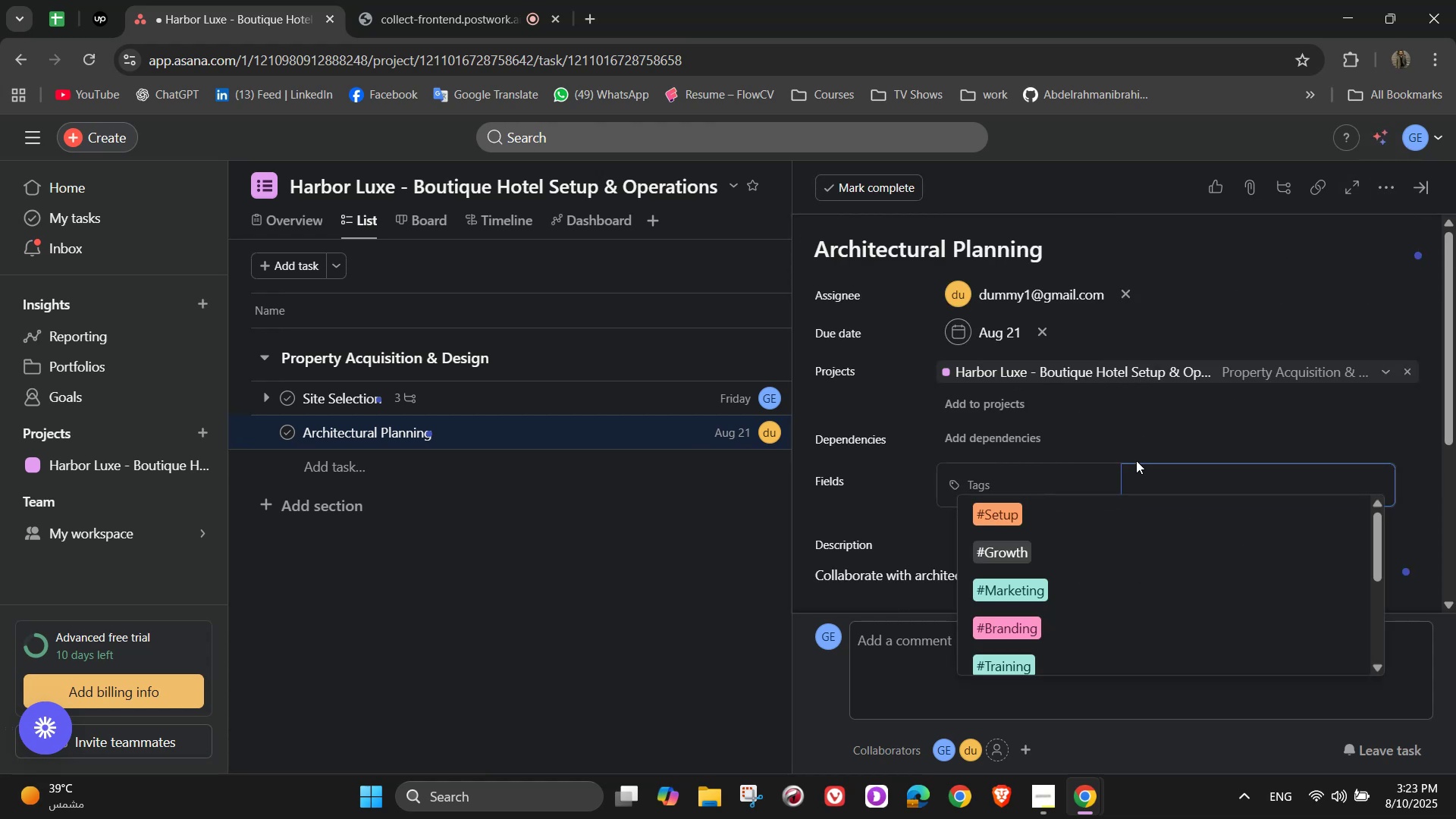 
key(D)
 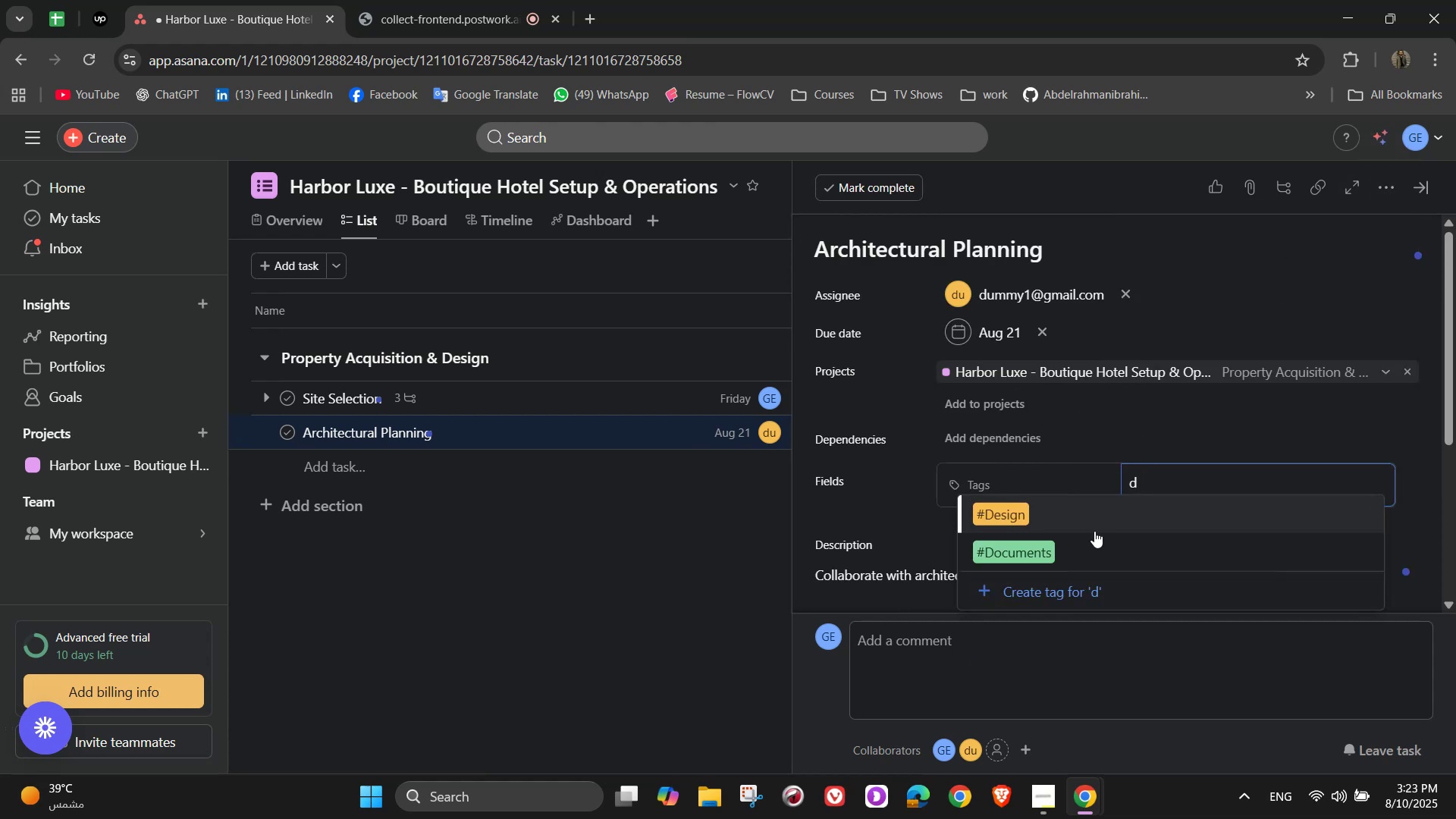 
left_click([1091, 530])
 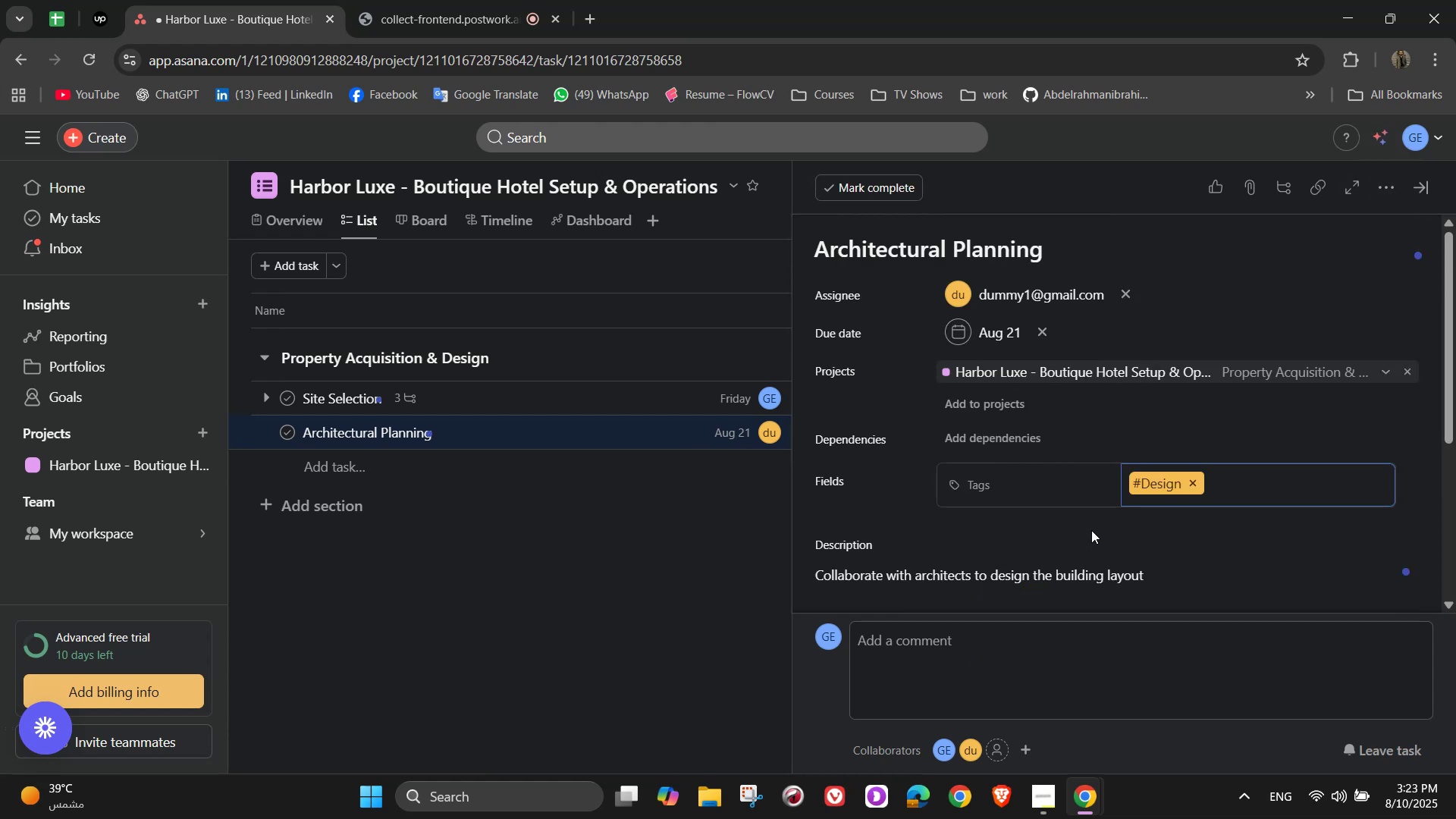 
scroll: coordinate [1091, 530], scroll_direction: down, amount: 3.0
 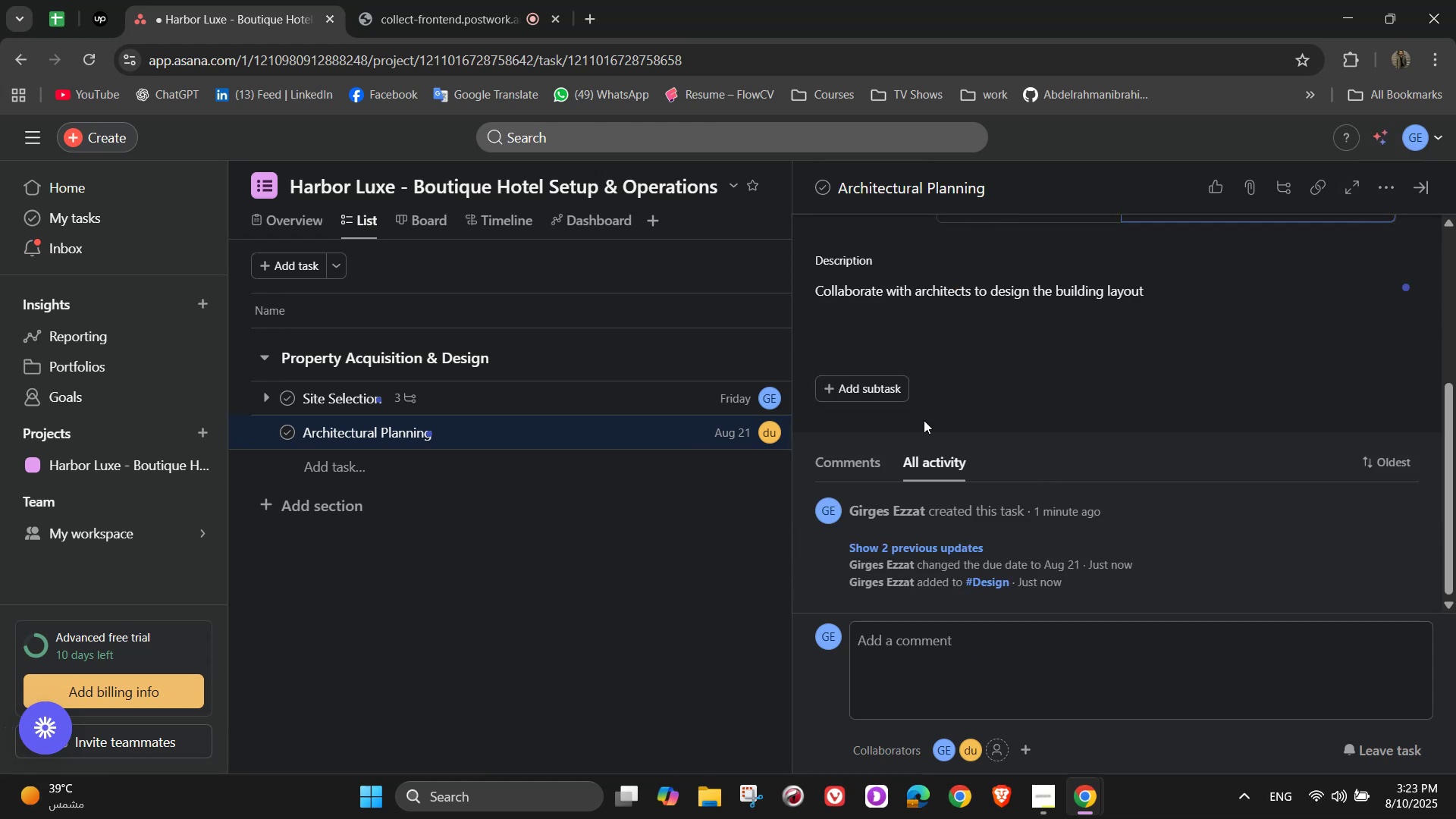 
left_click([899, 394])
 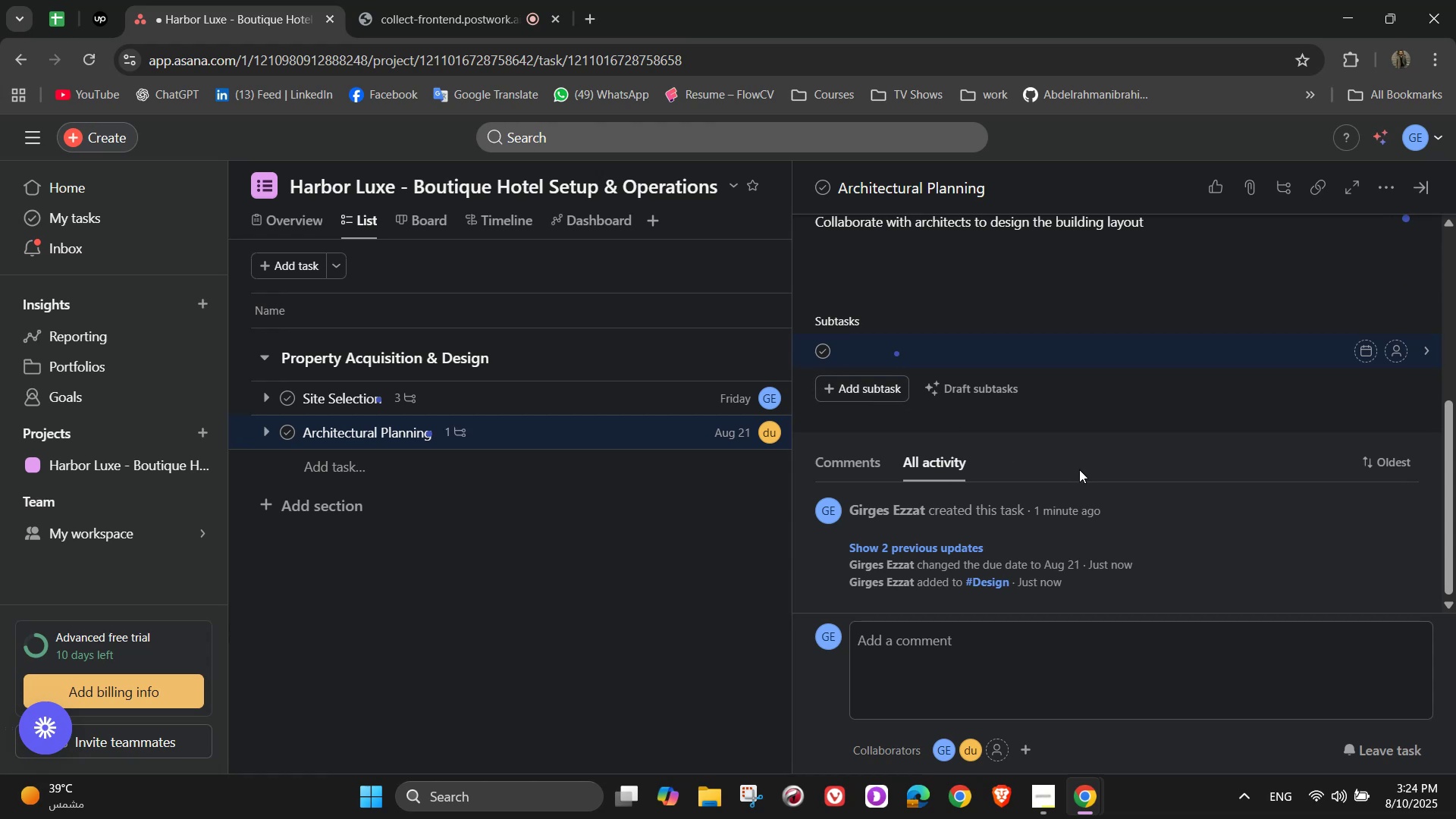 
wait(12.02)
 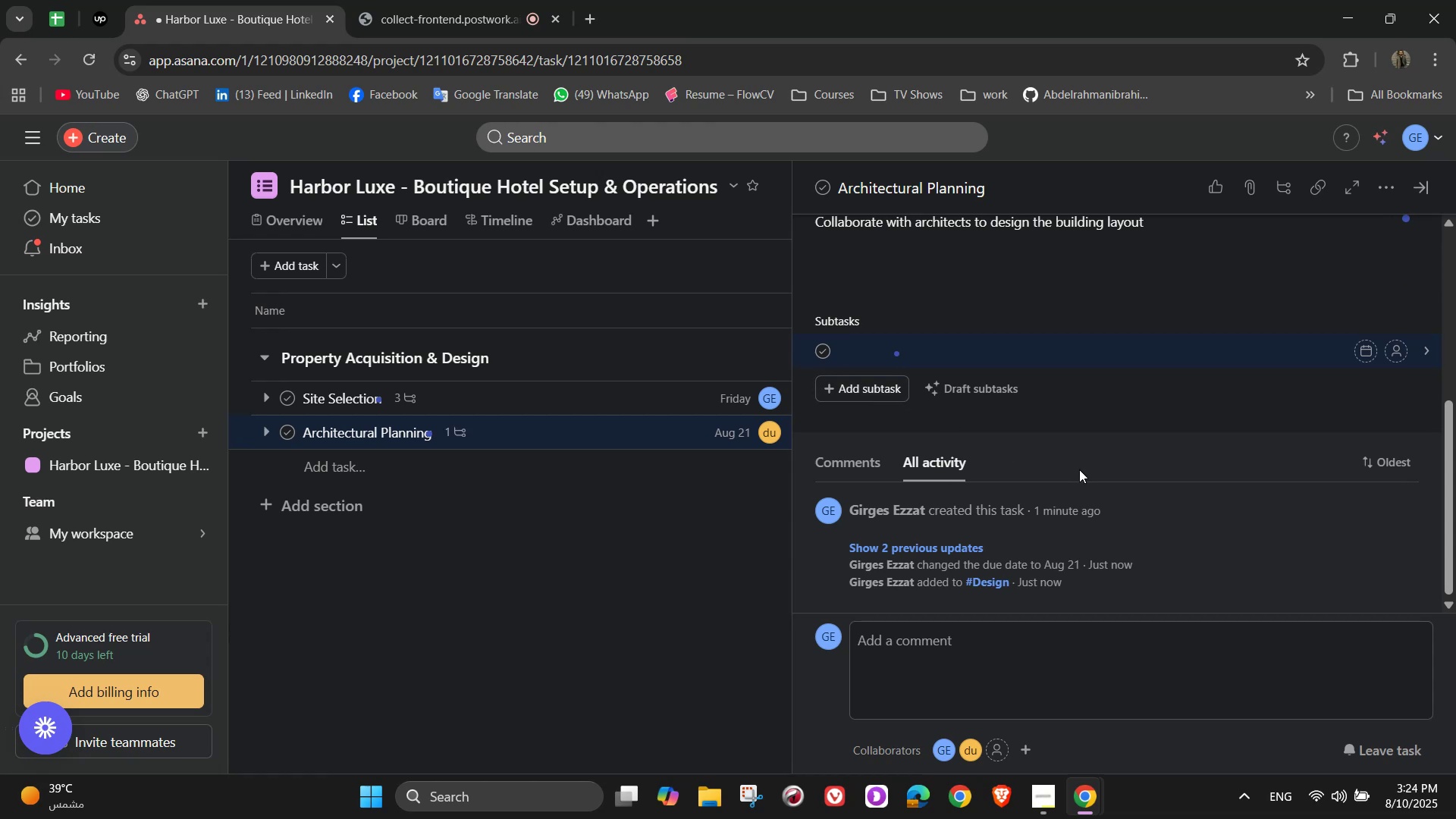 
type(Ensure complieacne)
key(Backspace)
key(Backspace)
key(Backspace)
key(Backspace)
key(Backspace)
type(ance with safety ref)
key(Backspace)
type(gulations)
 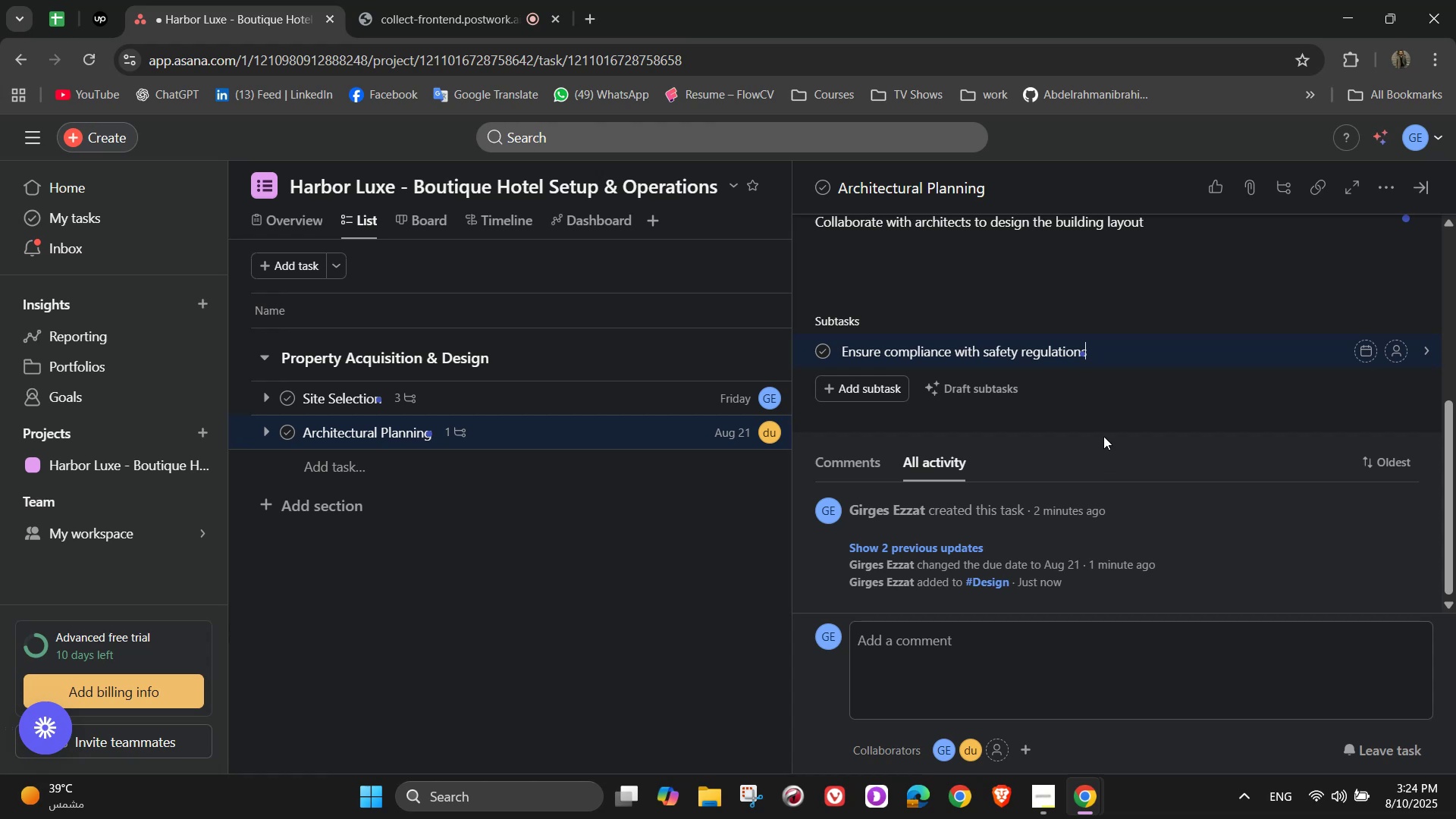 
wait(5.84)
 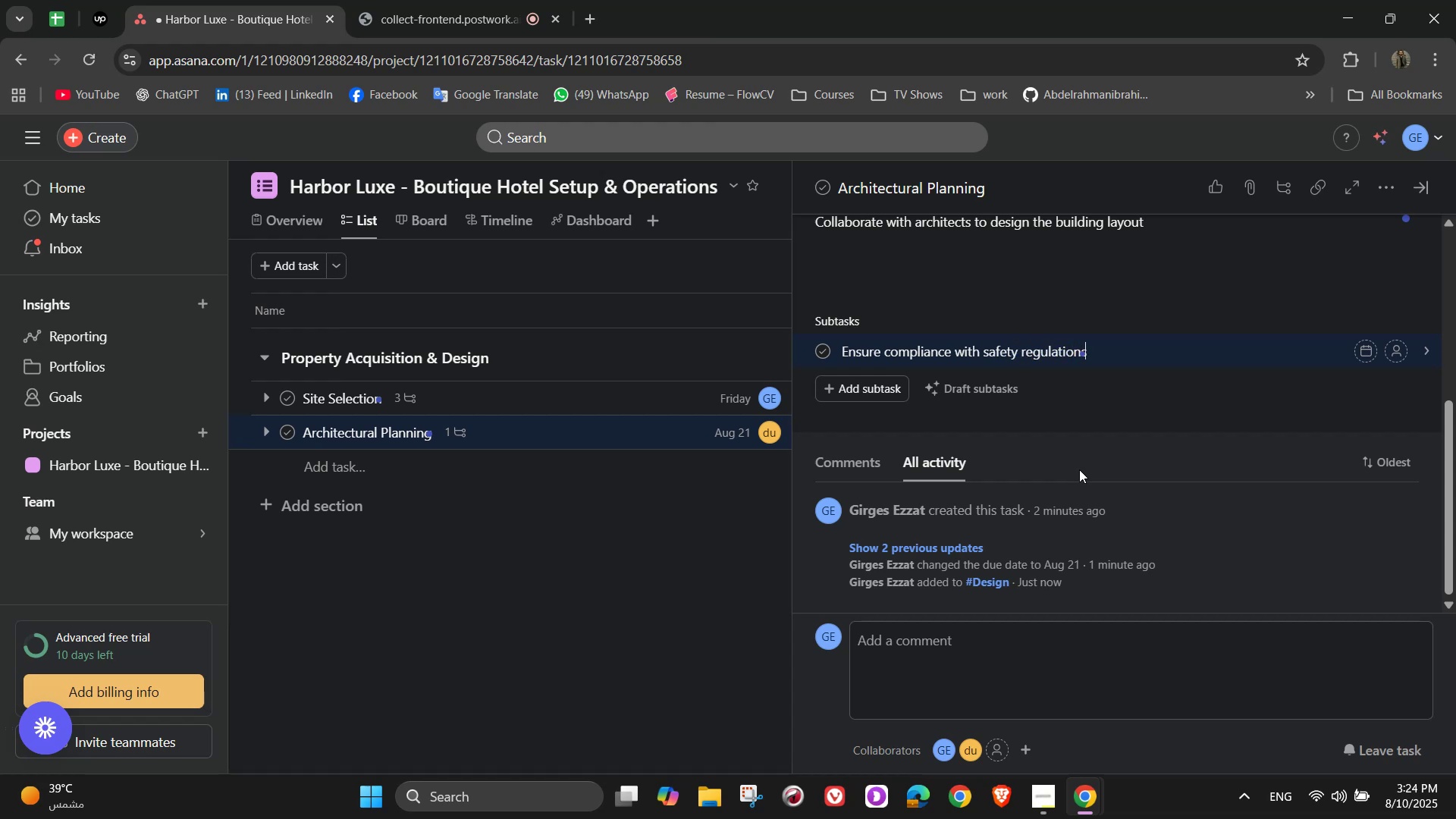 
key(NumpadEnter)
type(Incor)
 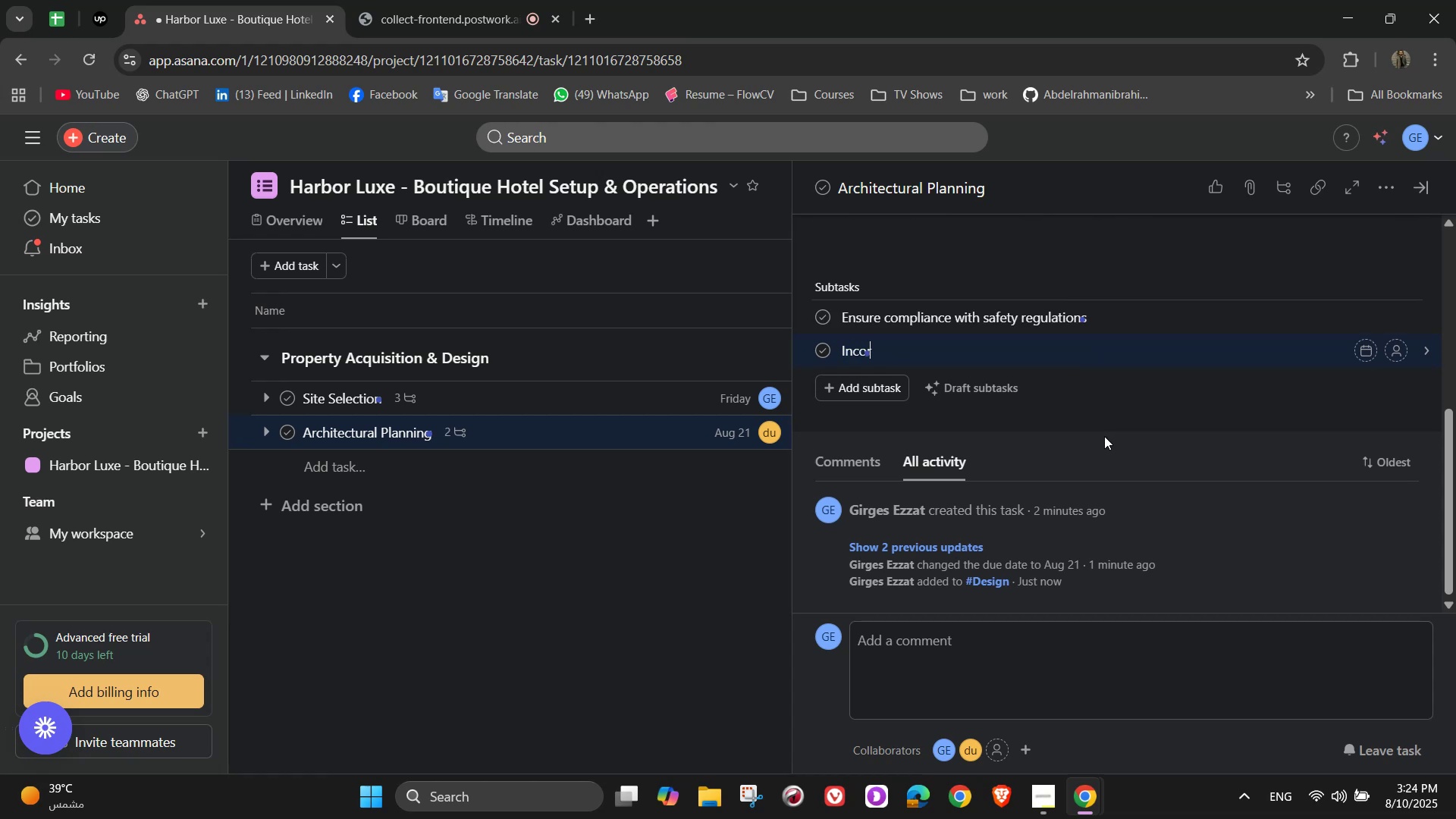 
type(porate sustainable )
 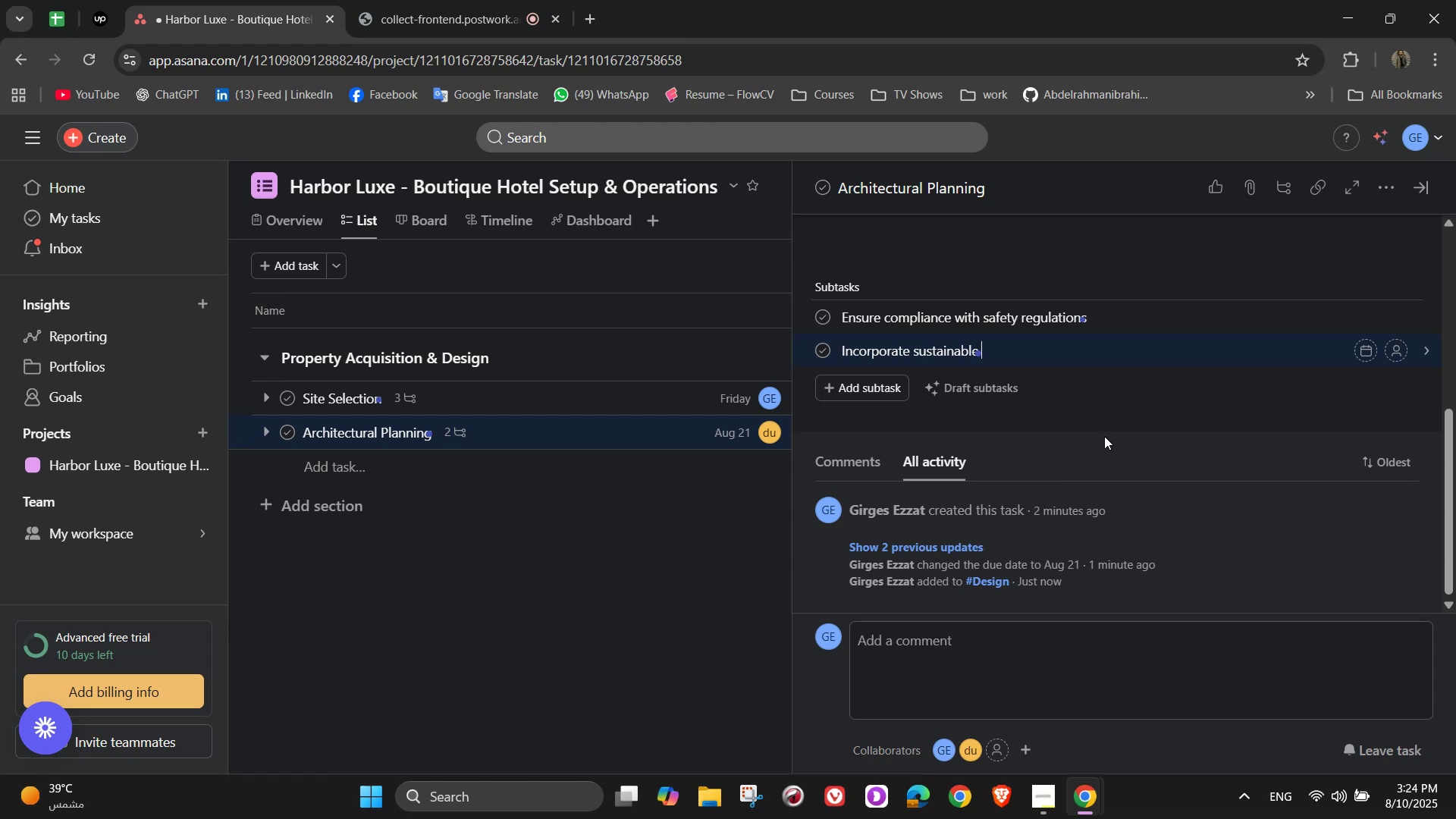 
type(and energy )
key(Backspace)
type(-efficient features)
key(NumpadEnter)
type(Plan roon)
key(Backspace)
type(m sizes )
key(Backspace)
type(, lobby, restu)
key(Backspace)
type(aur)
key(Backspace)
type(tant, )
key(Backspace)
key(Backspace)
 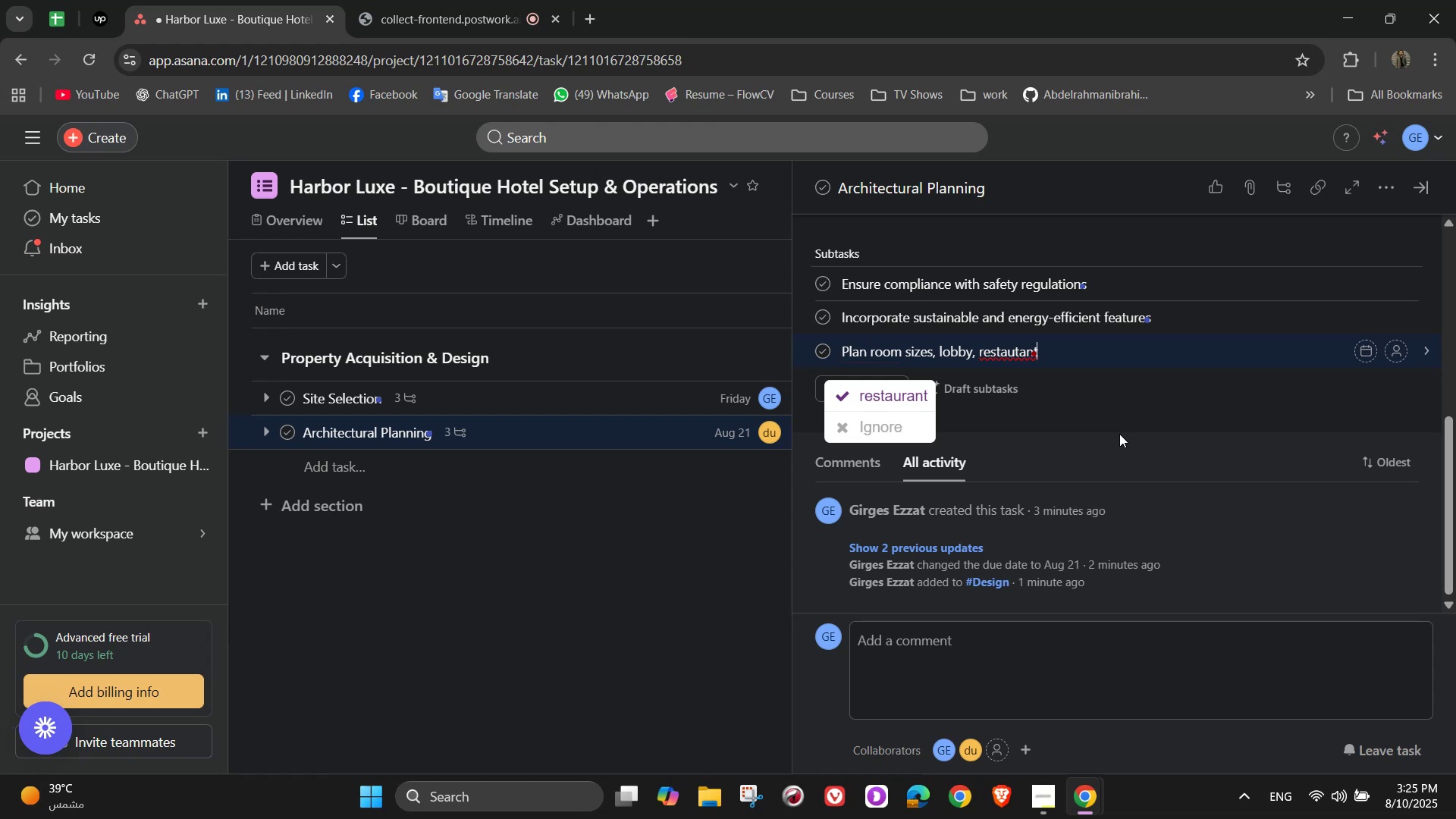 
key(Comma)
 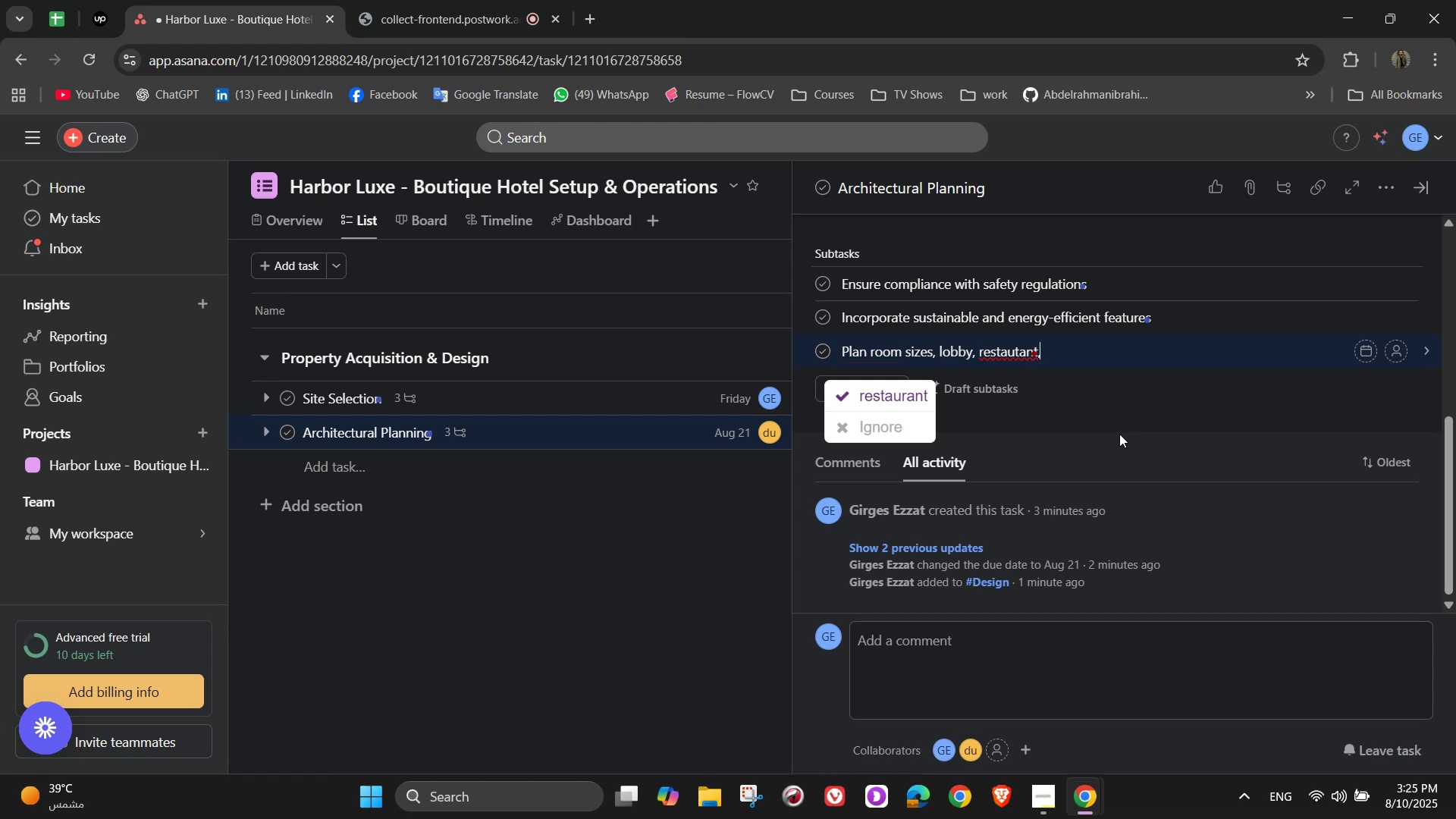 
key(Space)
 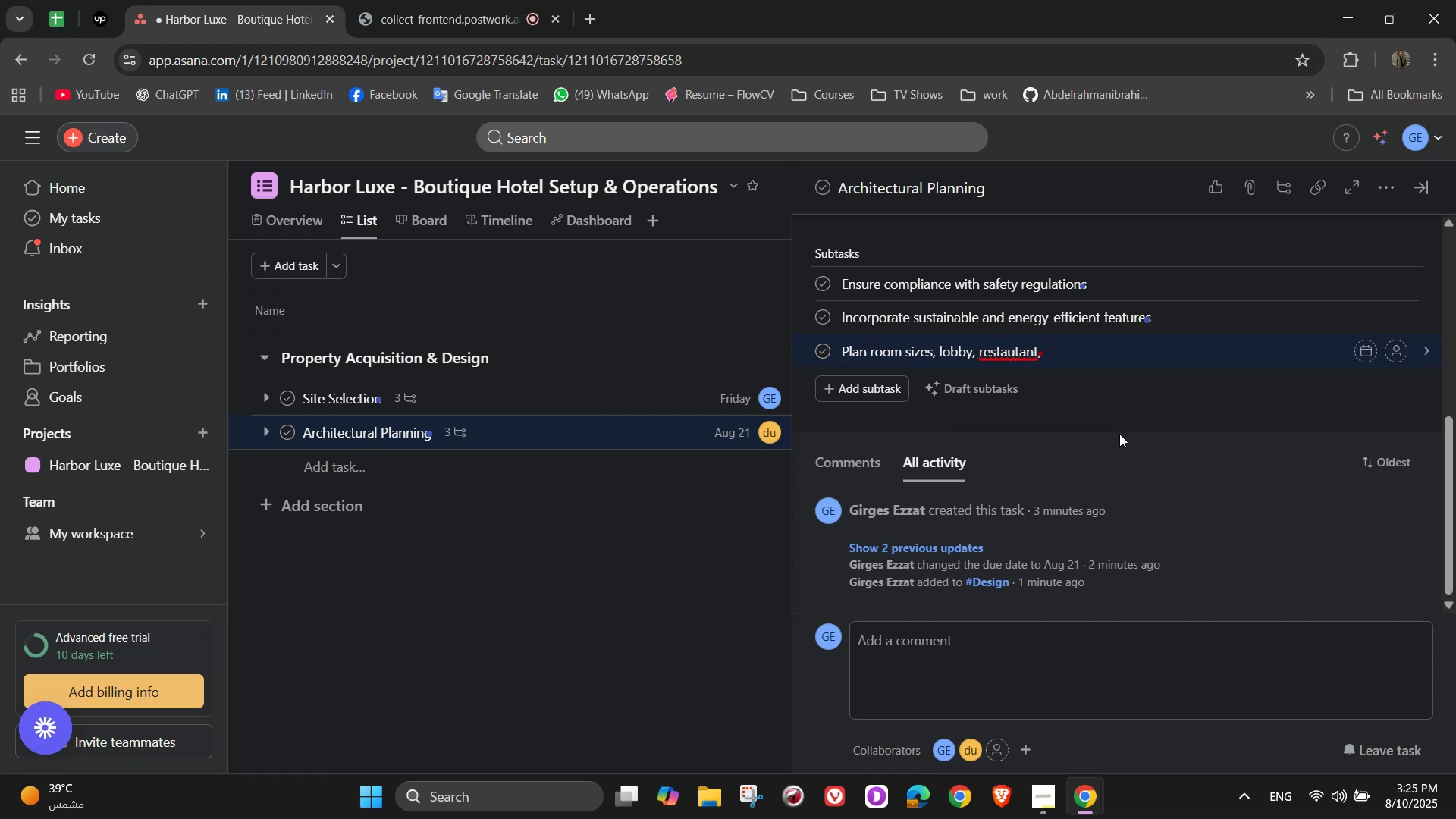 
wait(5.72)
 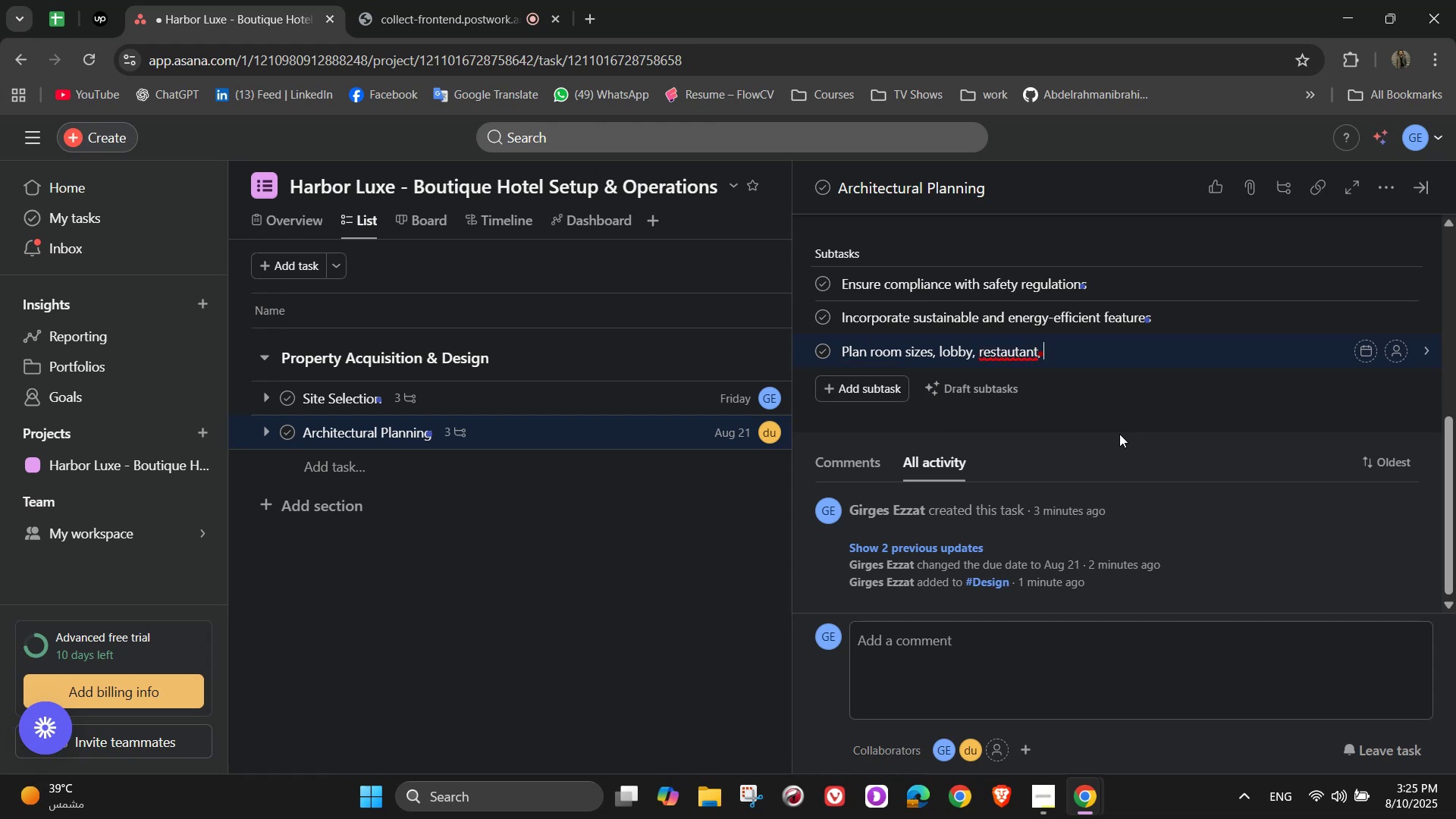 
key(Backspace)
key(Backspace)
key(Backspace)
key(Backspace)
key(Backspace)
key(Backspace)
type(rant, a[NumLock][NumLock])
key(Backspace)
type(spa and outdoor space)
 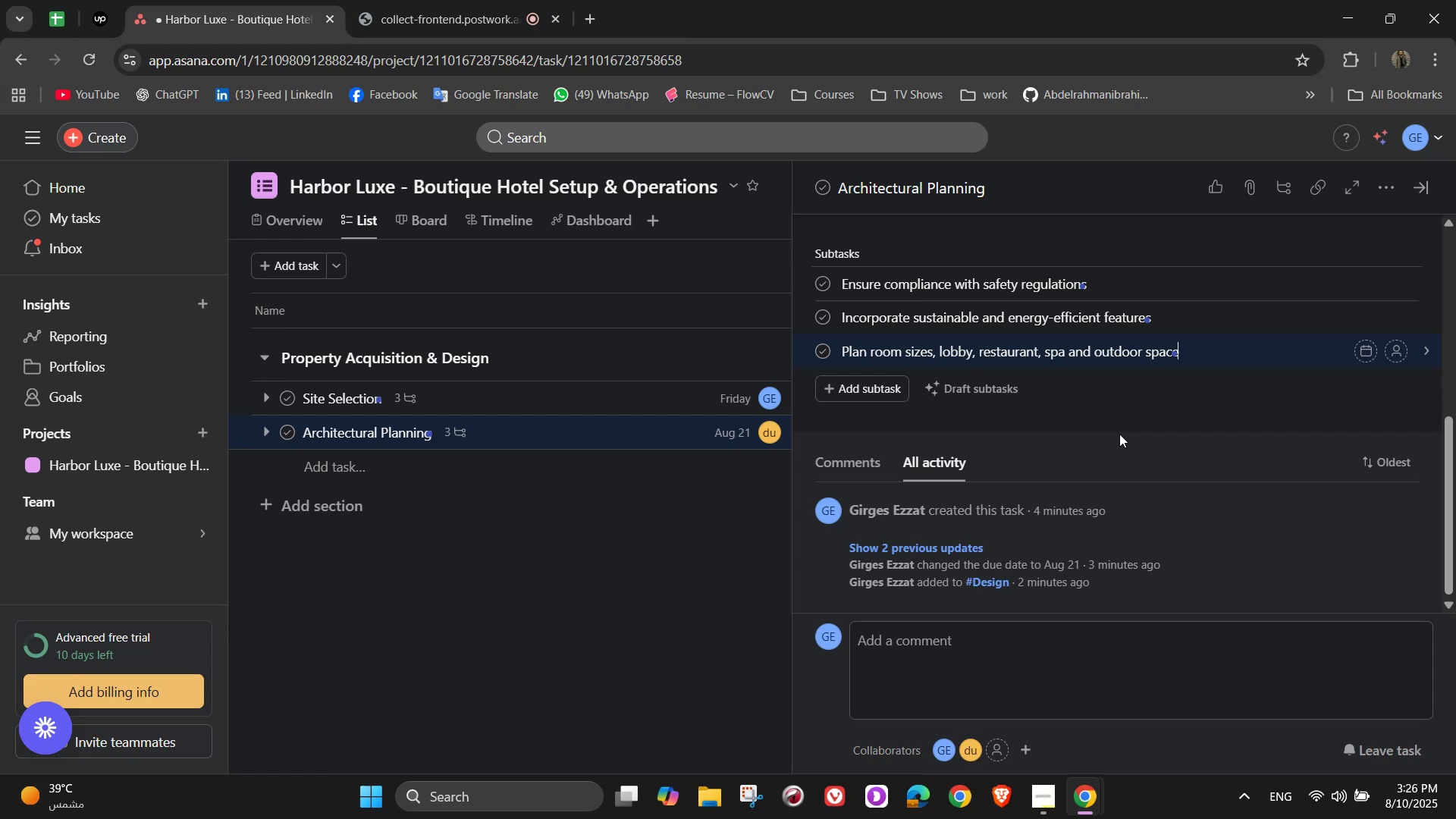 
wait(15.95)
 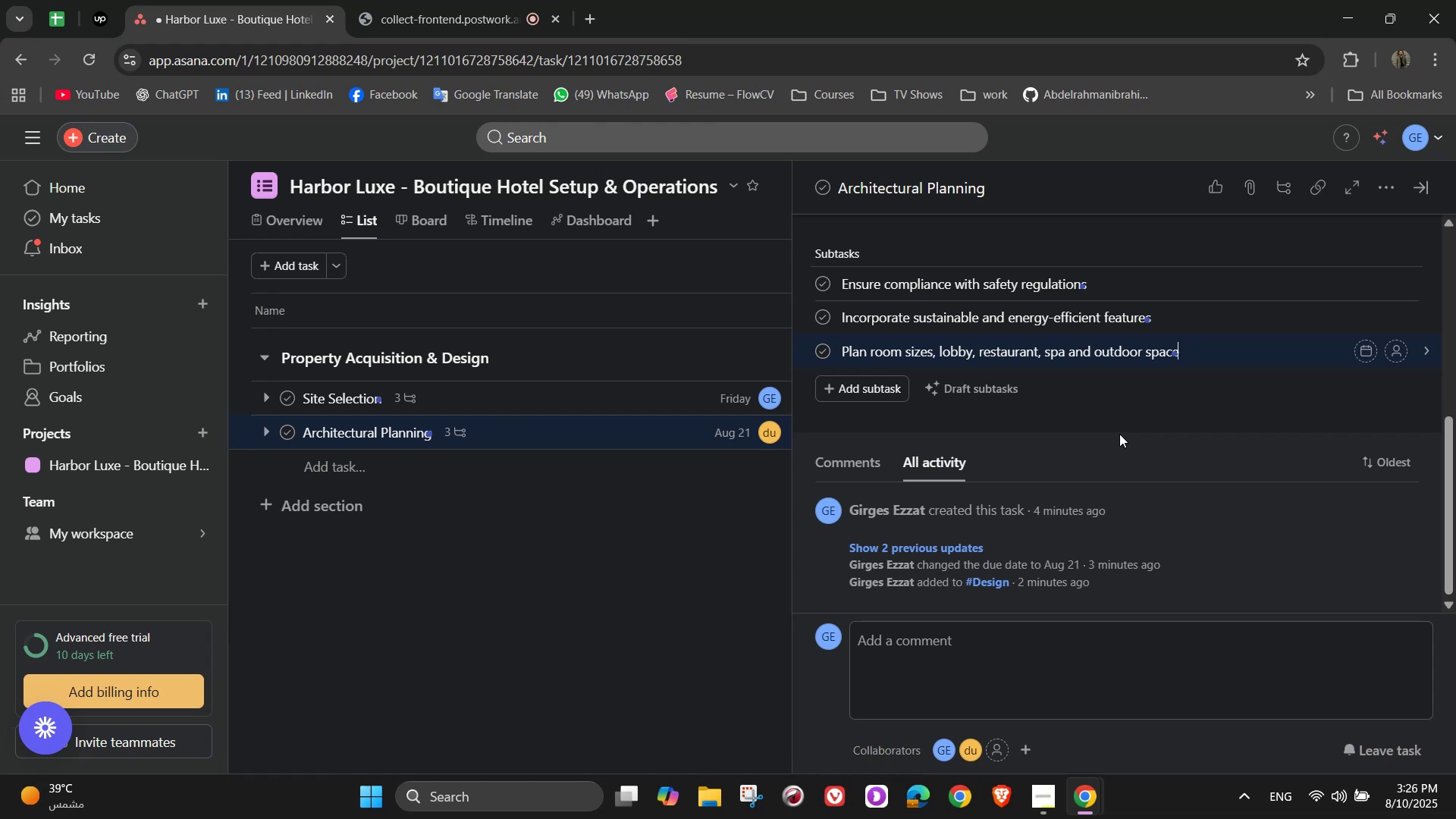 
key(S)
 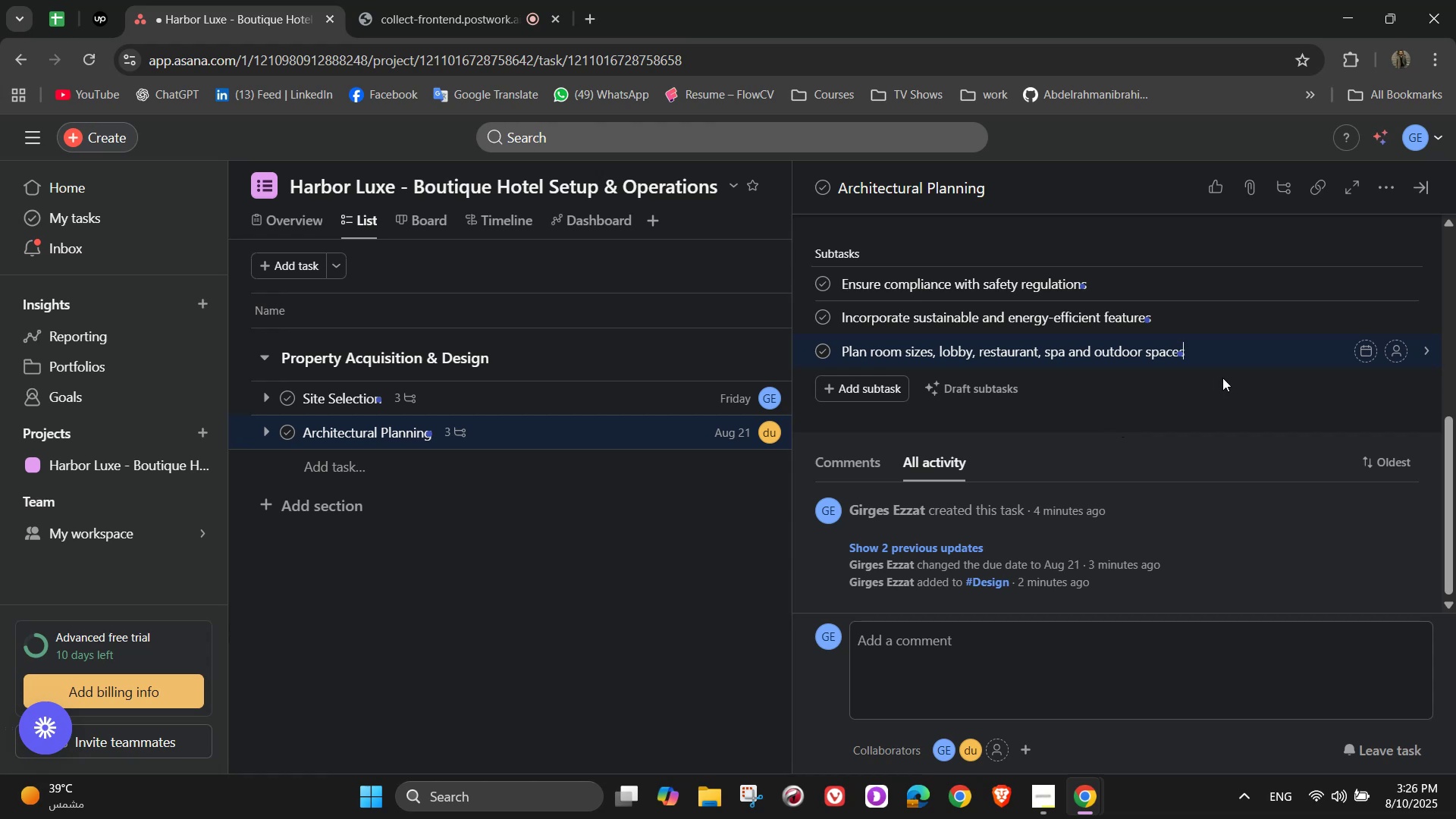 
scroll: coordinate [1311, 397], scroll_direction: up, amount: 1.0
 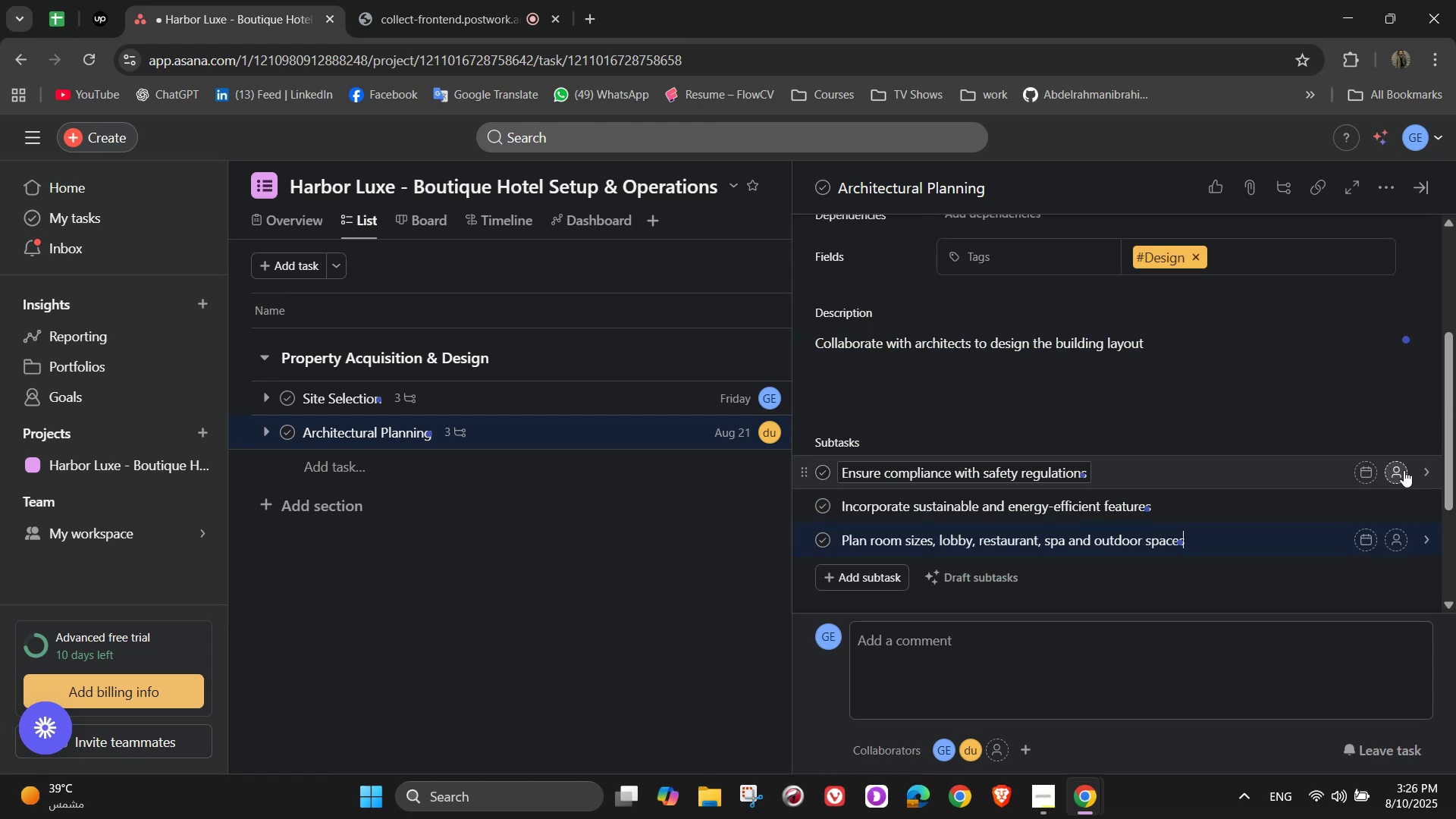 
left_click([1396, 470])
 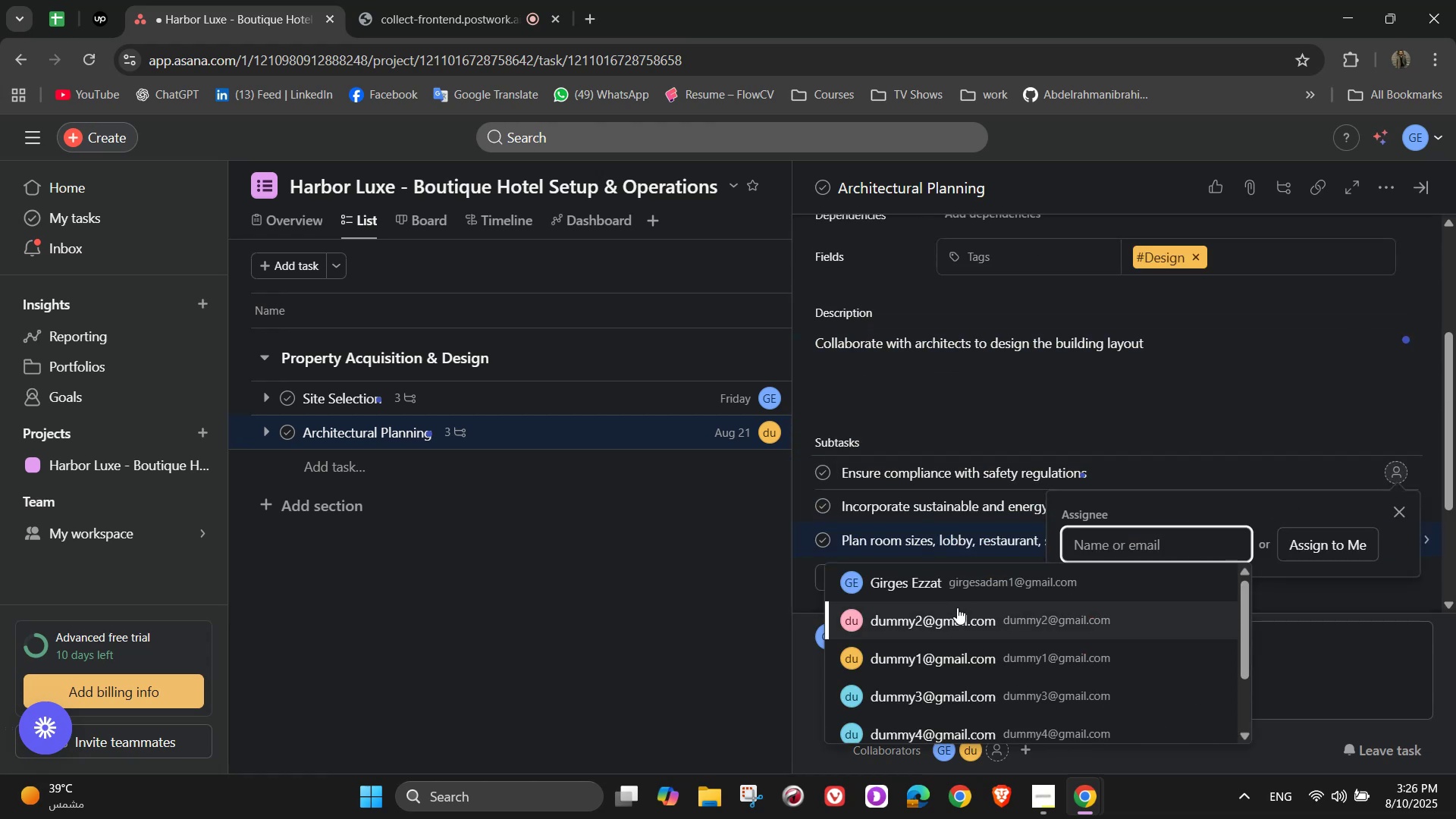 
left_click([960, 616])
 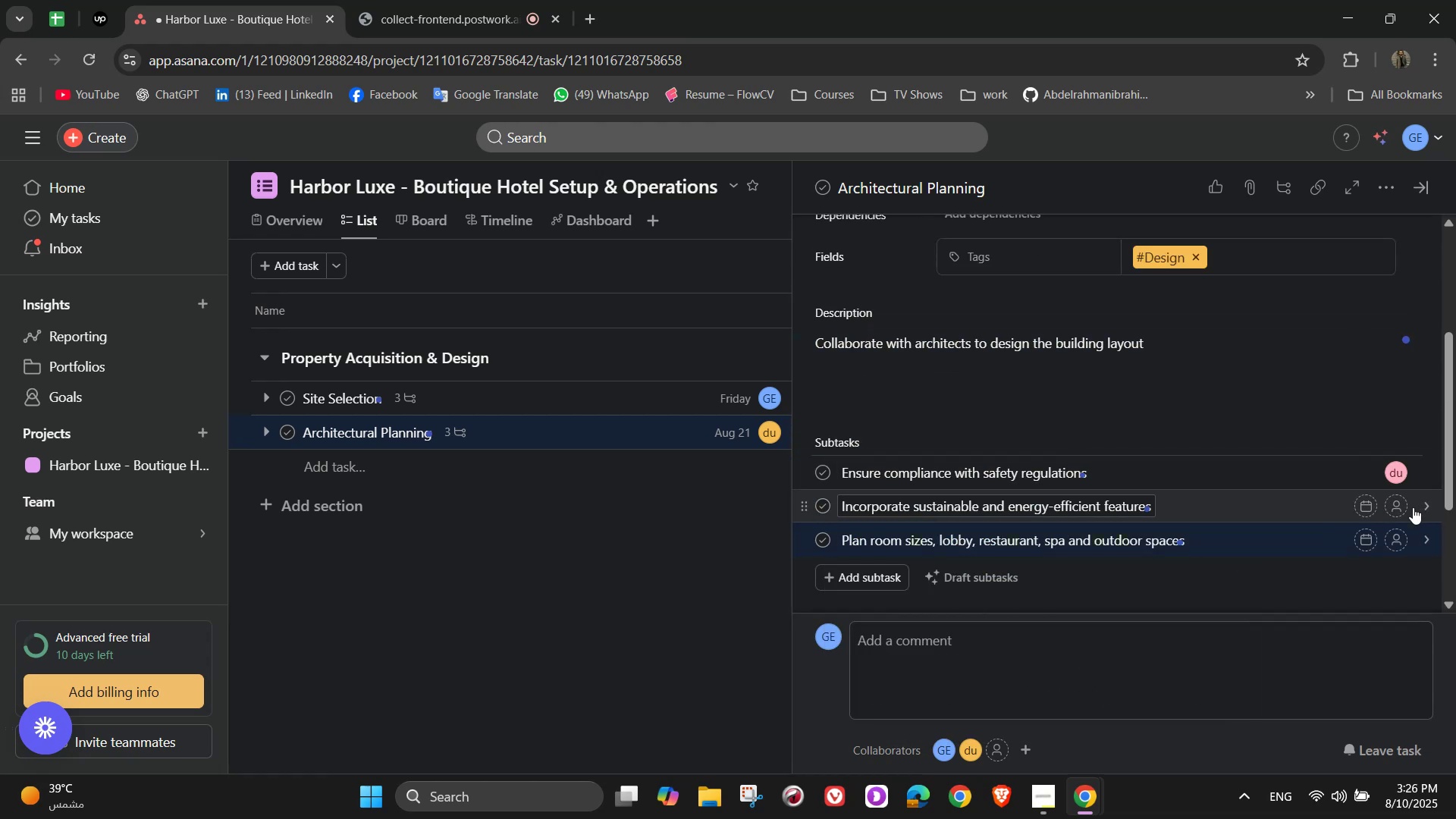 
left_click([1410, 510])
 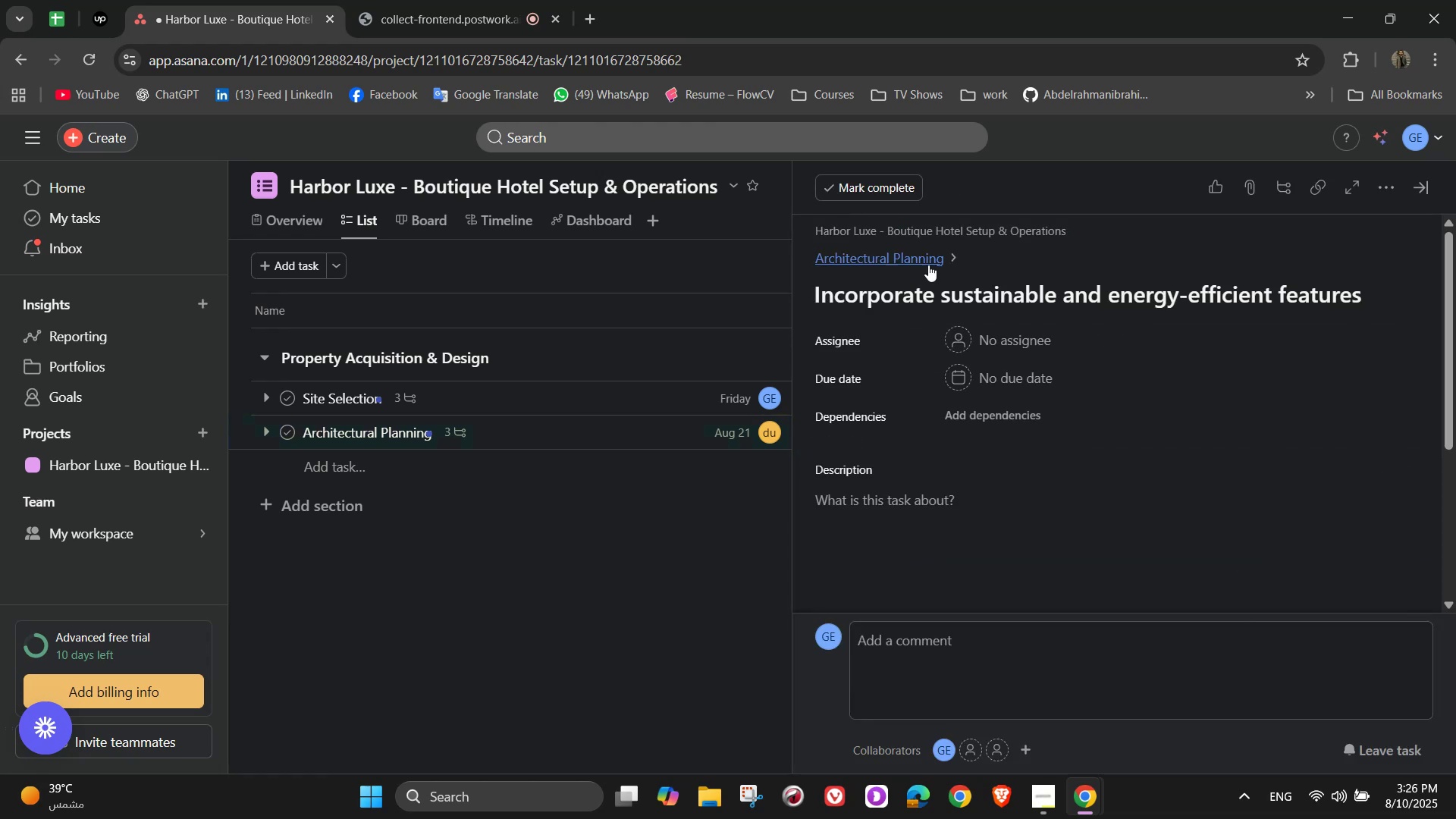 
left_click([937, 259])
 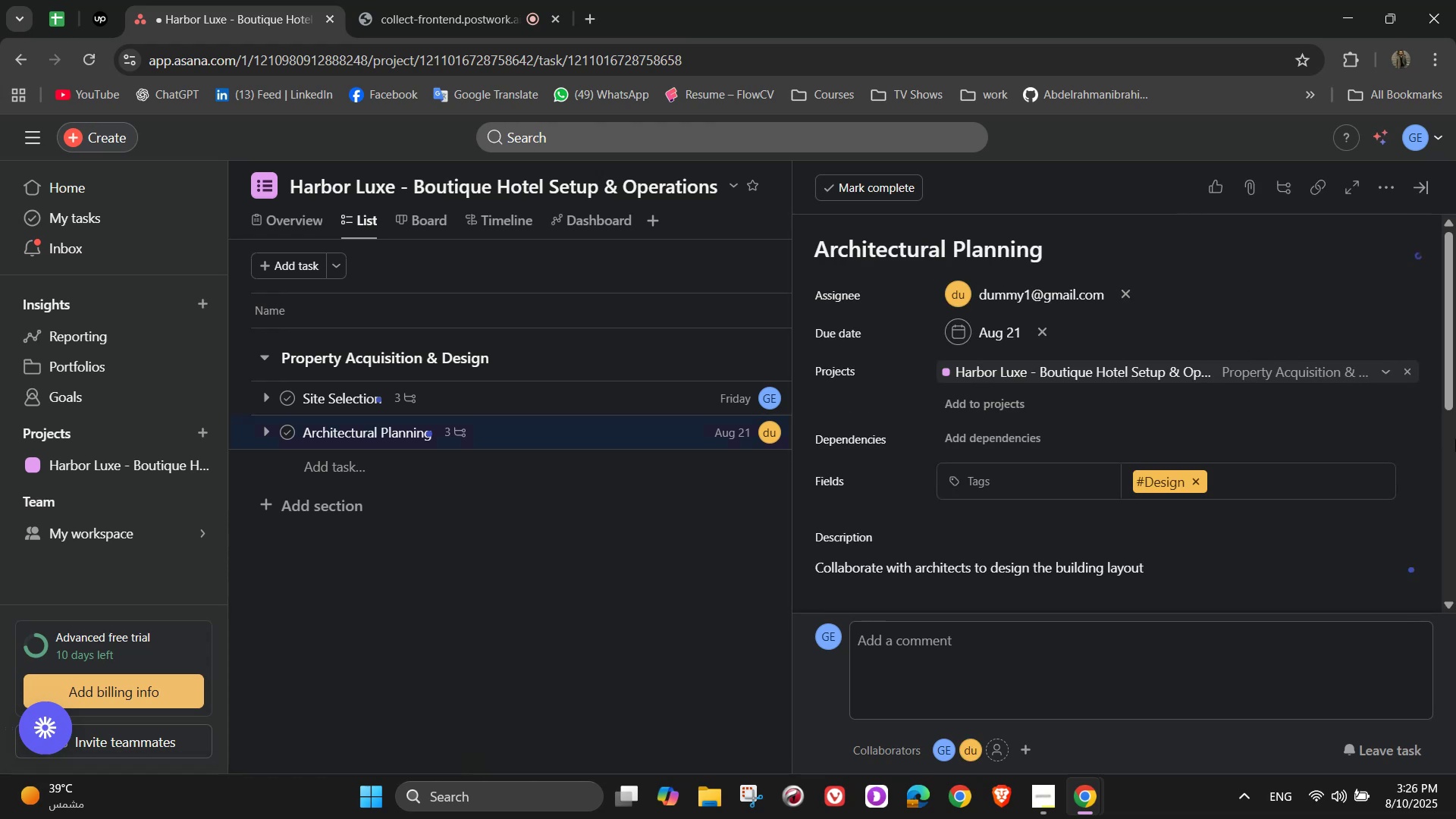 
scroll: coordinate [1391, 494], scroll_direction: down, amount: 4.0
 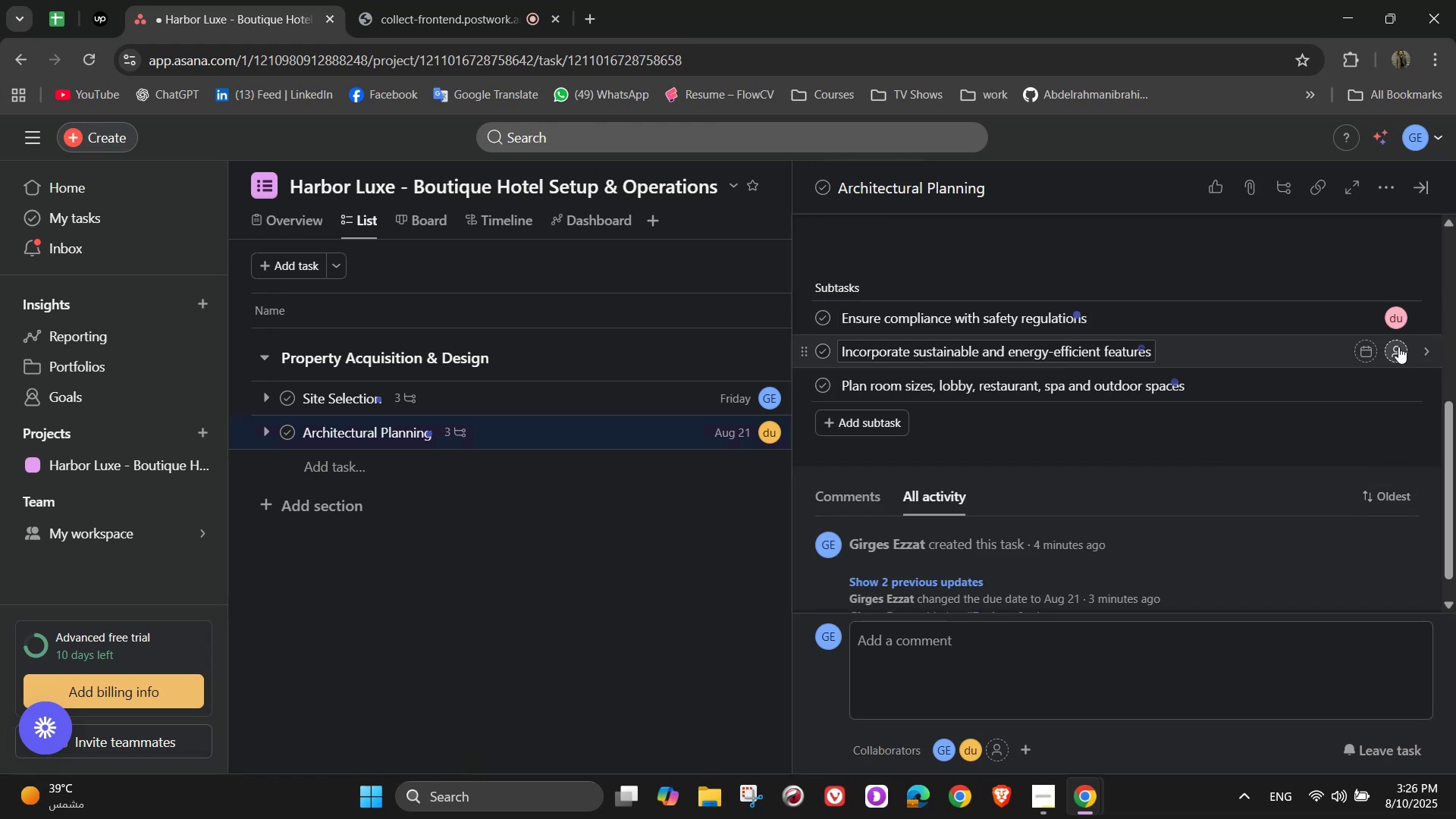 
left_click([1398, 347])
 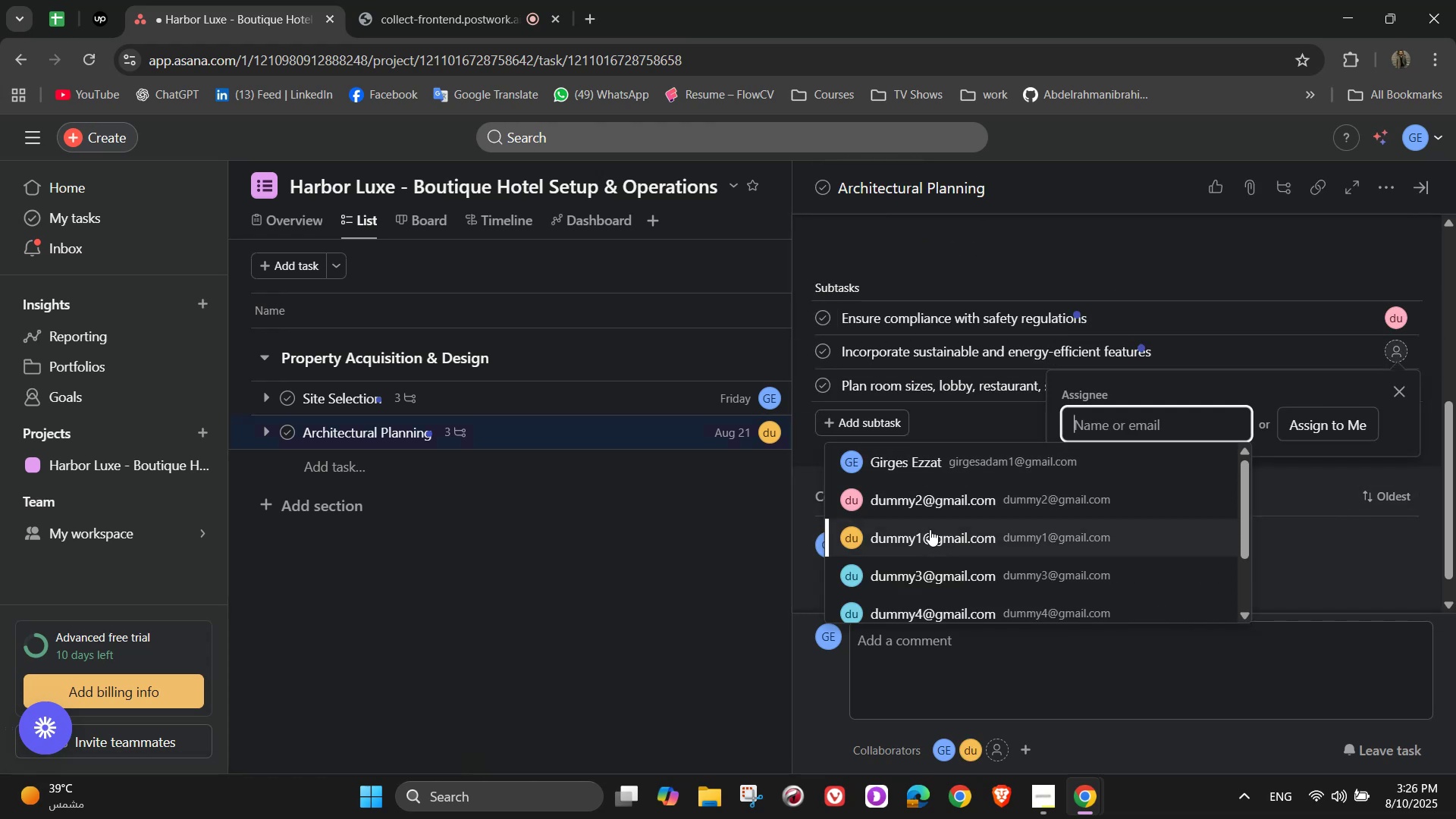 
left_click([930, 544])
 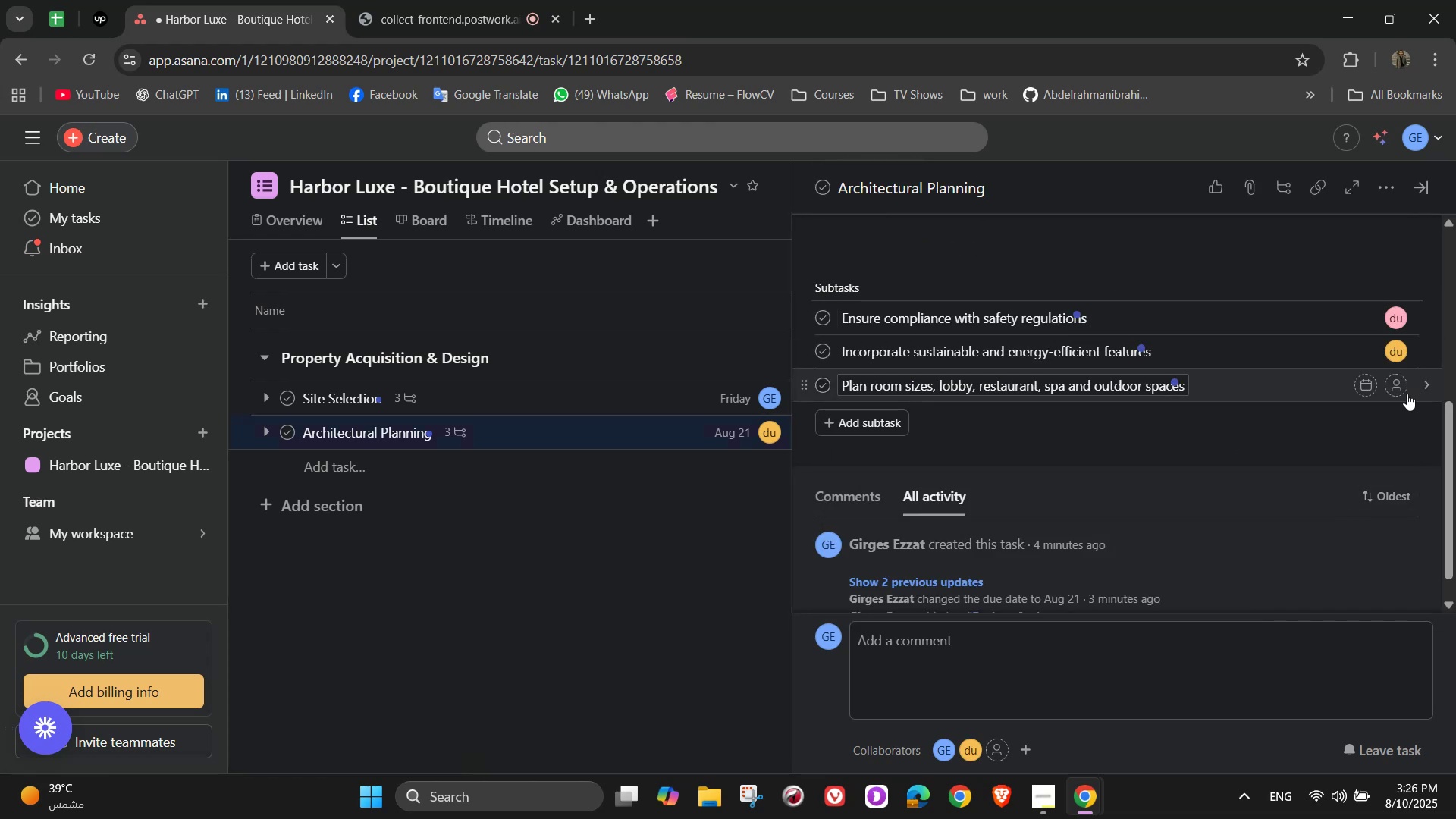 
left_click([1401, 383])
 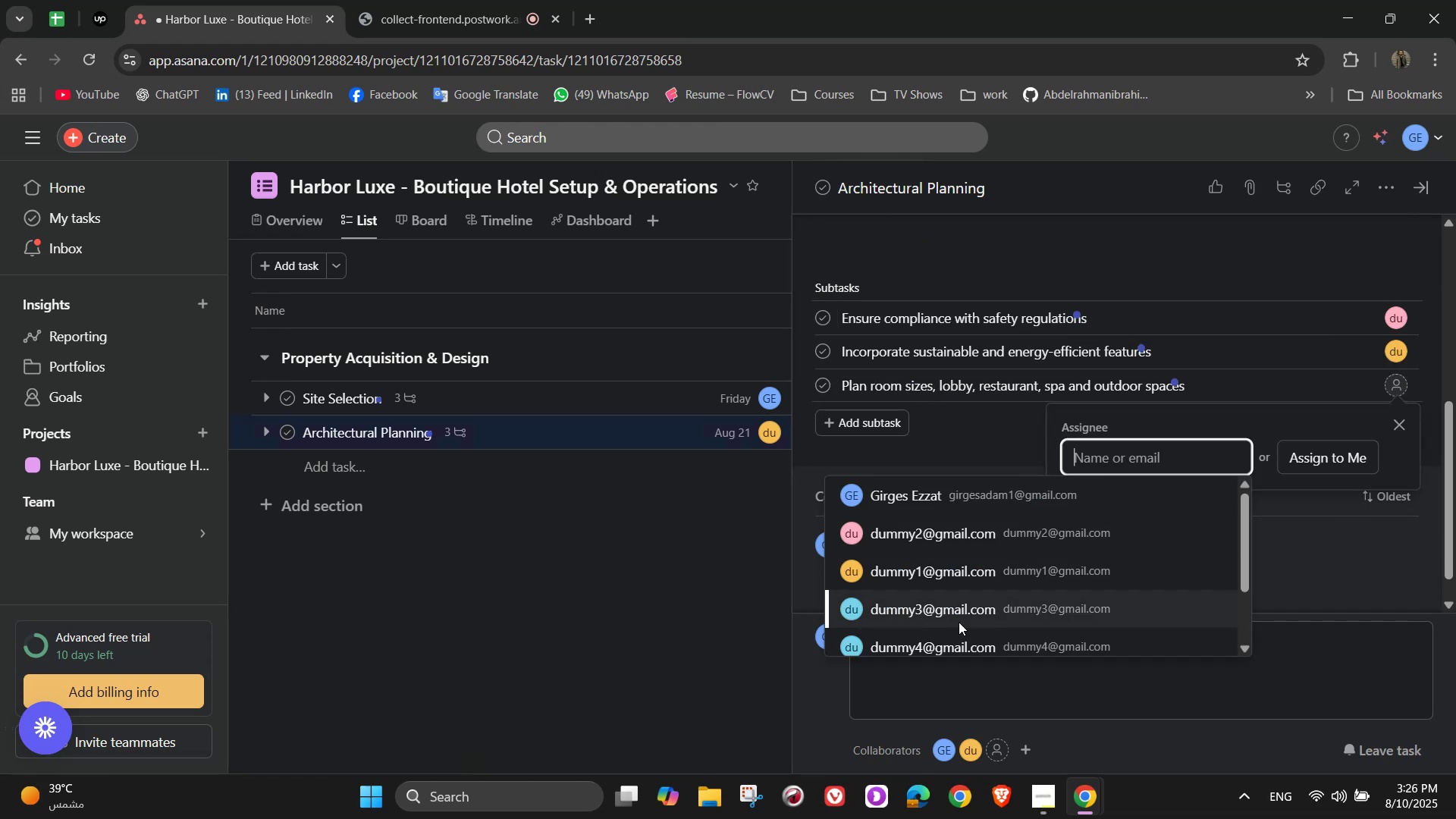 
left_click([958, 610])
 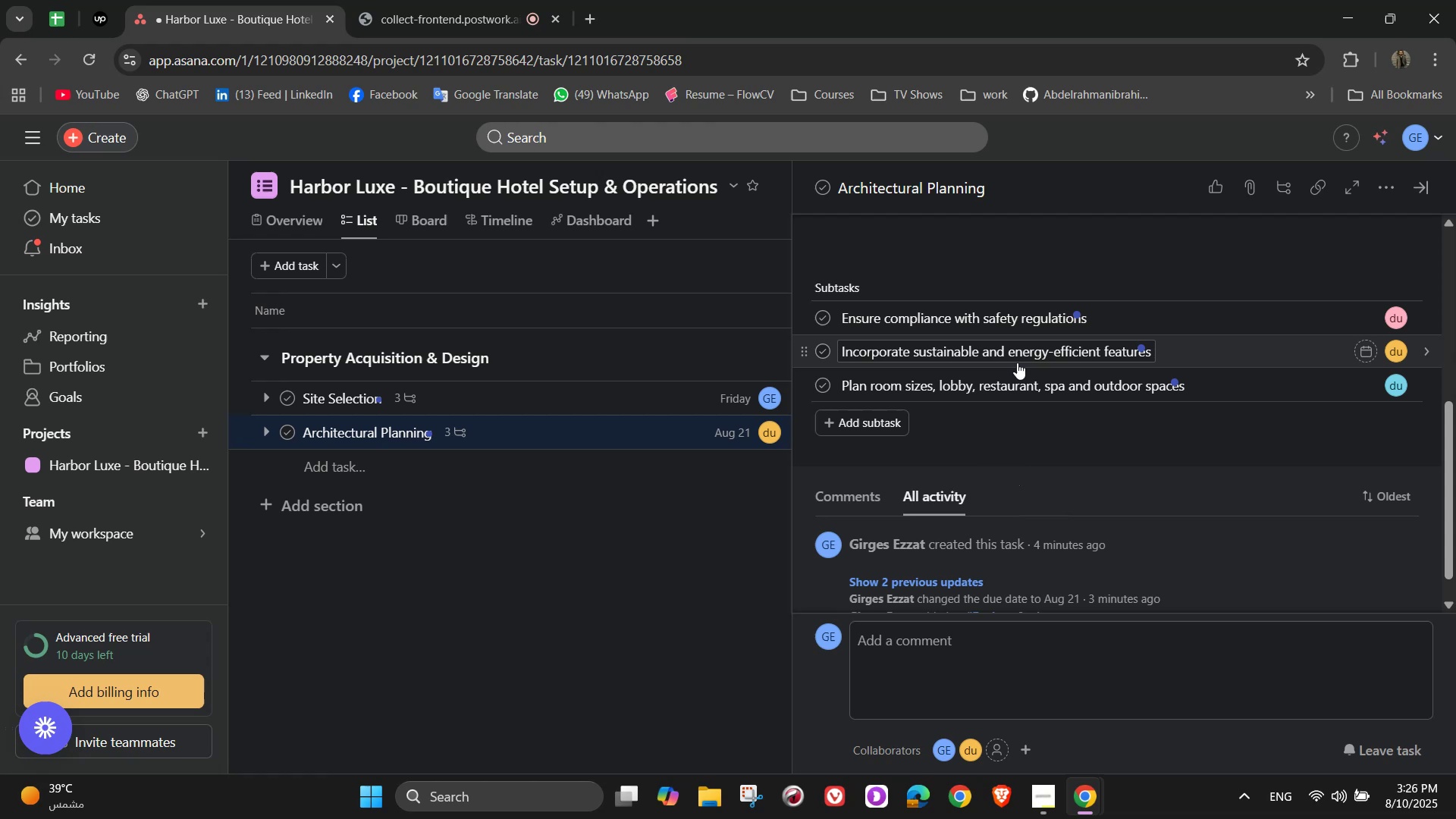 
wait(7.0)
 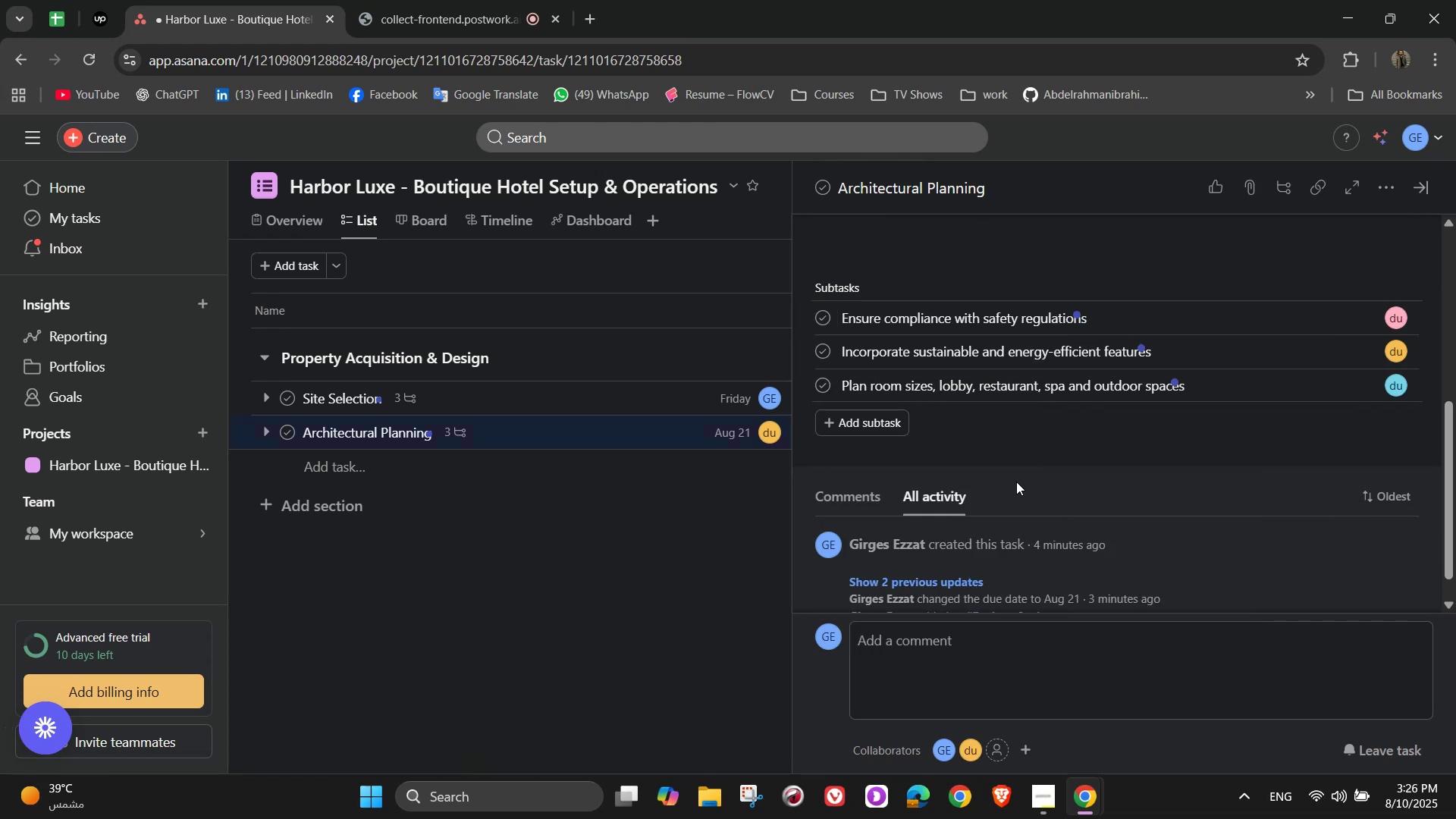 
scroll: coordinate [1455, 293], scroll_direction: up, amount: 2.0
 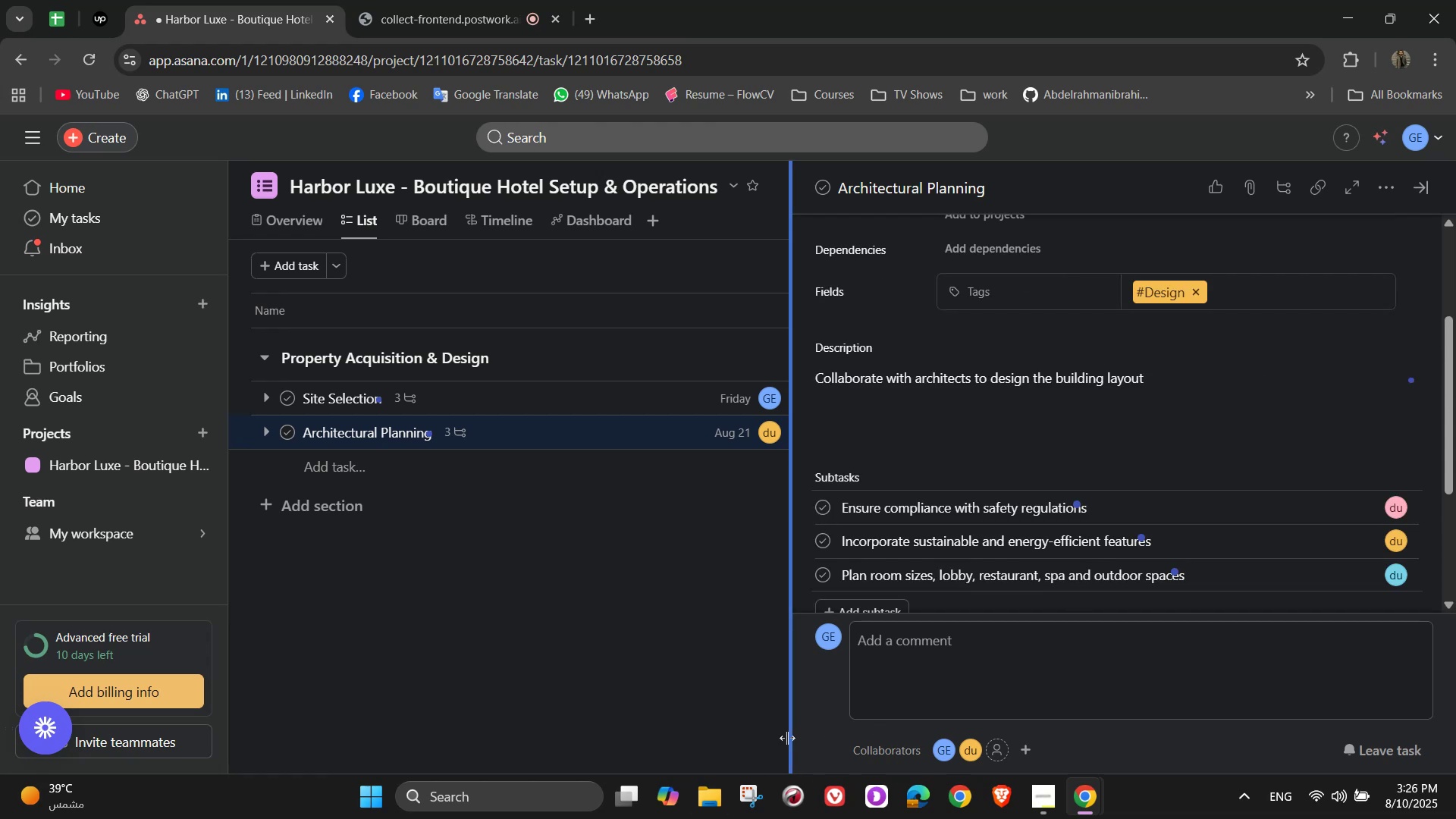 
mouse_move([880, 802])
 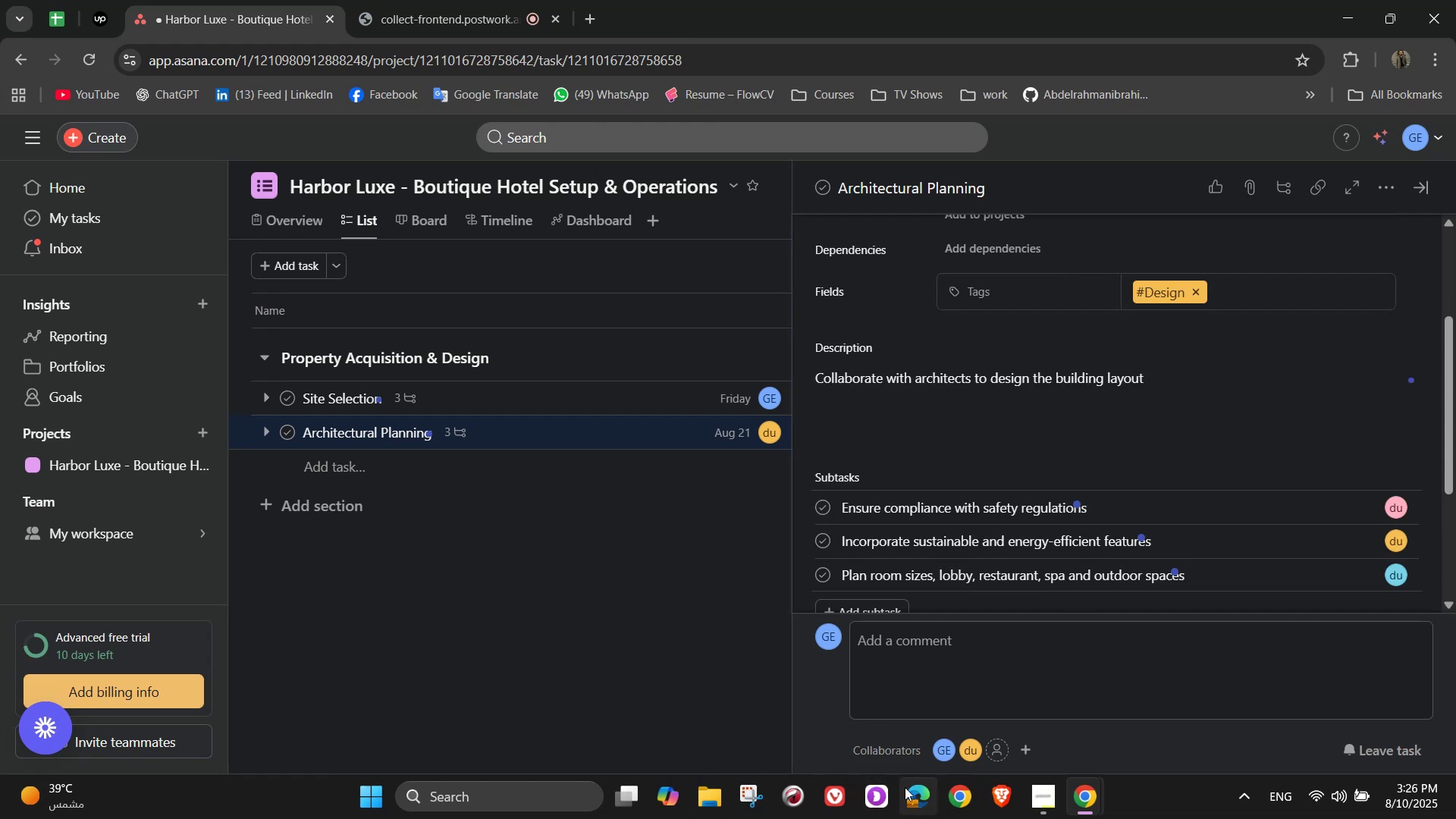 
mouse_move([999, 745])
 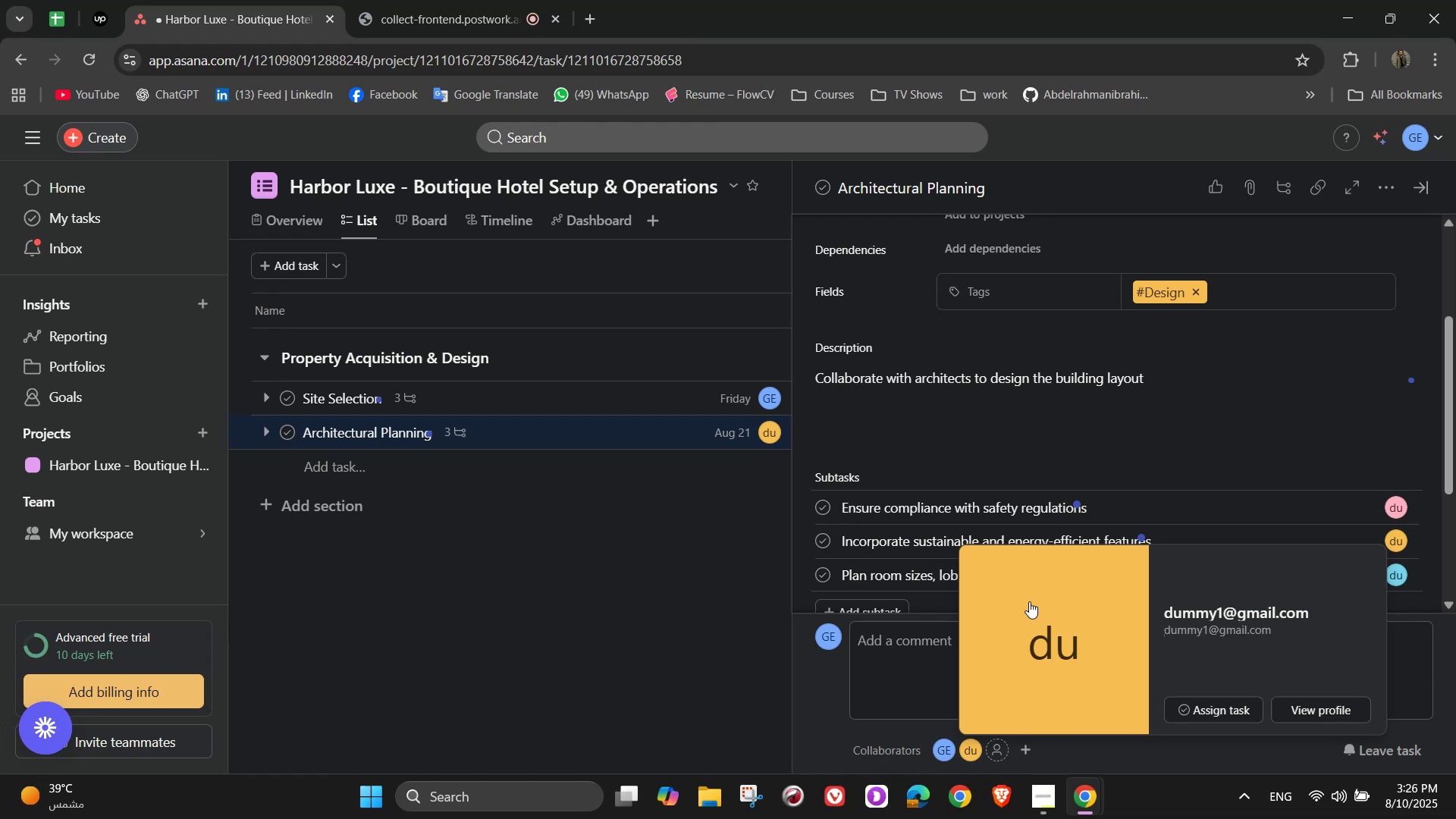 
scroll: coordinate [1135, 428], scroll_direction: up, amount: 7.0
 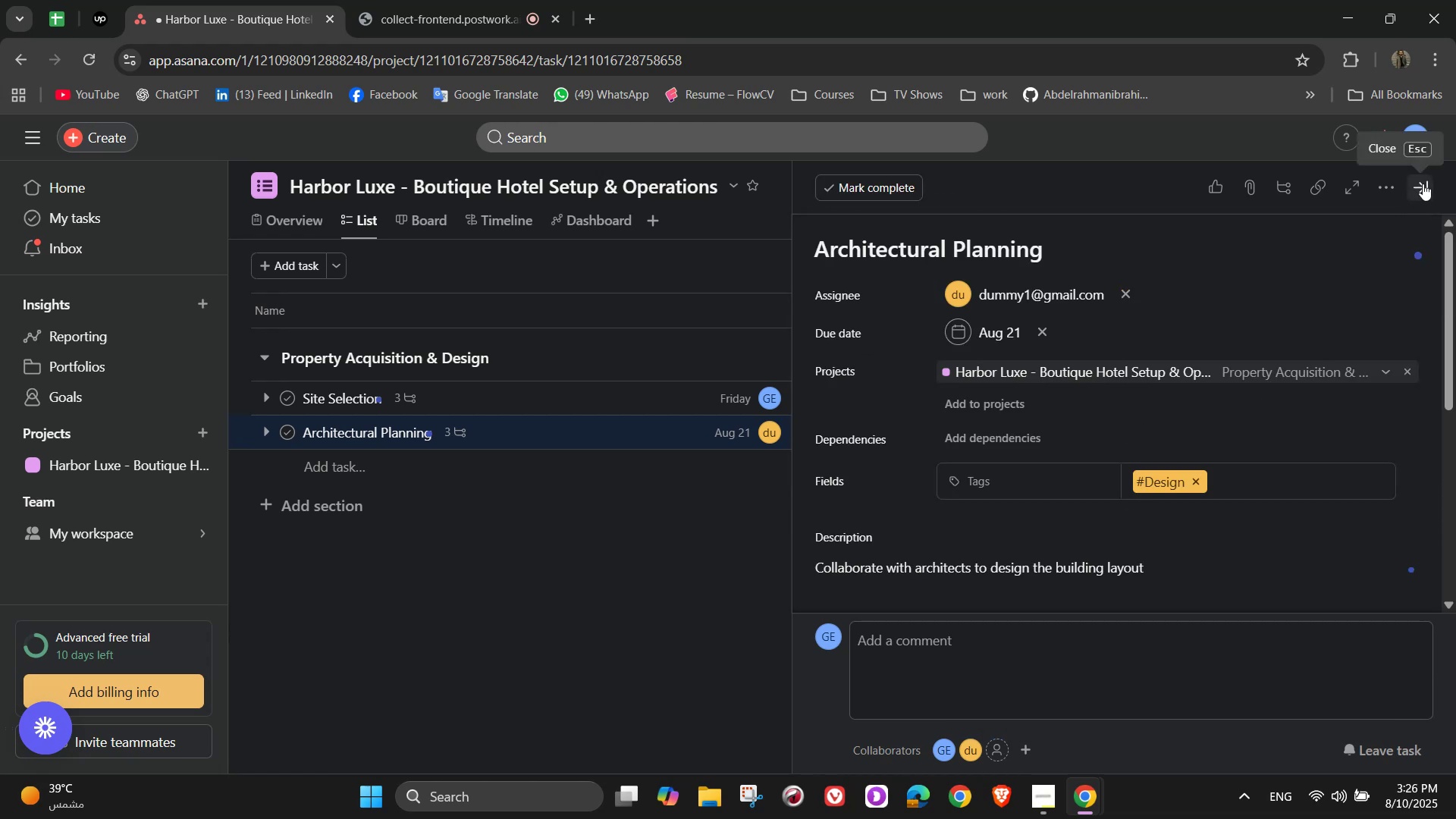 
left_click([1423, 184])
 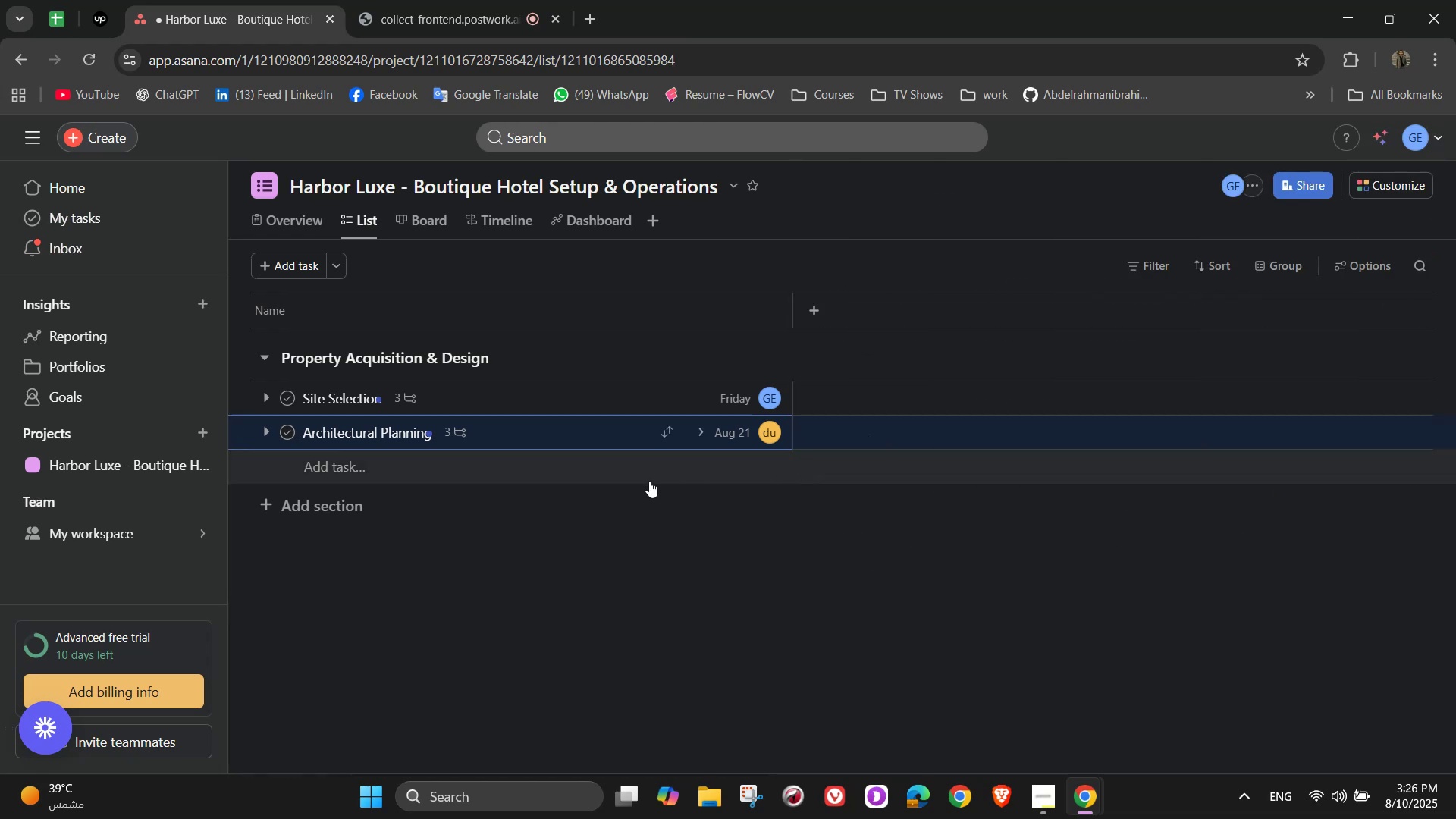 
left_click([559, 462])
 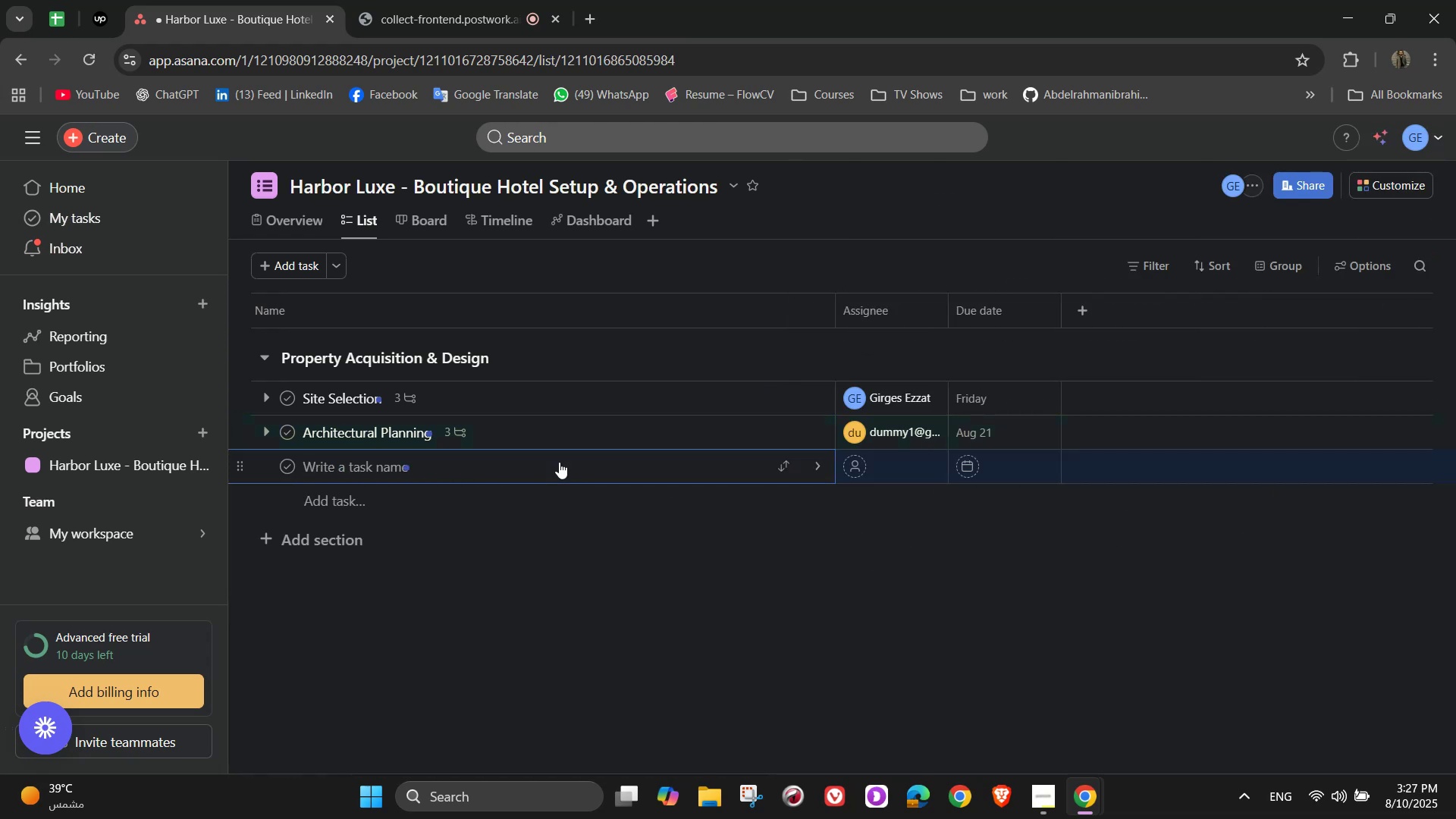 
type(Interior Design Con)
 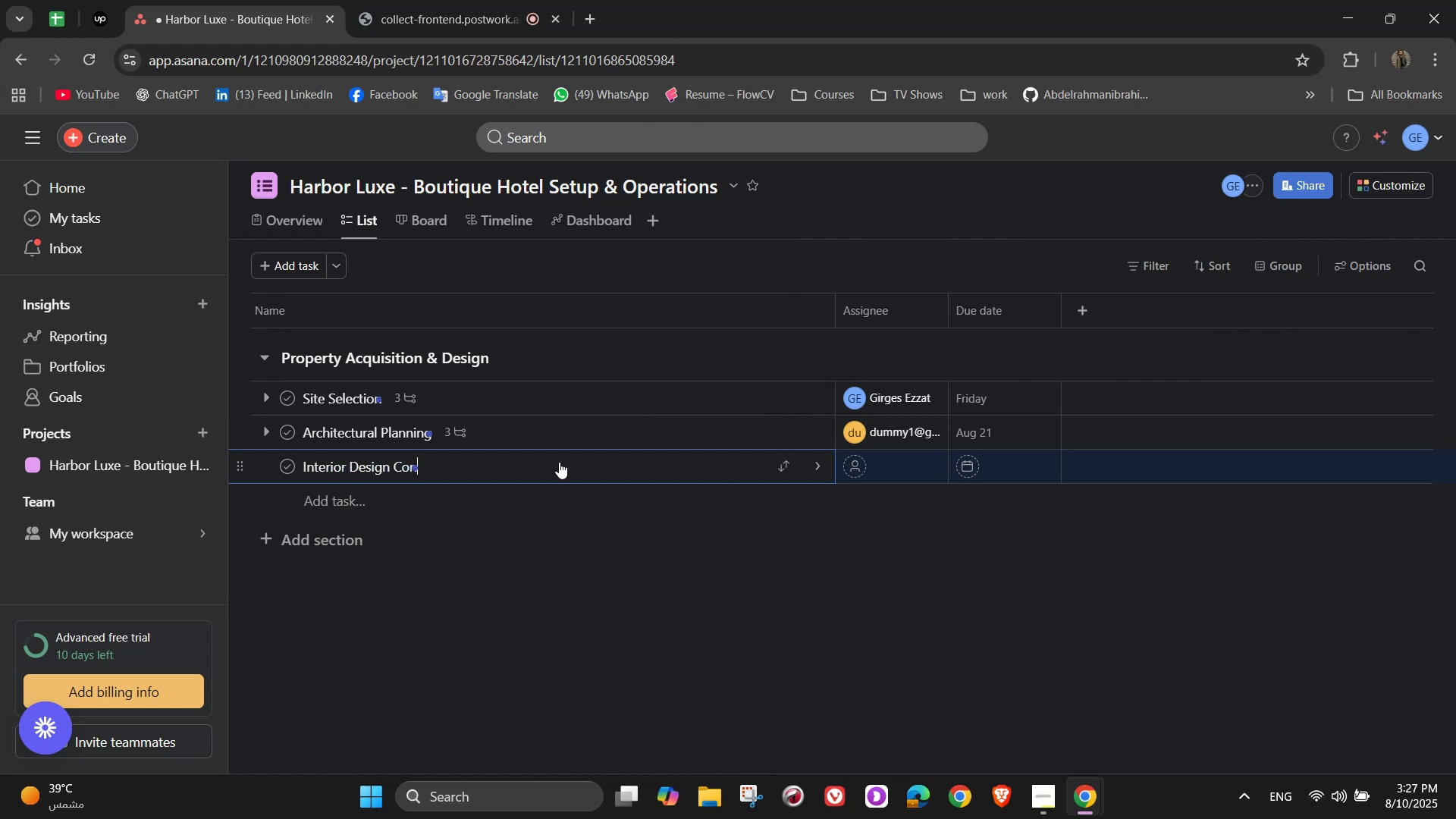 
type(ce)
key(Backspace)
 